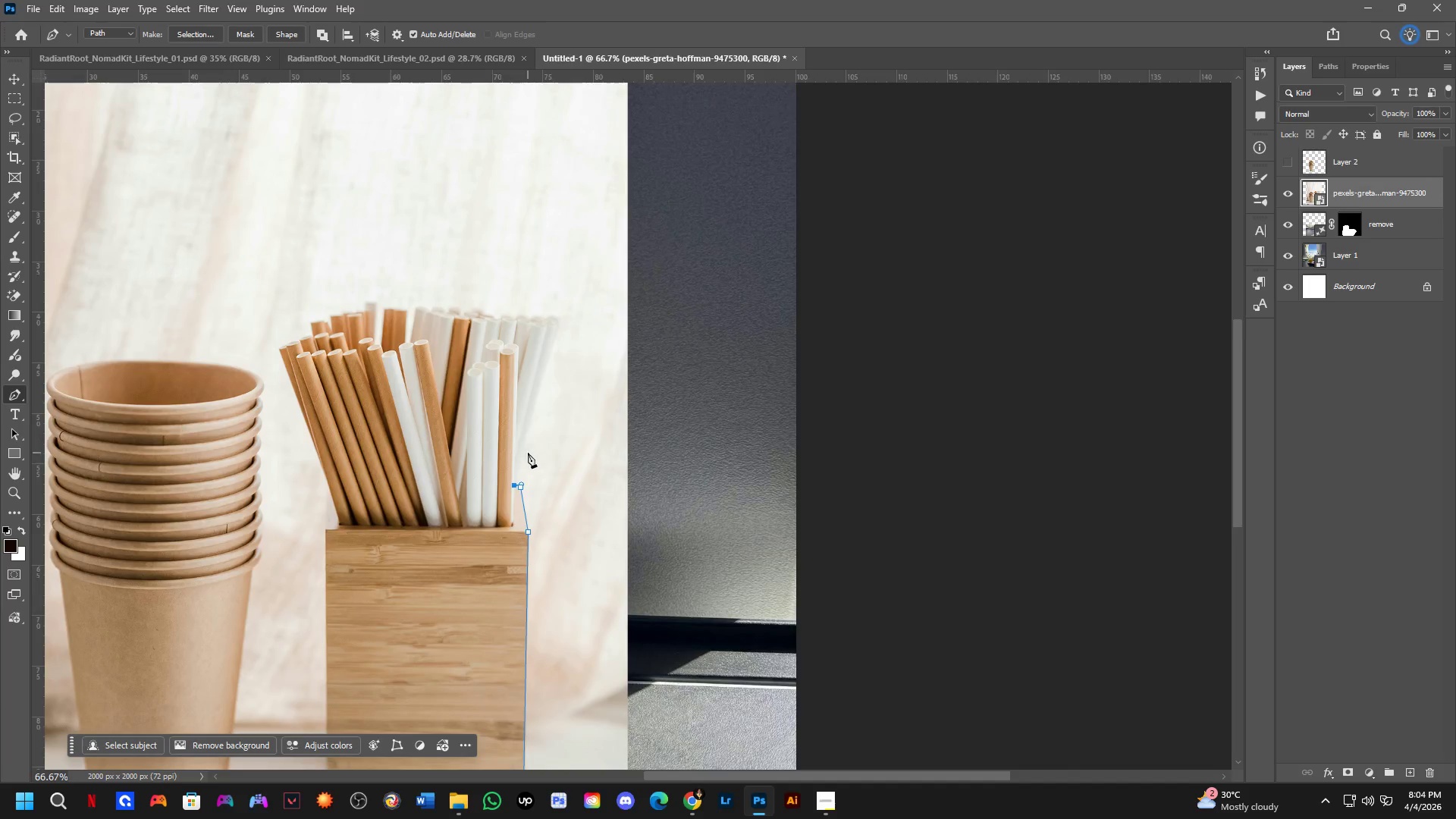 
scroll: coordinate [528, 453], scroll_direction: up, amount: 3.0
 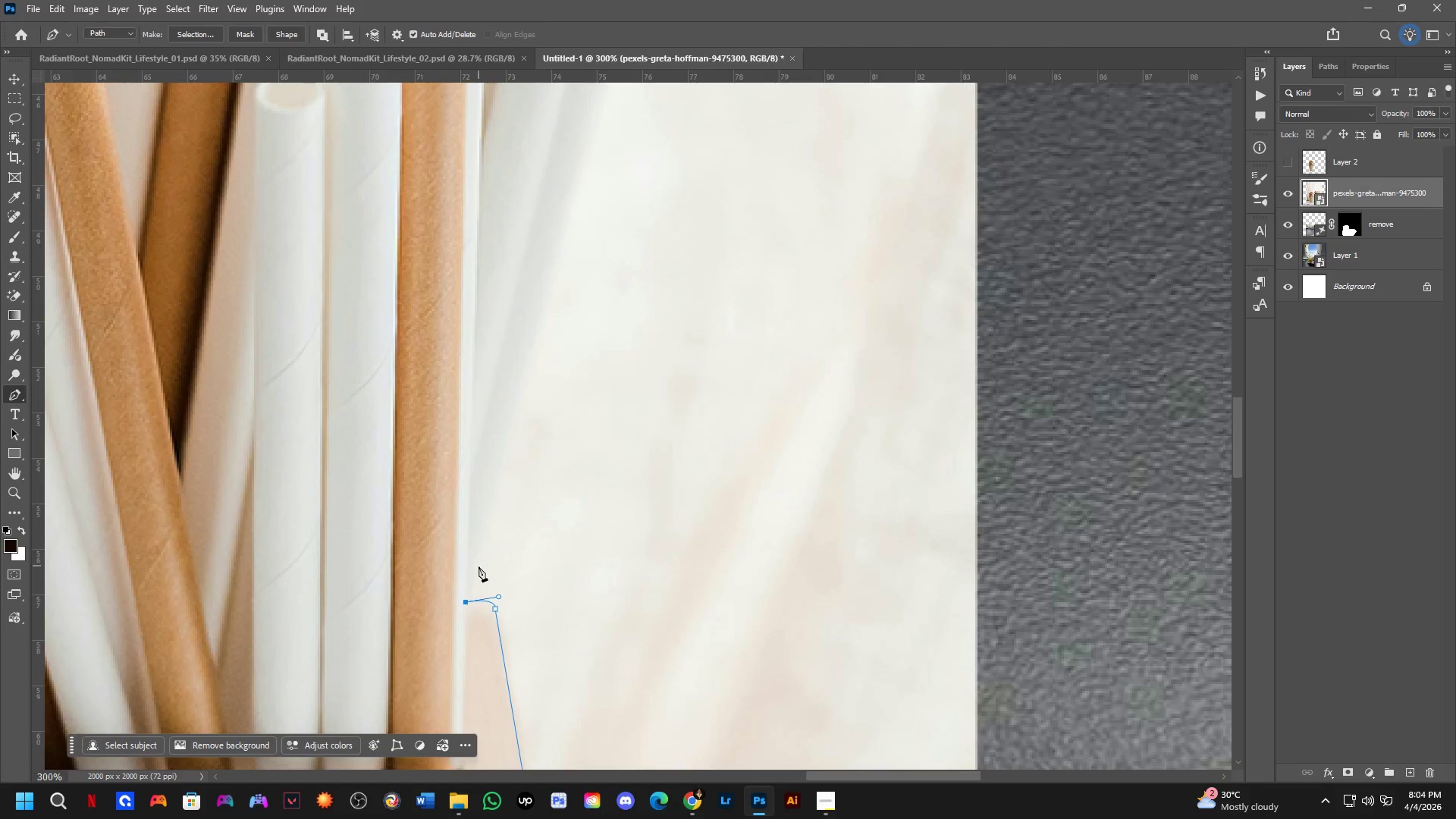 
left_click([469, 574])
 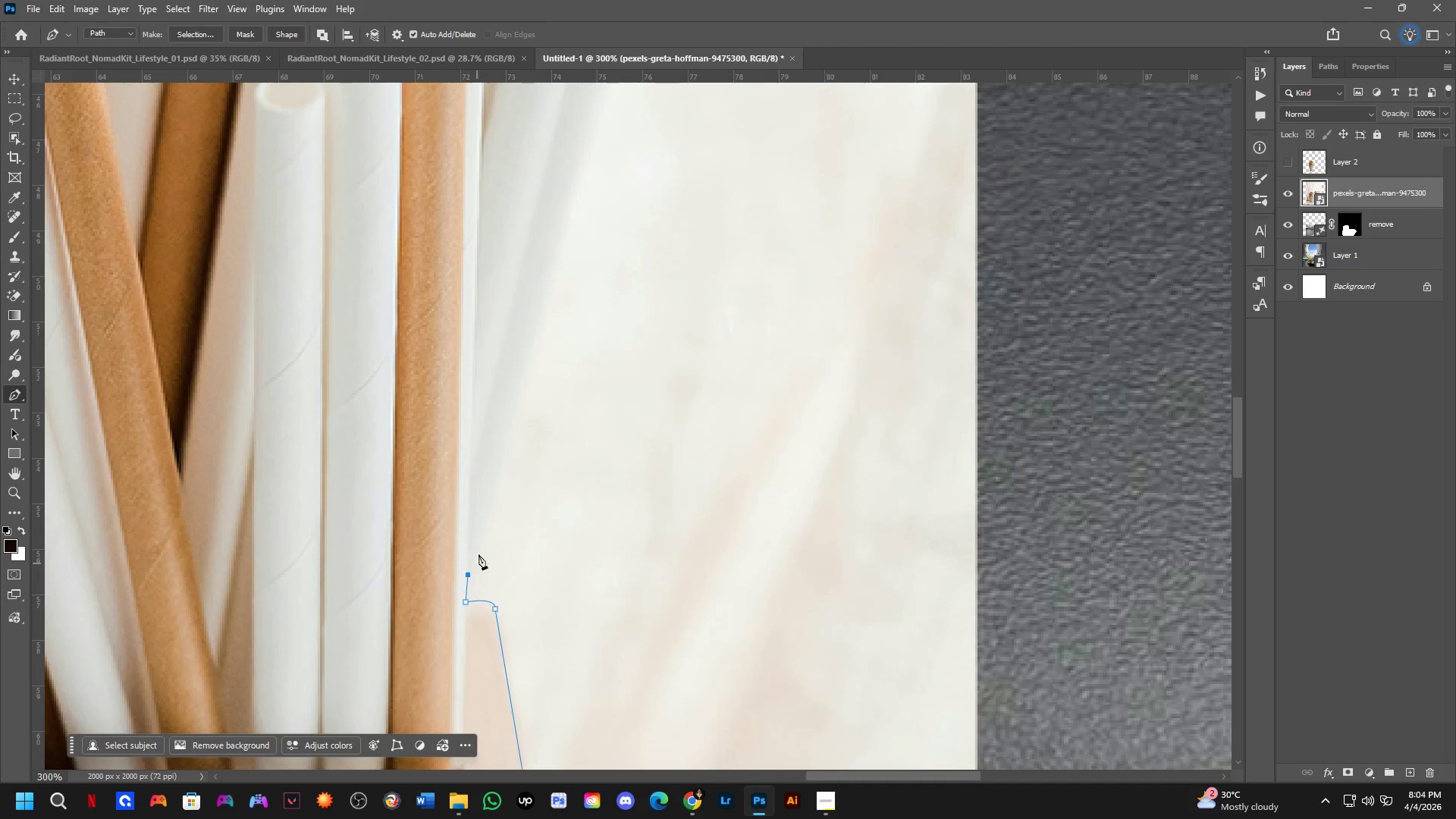 
key(Shift+ShiftLeft)
 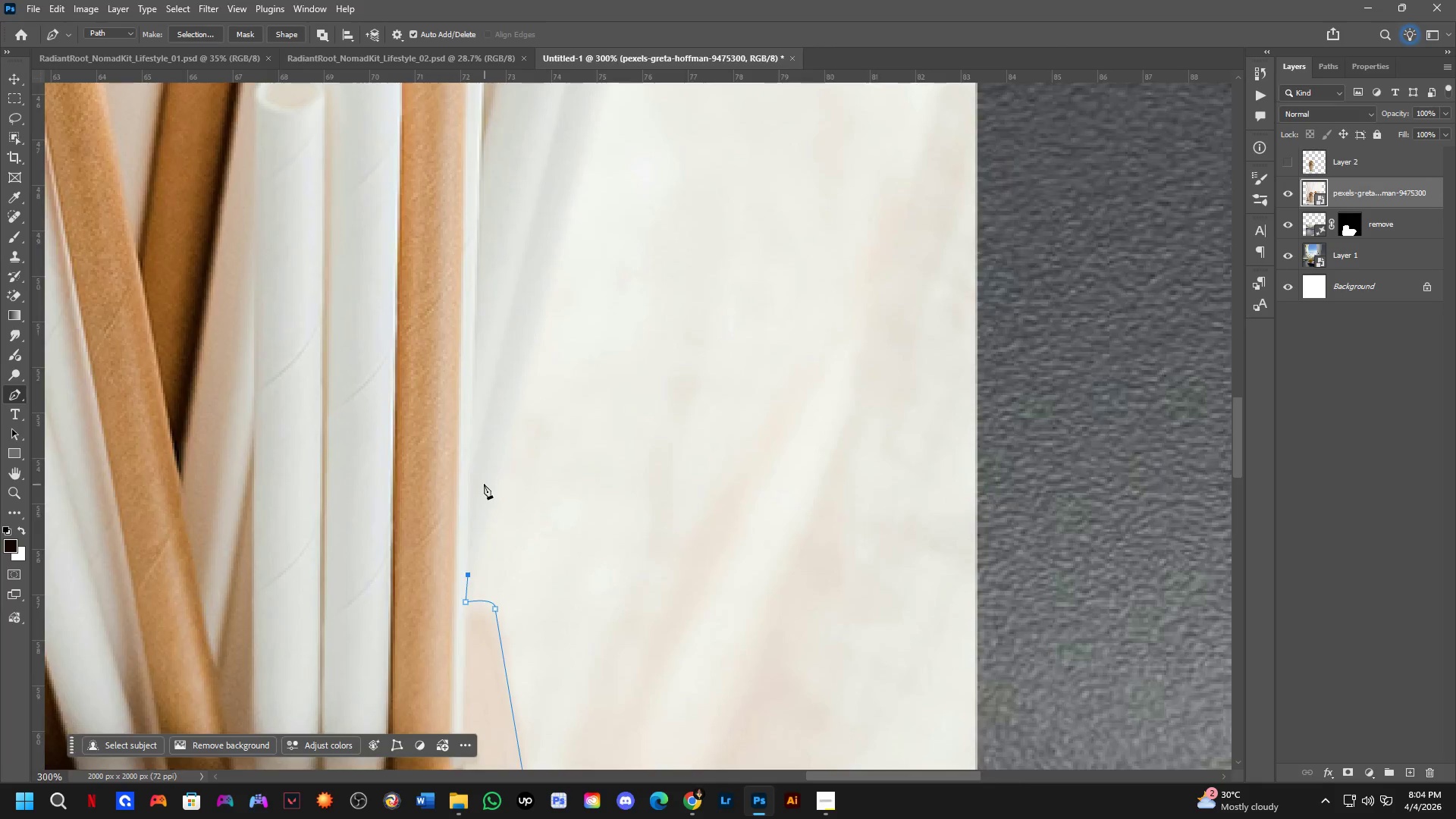 
hold_key(key=Space, duration=0.39)
 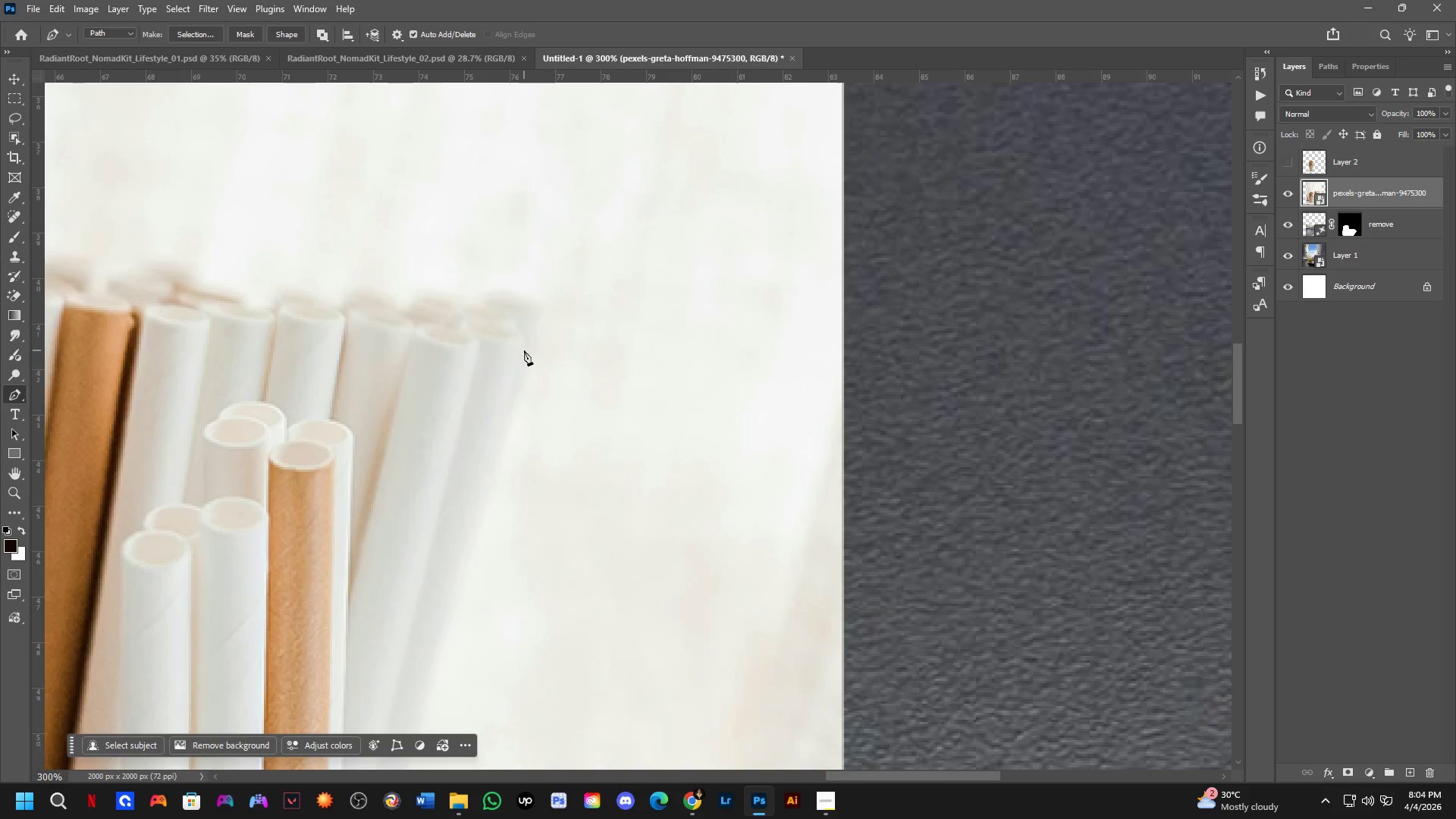 
left_click_drag(start_coordinate=[519, 386], to_coordinate=[516, 408])
 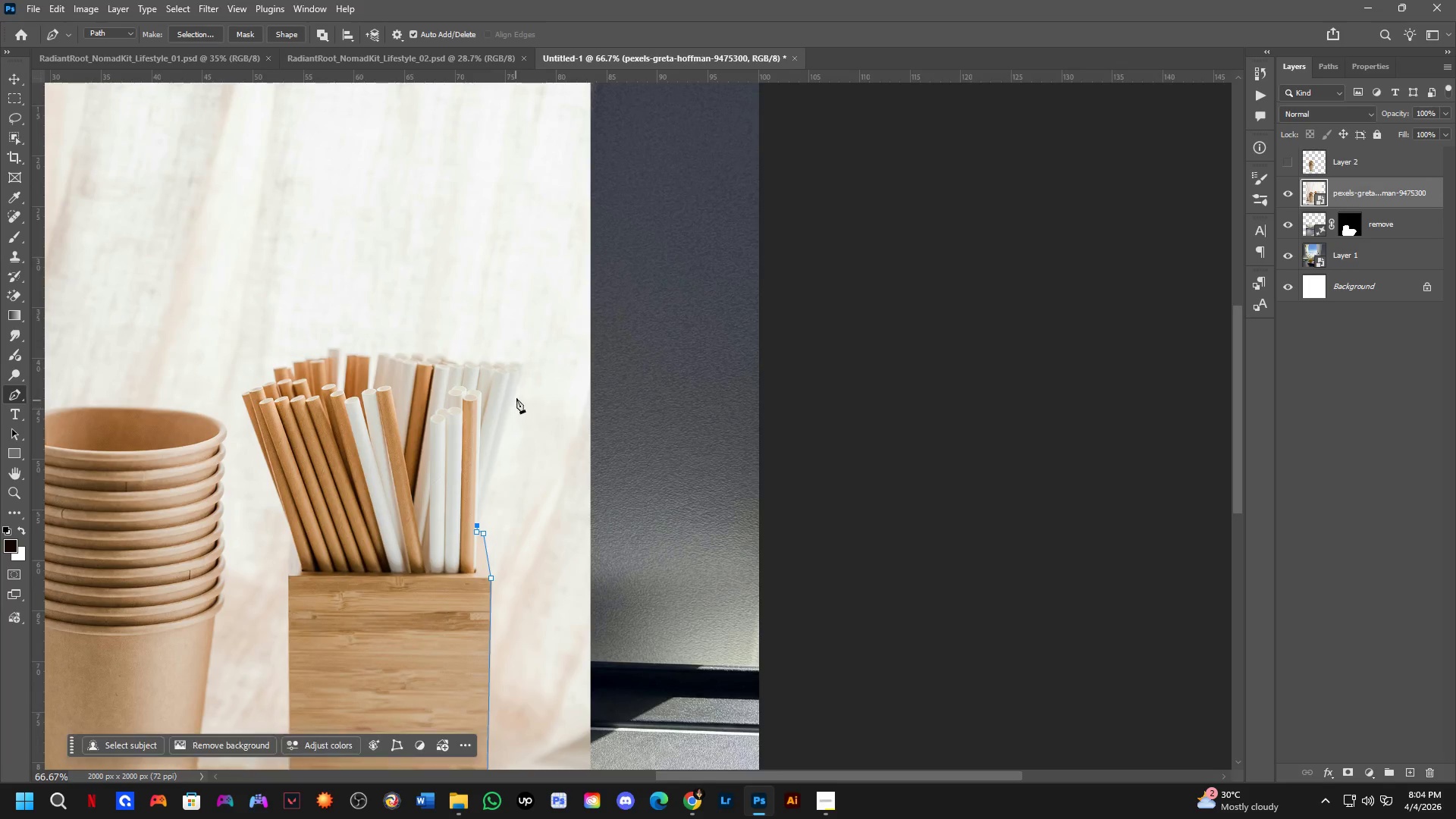 
scroll: coordinate [484, 484], scroll_direction: down, amount: 3.0
 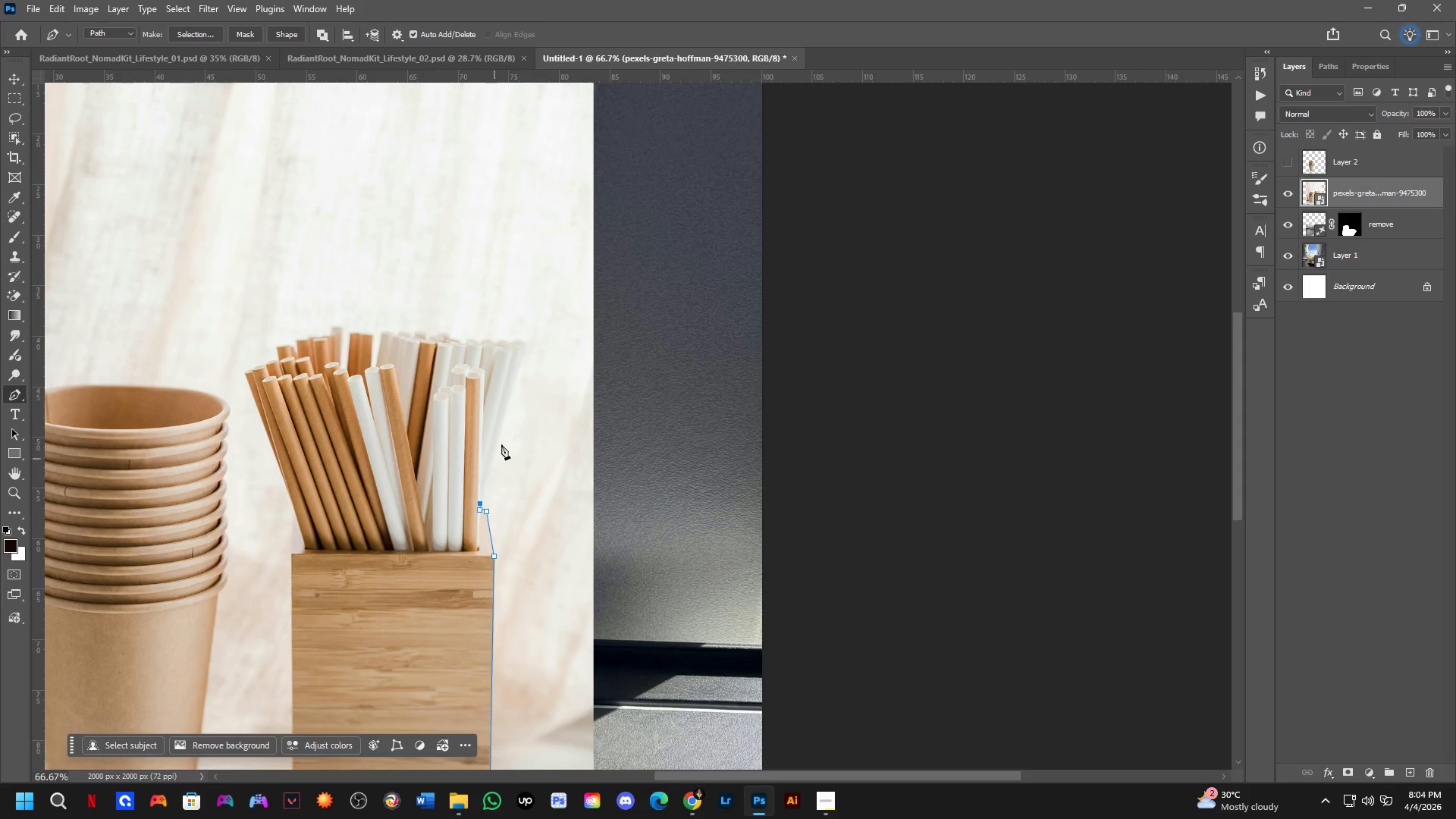 
key(Shift+ShiftLeft)
 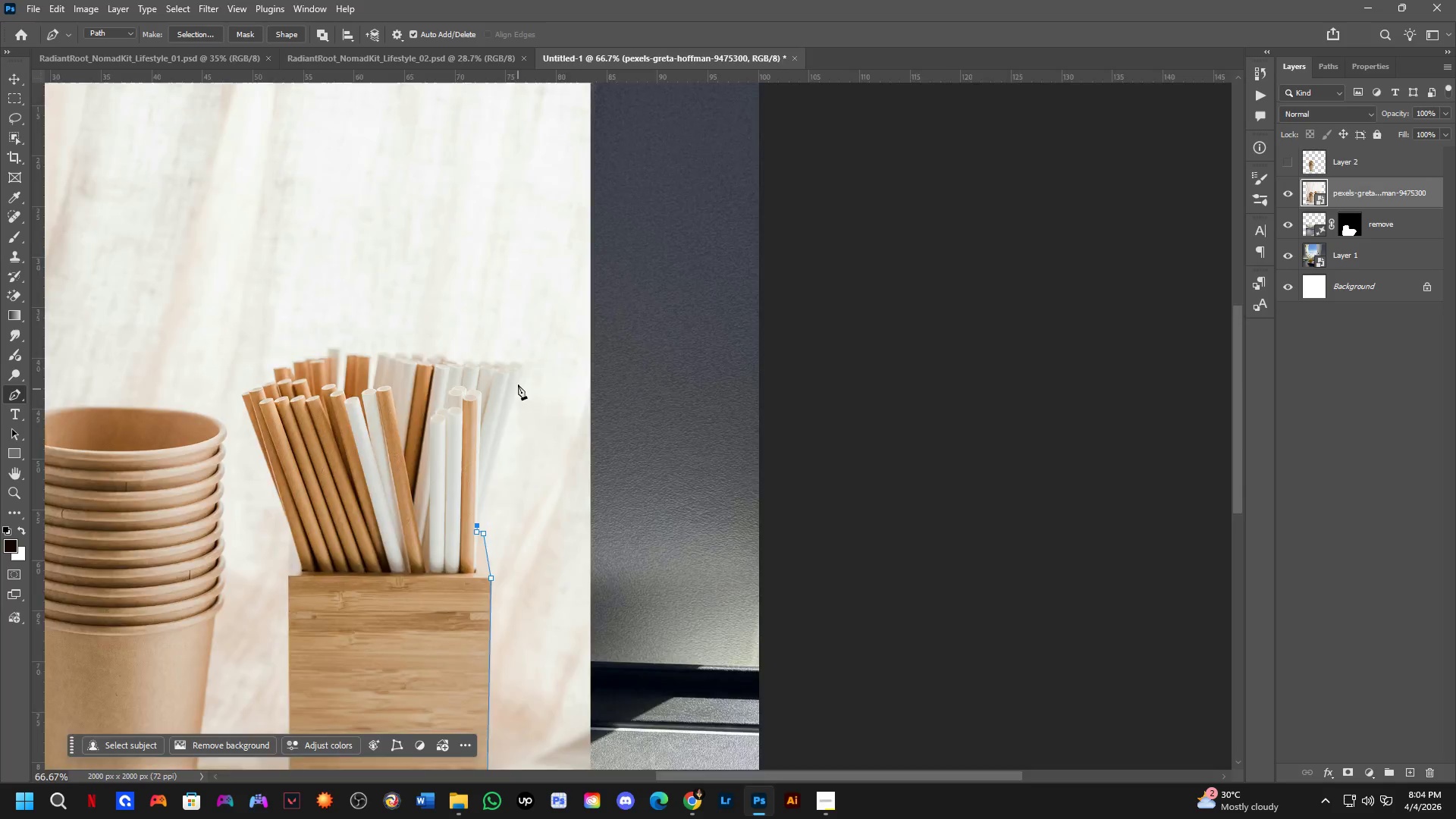 
scroll: coordinate [518, 380], scroll_direction: up, amount: 3.0
 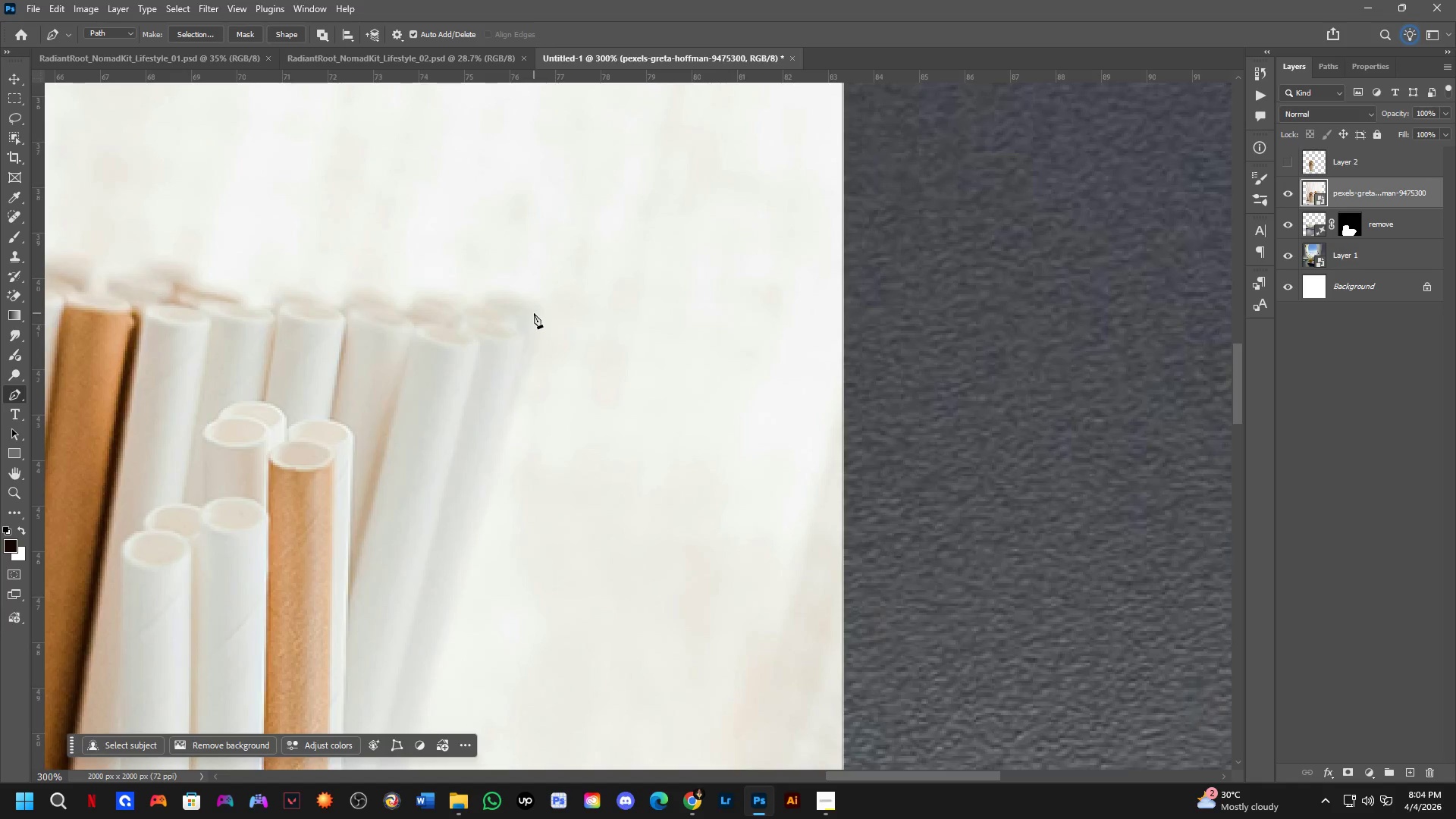 
left_click([535, 312])
 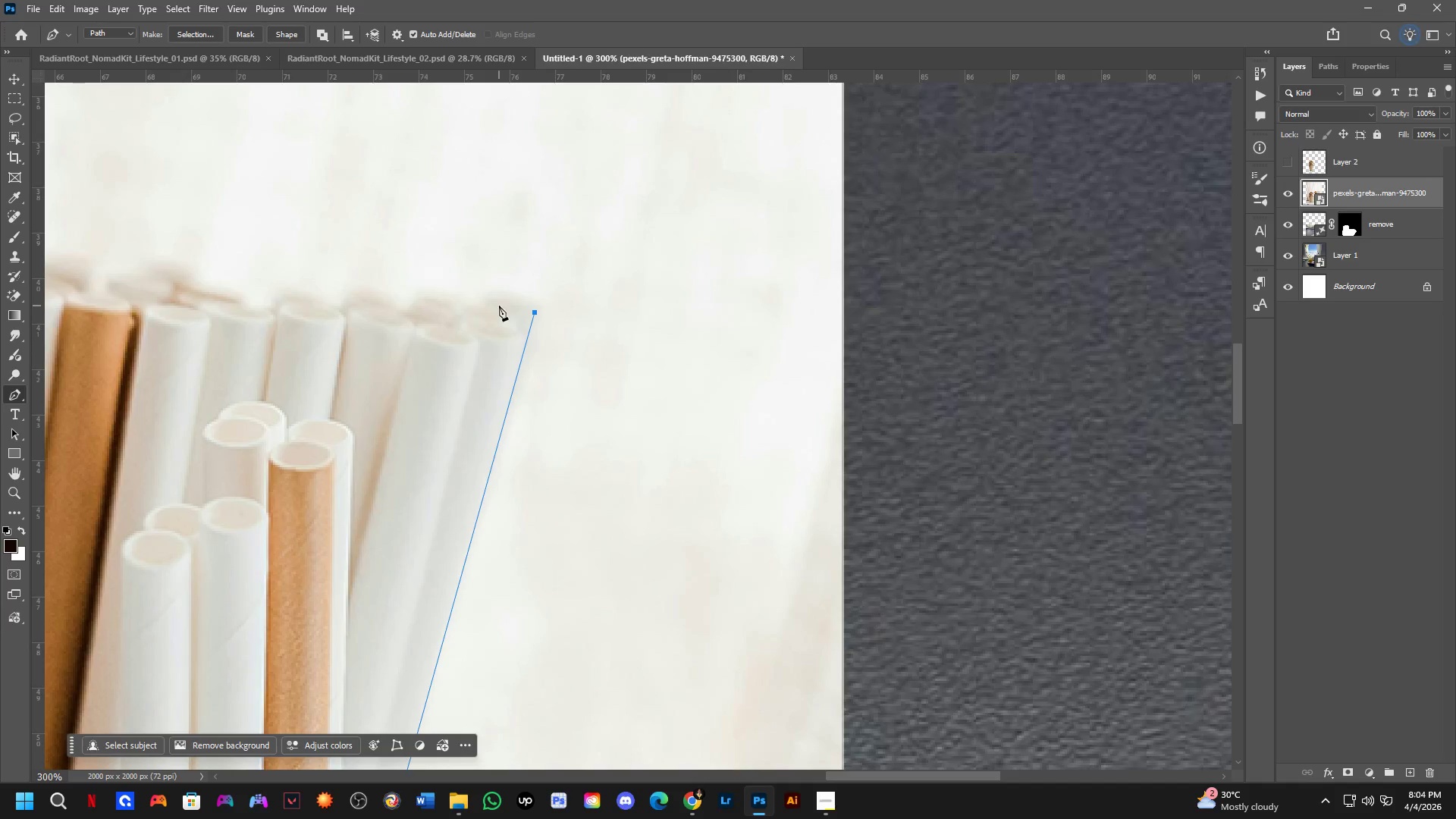 
hold_key(key=ShiftLeft, duration=0.33)
 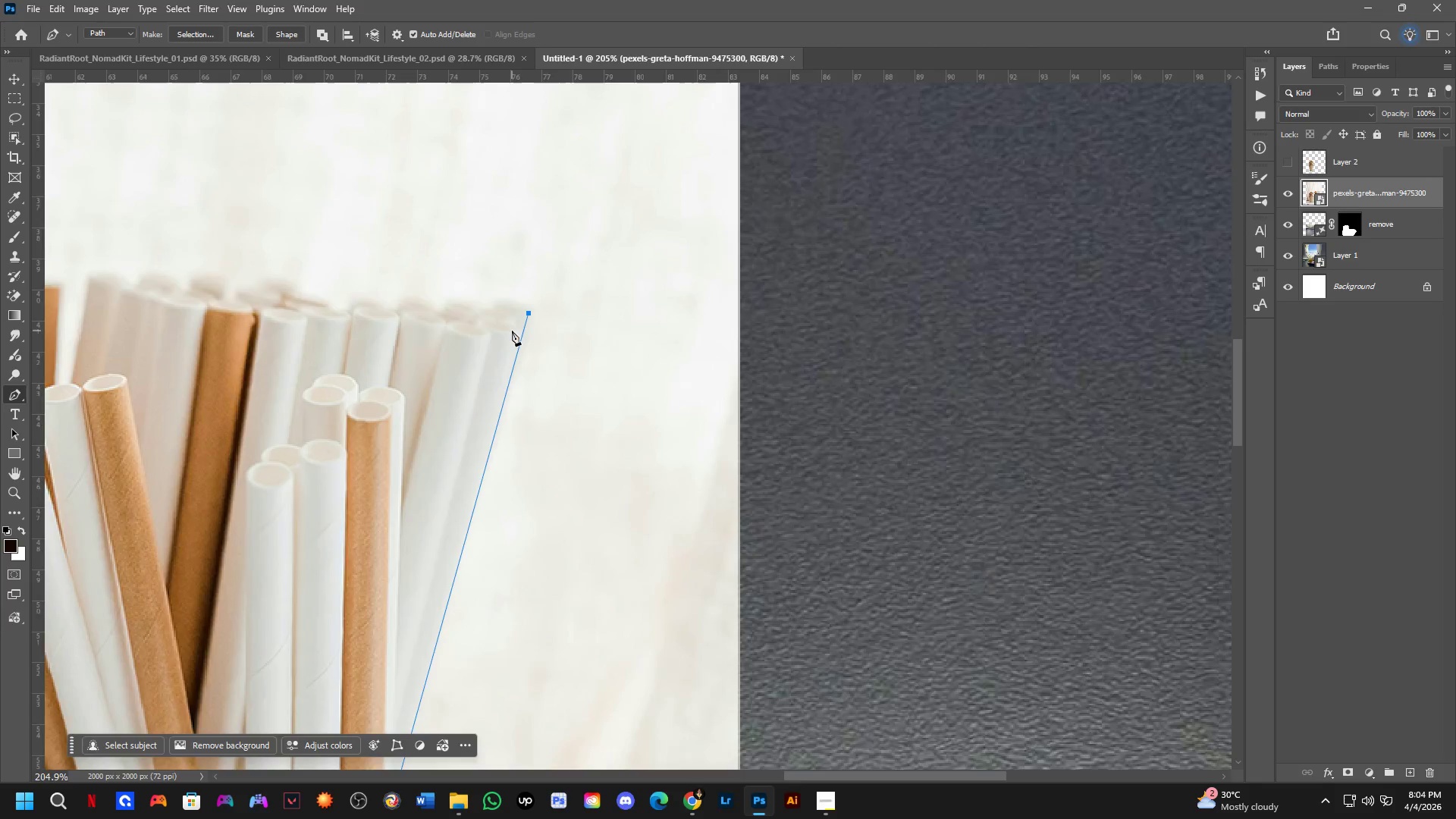 
scroll: coordinate [514, 315], scroll_direction: down, amount: 4.0
 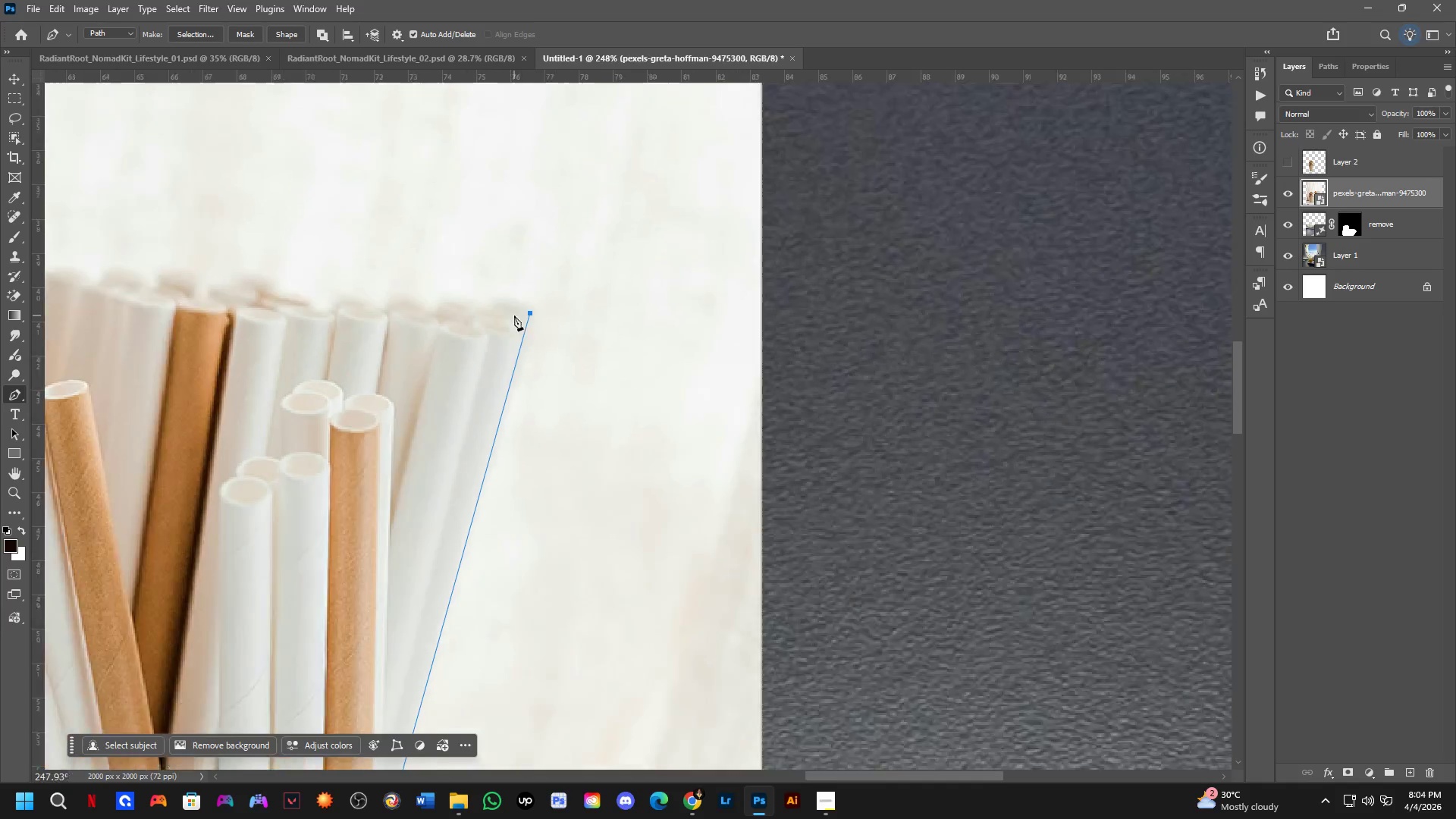 
scroll: coordinate [500, 325], scroll_direction: up, amount: 3.0
 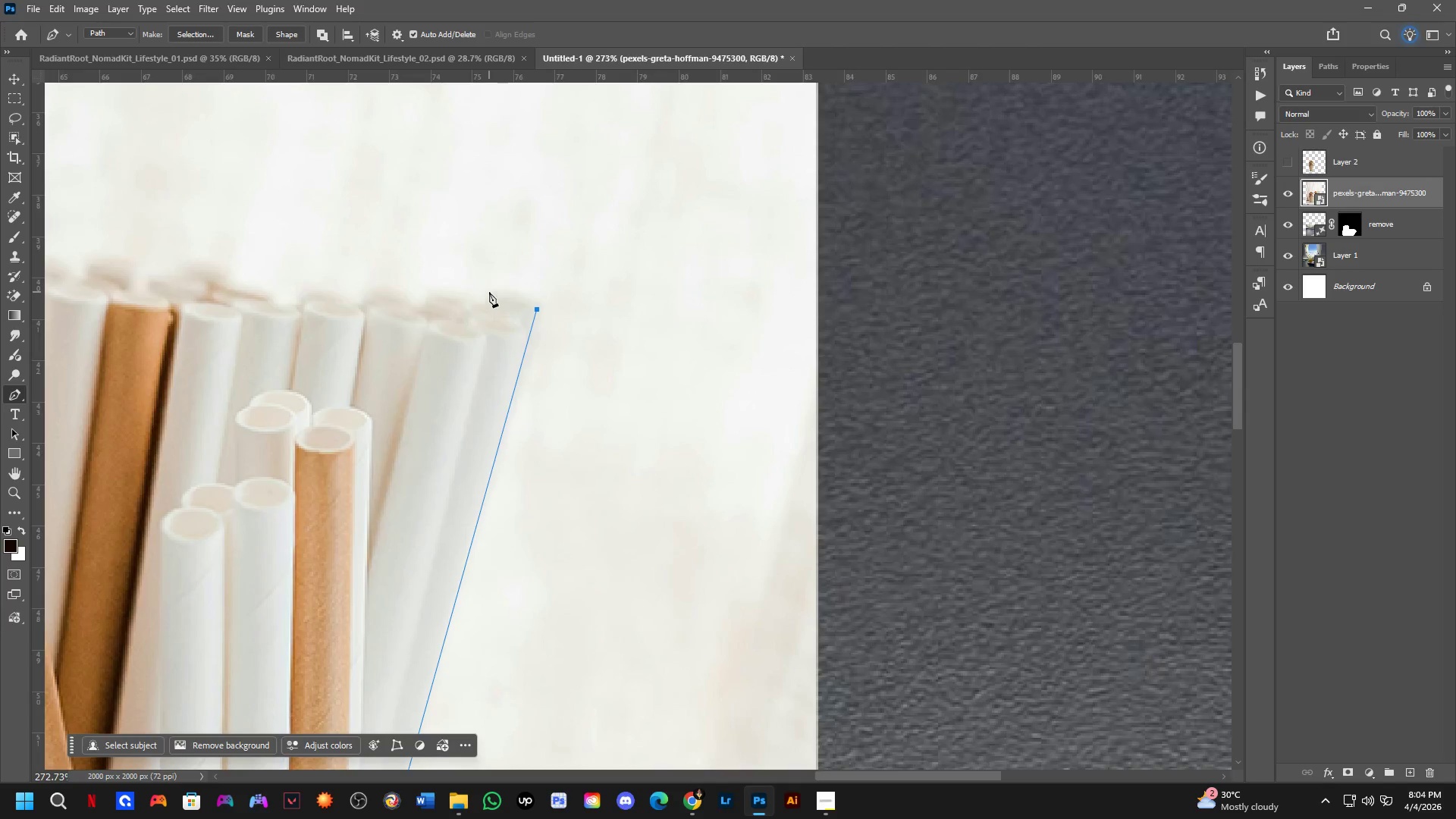 
left_click_drag(start_coordinate=[490, 290], to_coordinate=[450, 294])
 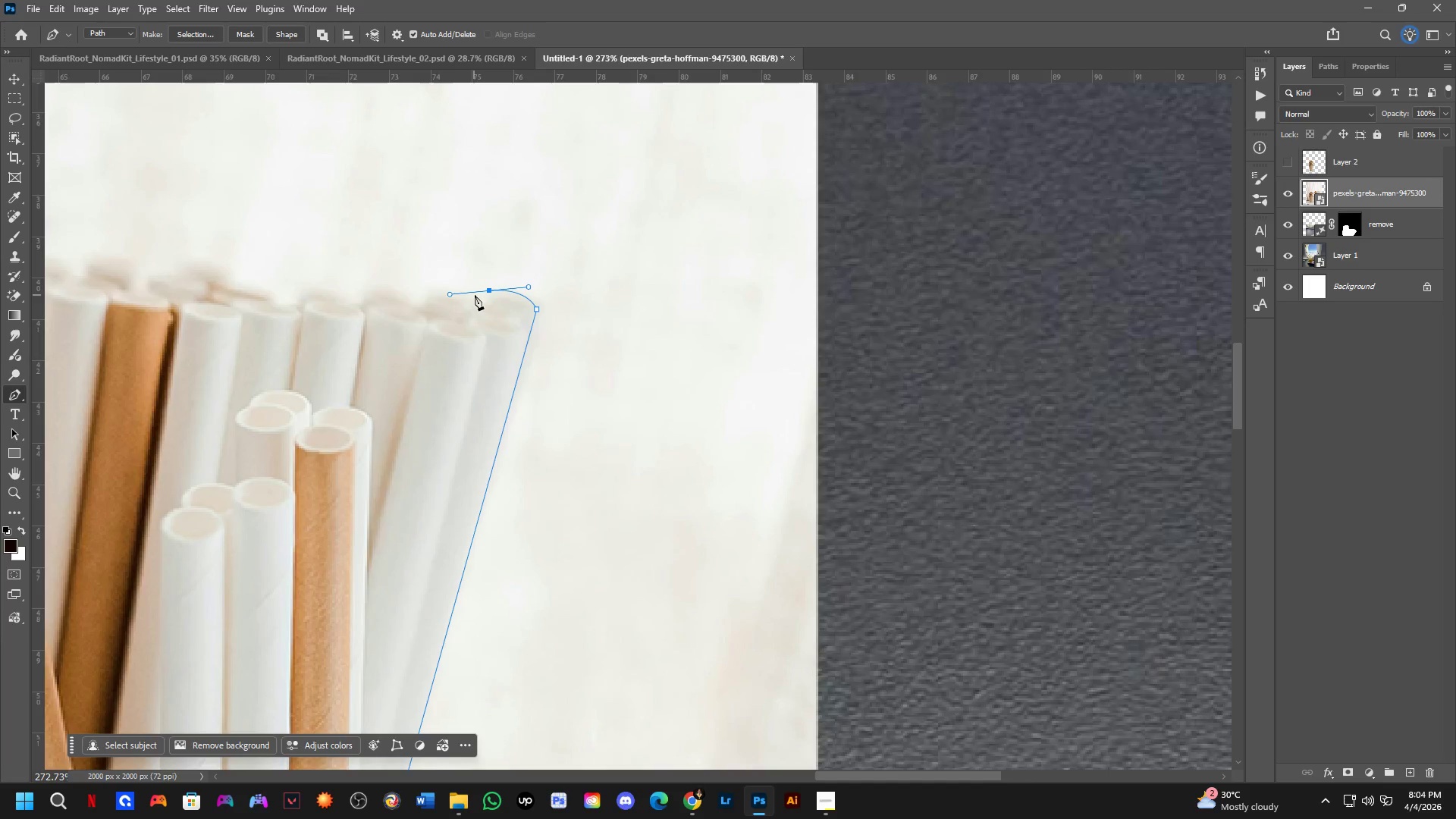 
hold_key(key=AltLeft, duration=0.56)
left_click([488, 290])
 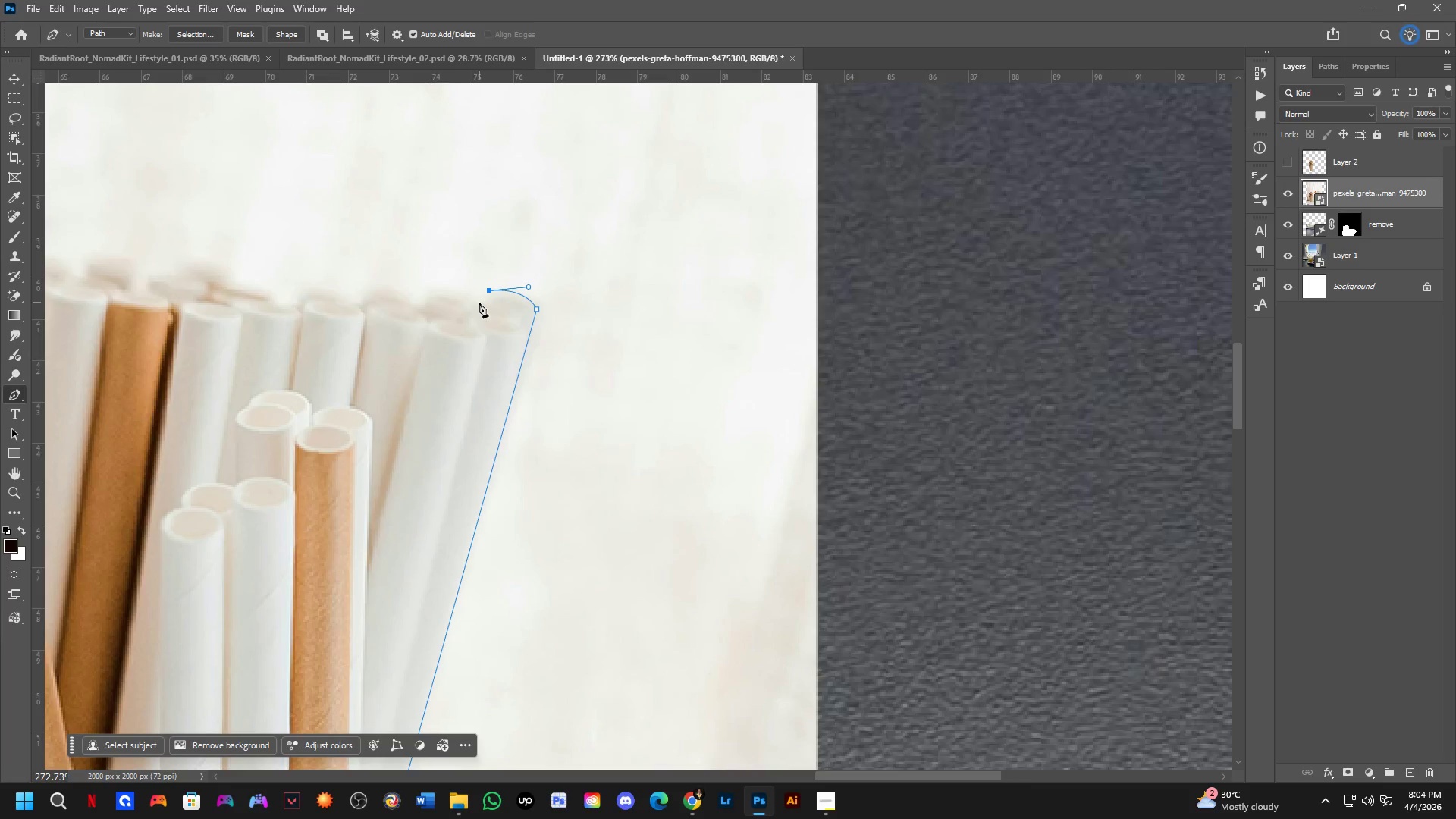 
left_click([479, 303])
 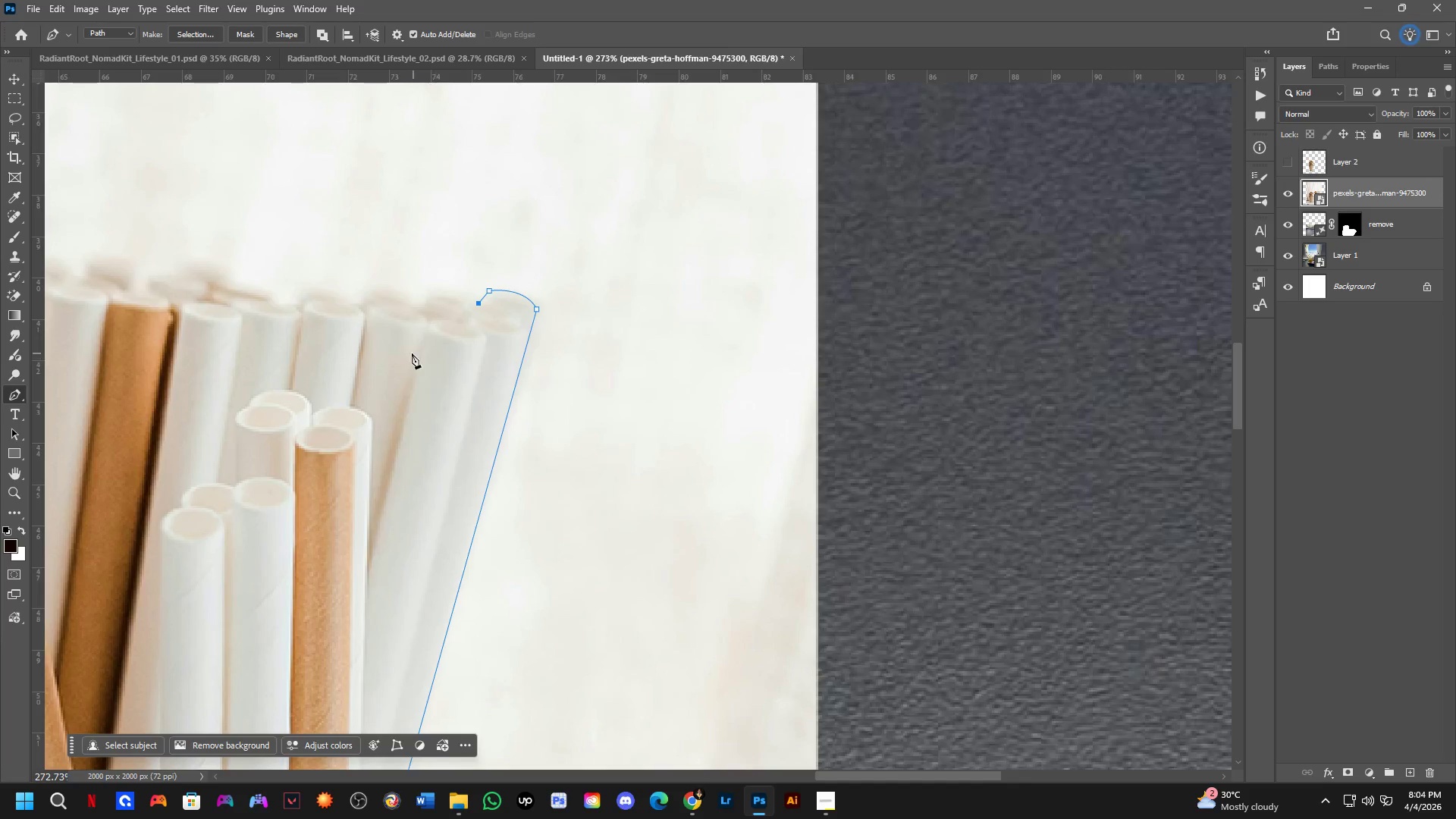 
scroll: coordinate [425, 311], scroll_direction: up, amount: 1.0
 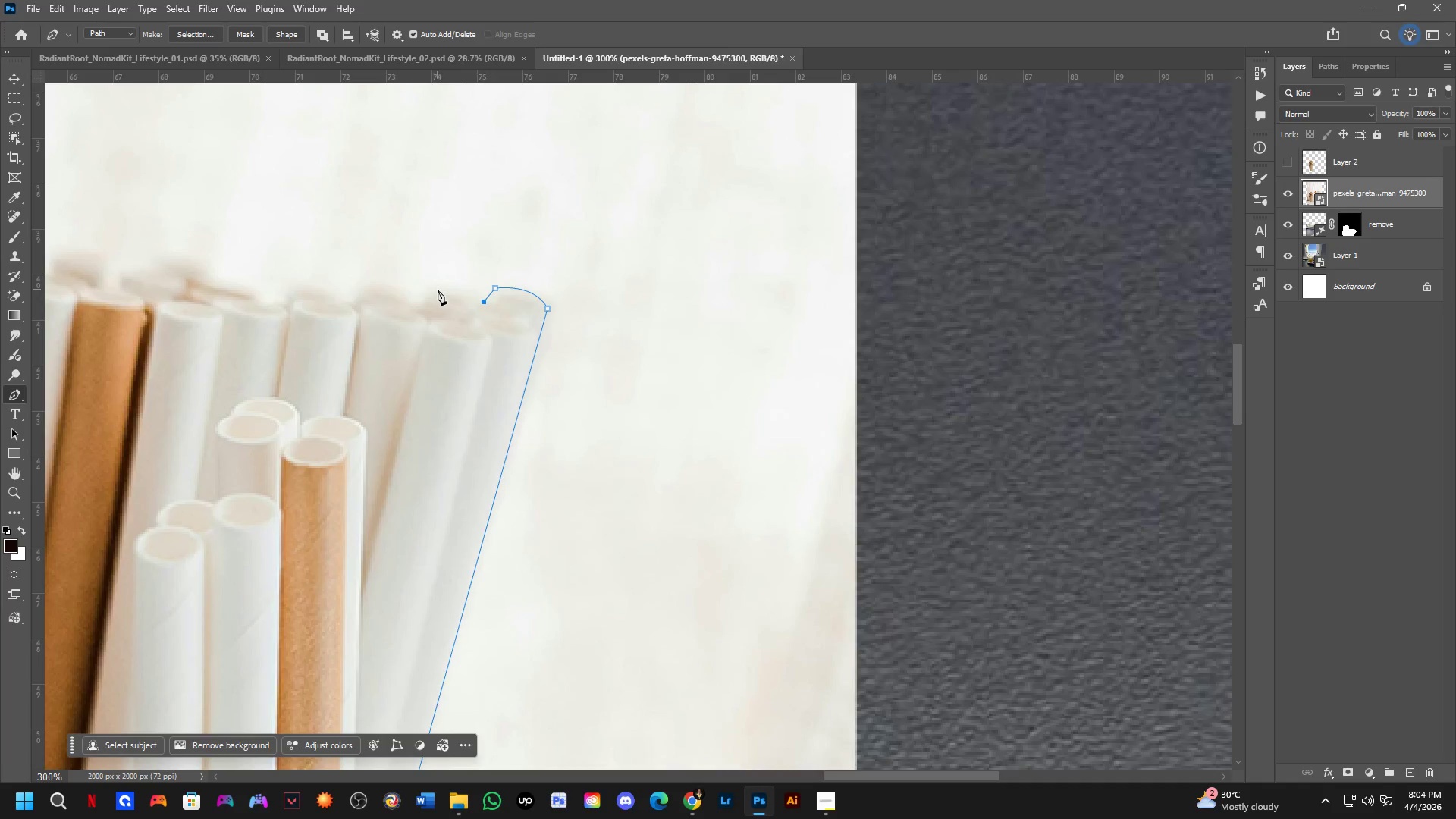 
left_click_drag(start_coordinate=[437, 287], to_coordinate=[401, 288])
 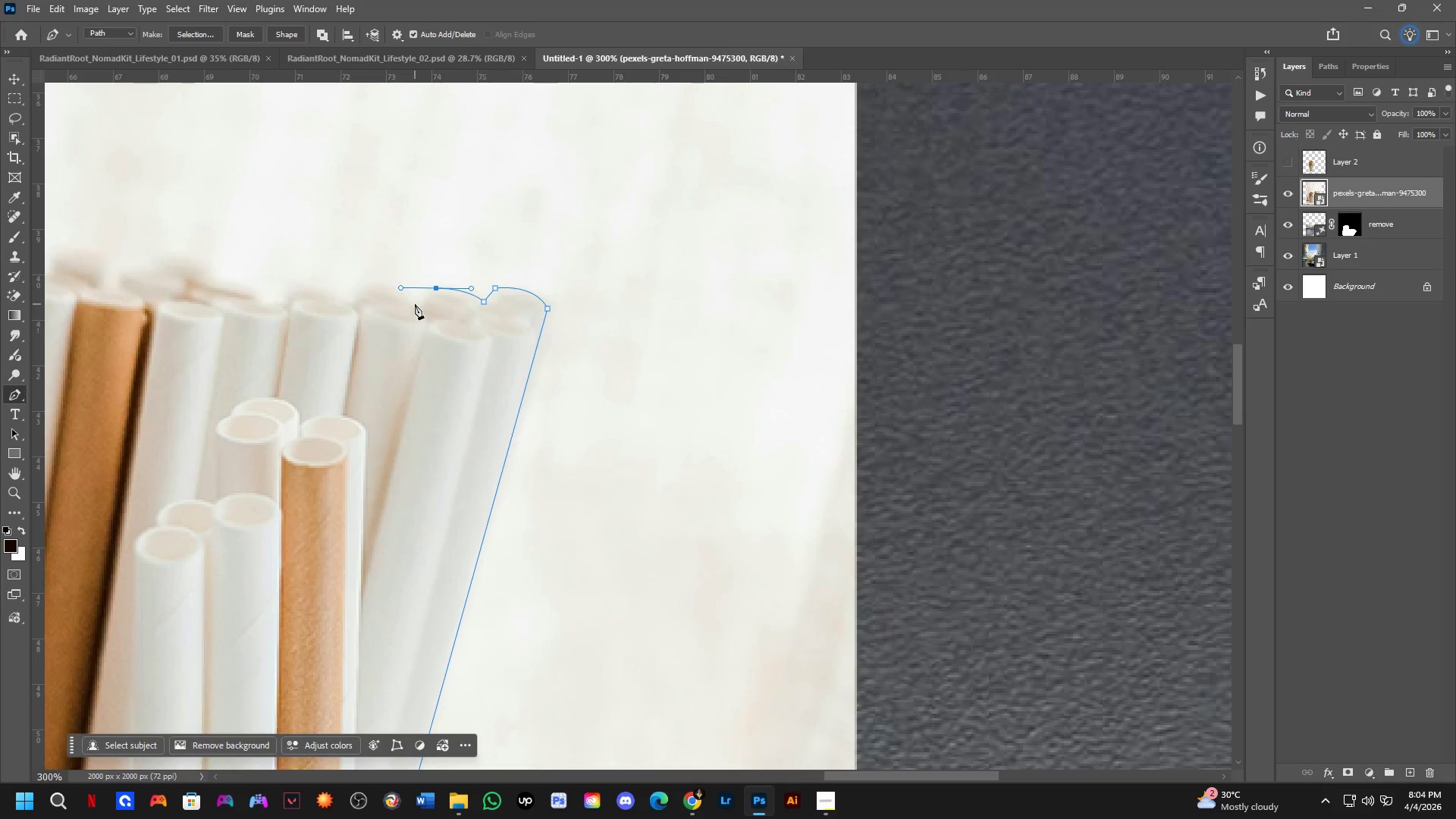 
left_click([418, 306])
 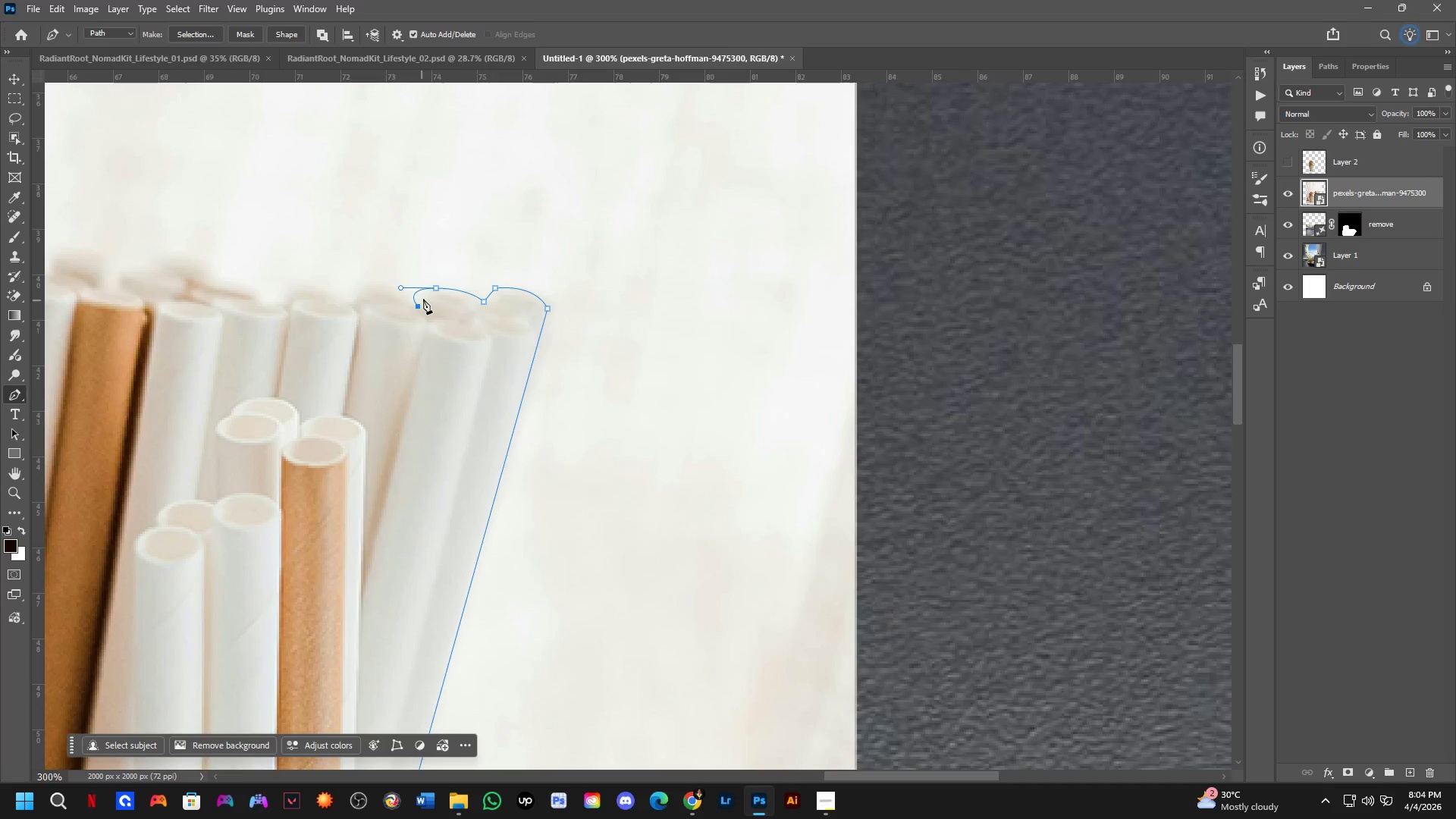 
key(Control+ControlLeft)
 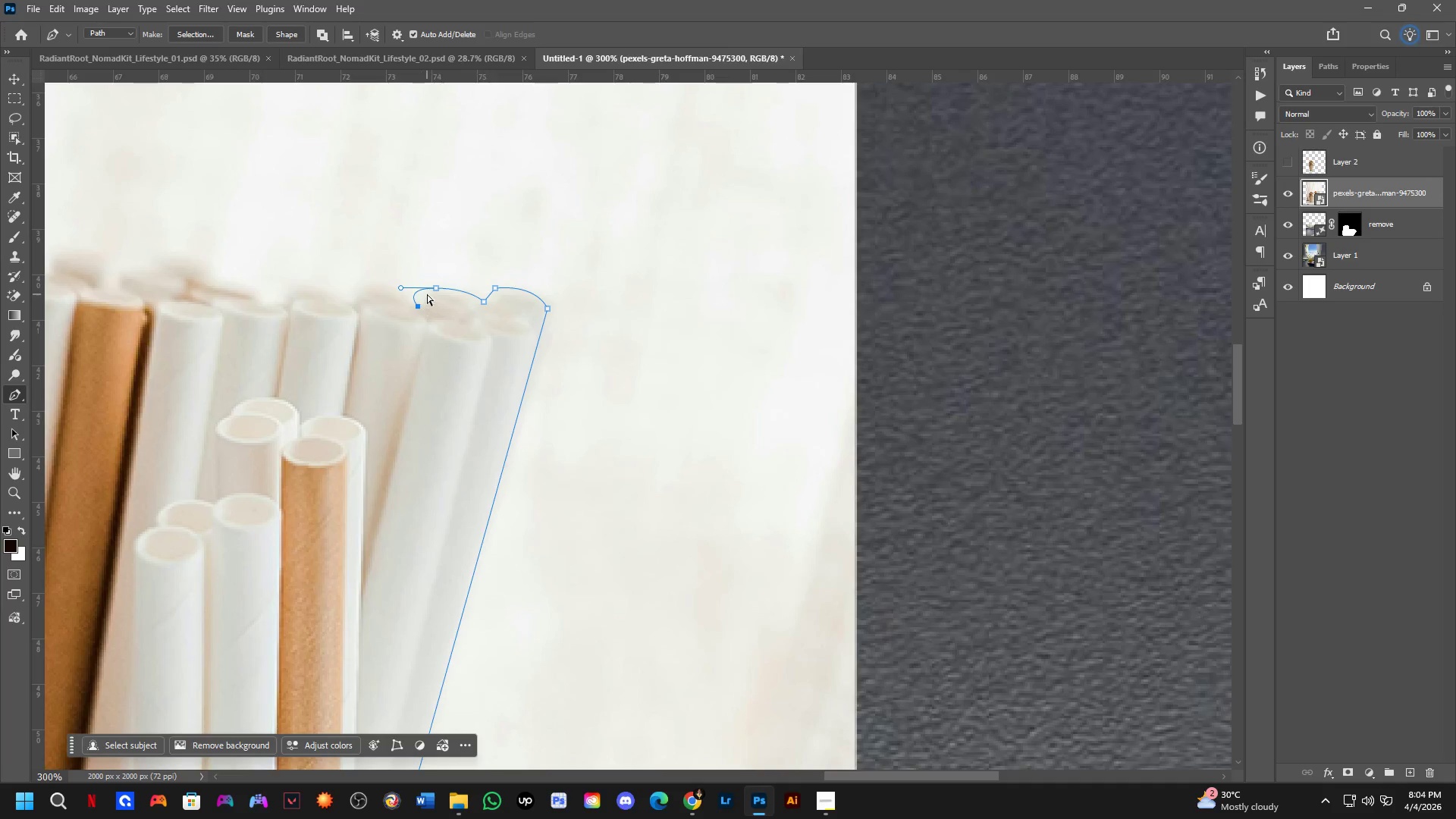 
key(Control+Z)
 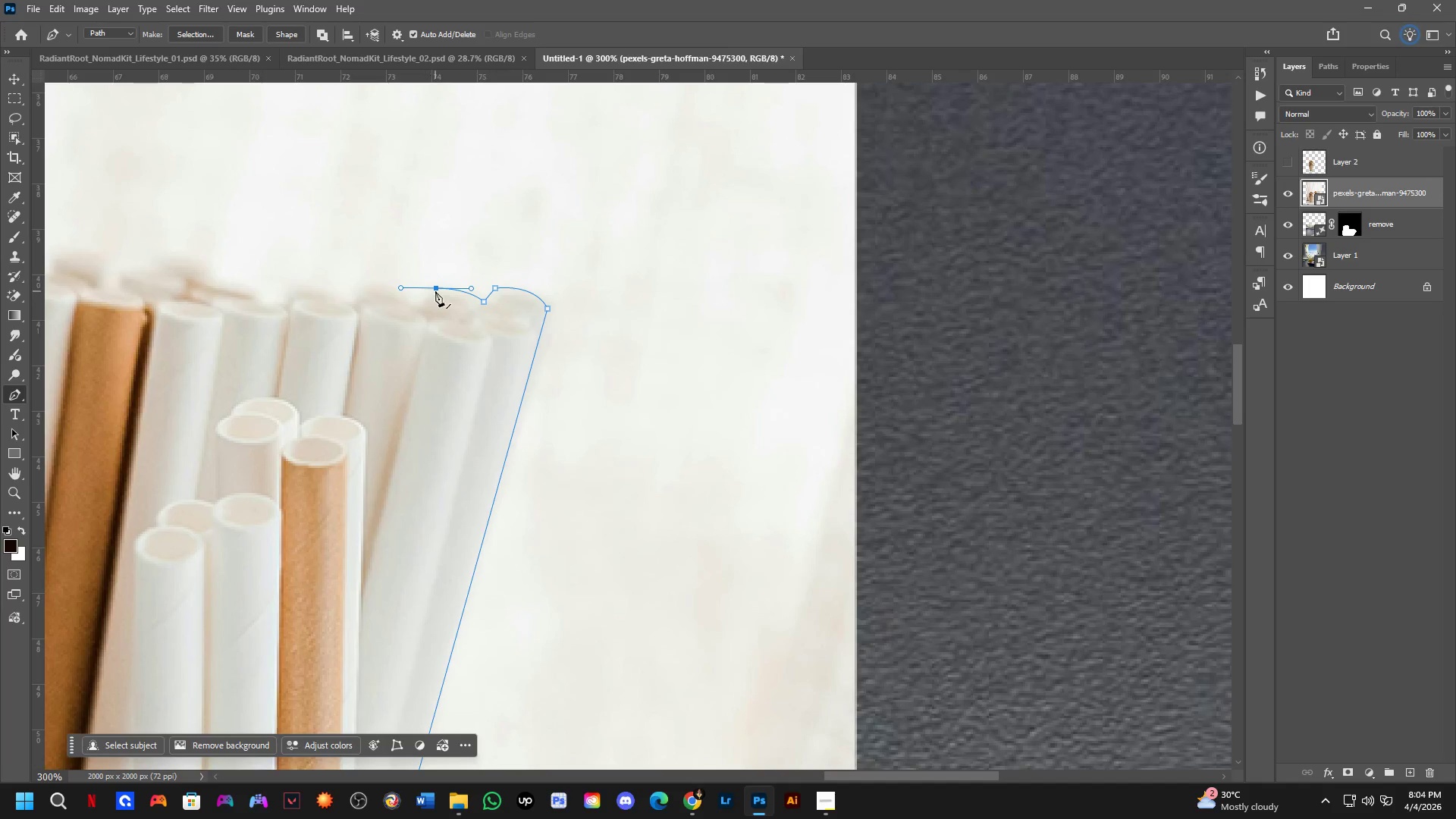 
hold_key(key=AltLeft, duration=0.41)
left_click([436, 287])
 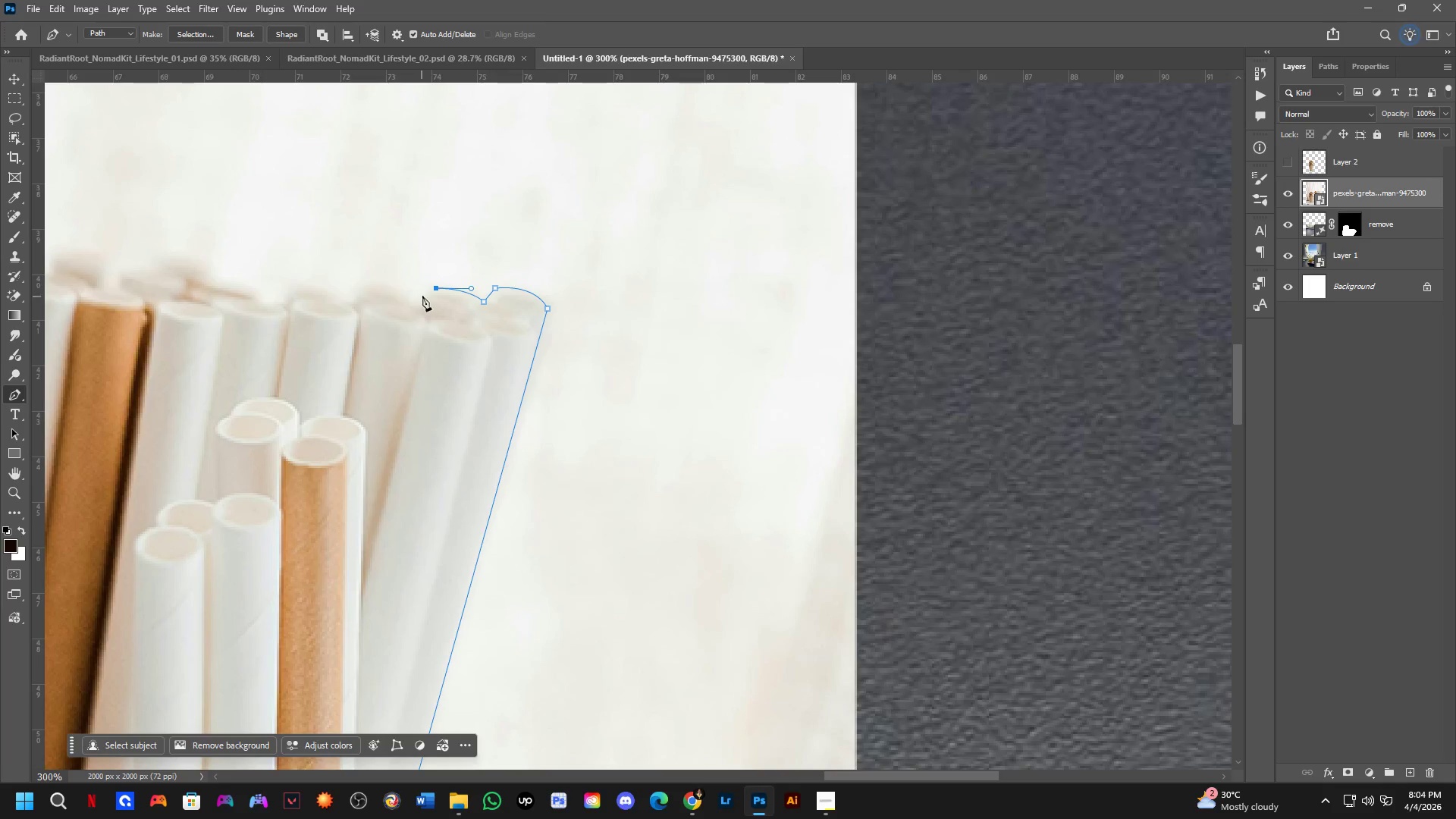 
key(Control+ControlLeft)
 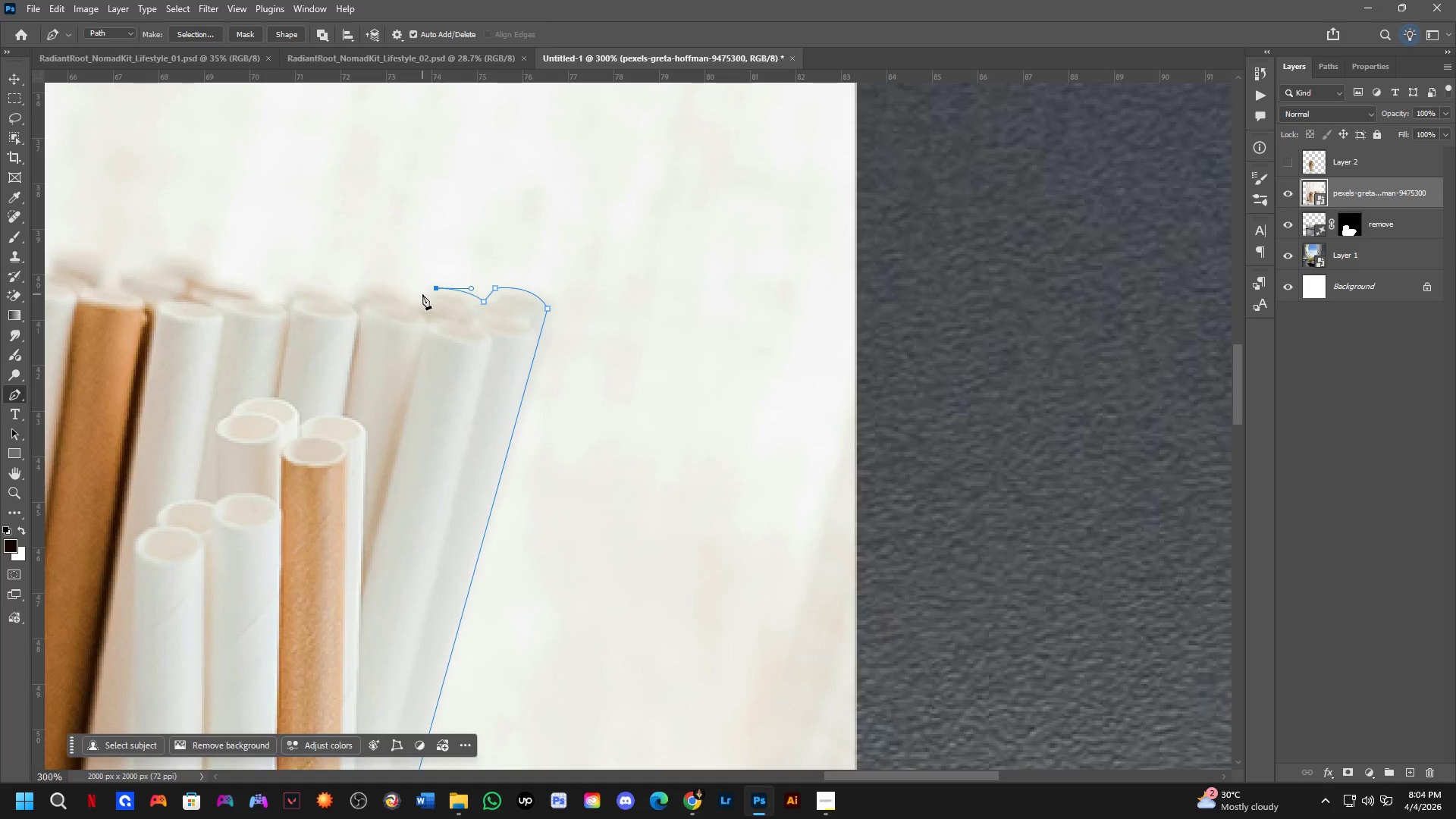 
key(Control+Z)
 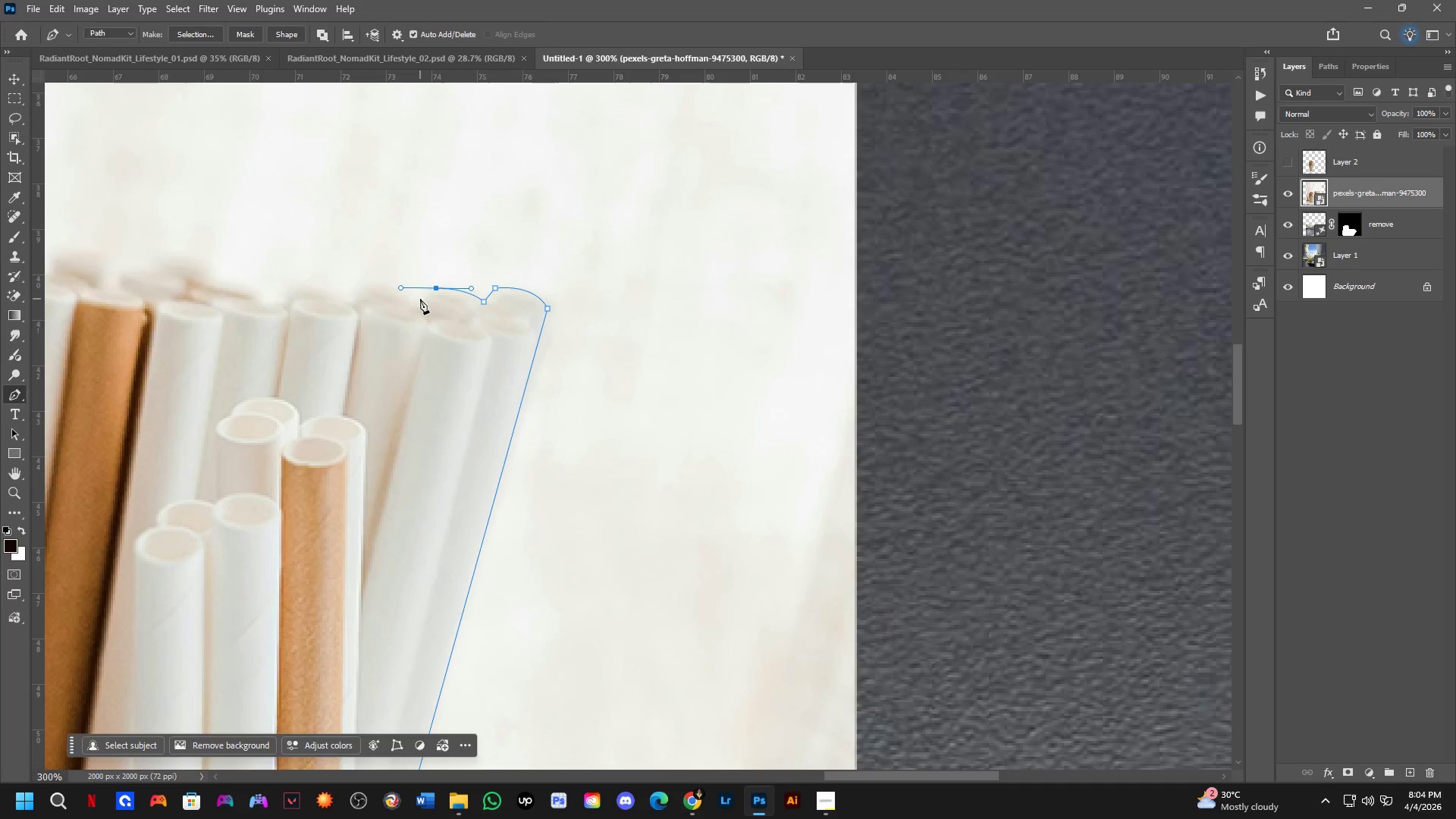 
left_click([420, 299])
 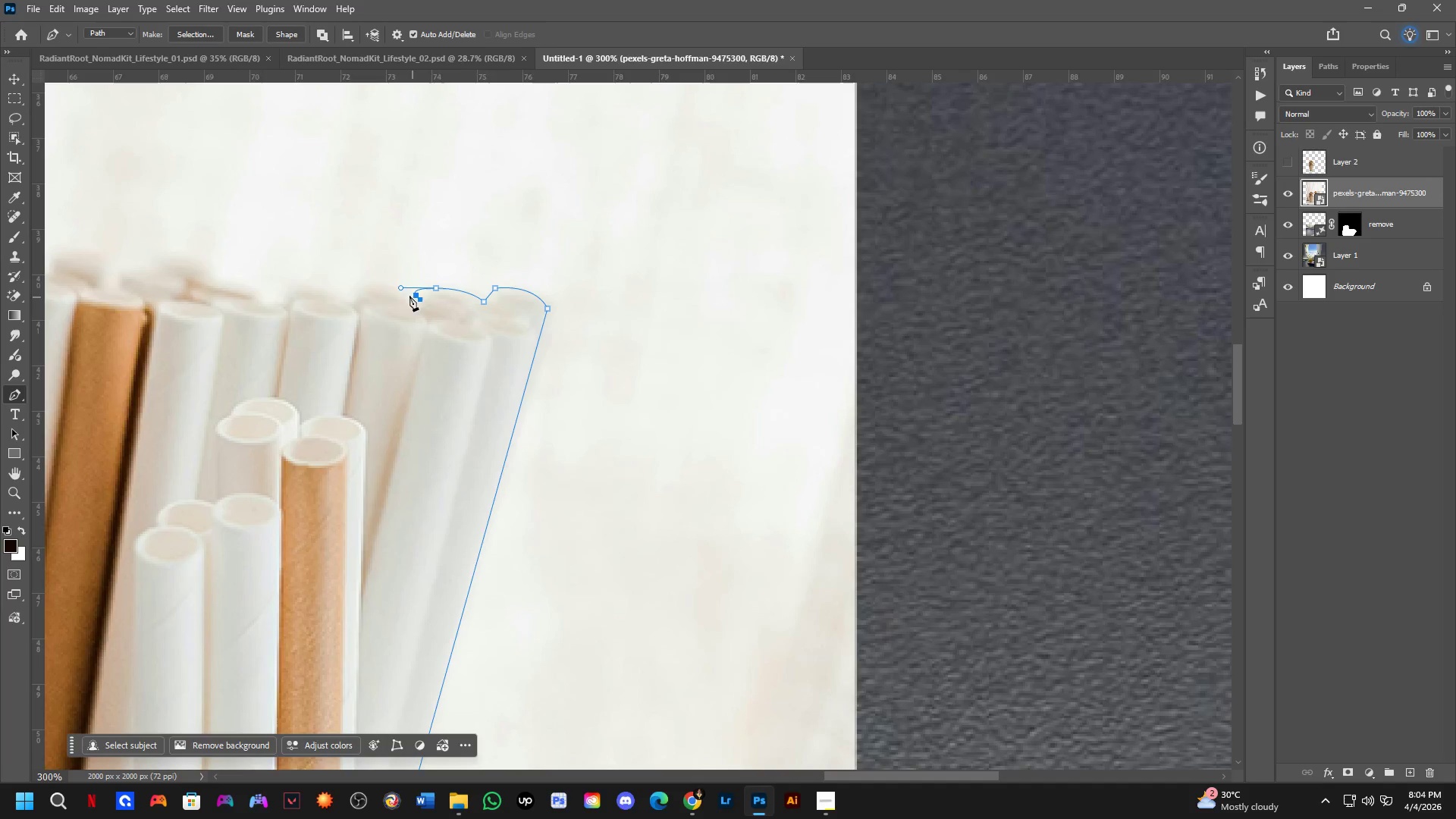 
hold_key(key=ControlLeft, duration=1.72)
left_click_drag(start_coordinate=[403, 287], to_coordinate=[419, 286])
 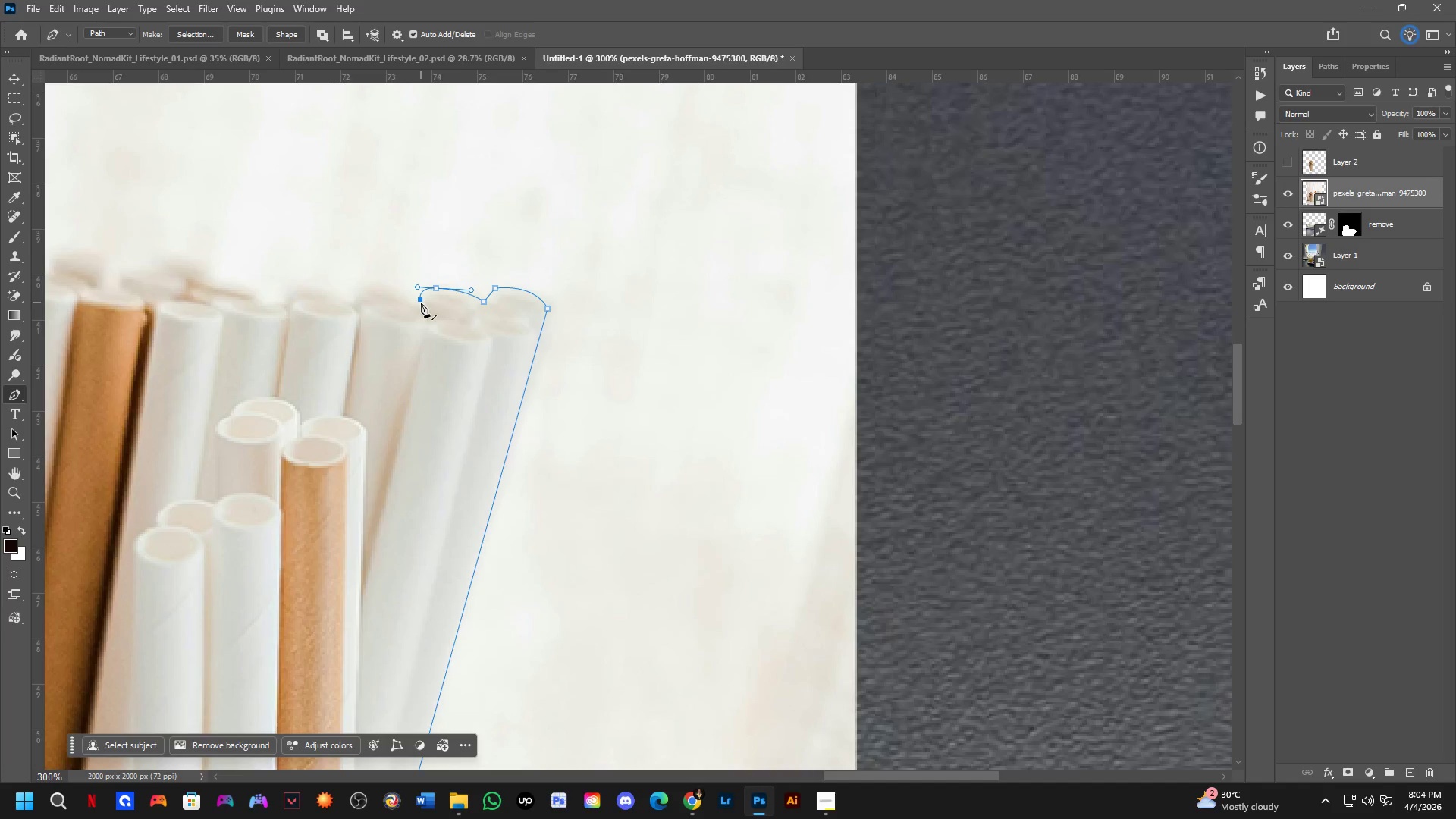 
hold_key(key=AltLeft, duration=0.42)
left_click([419, 300])
 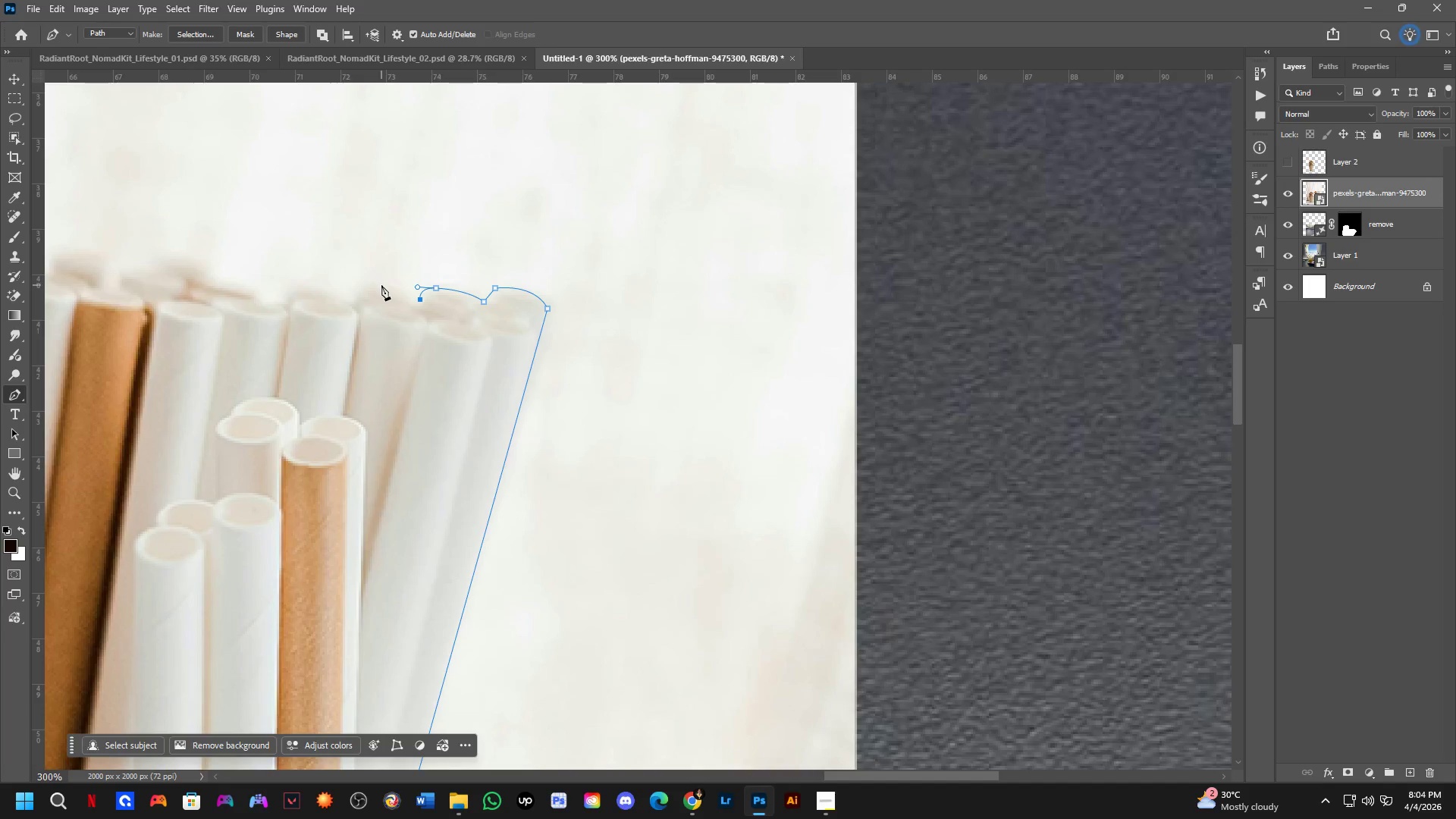 
left_click_drag(start_coordinate=[381, 285], to_coordinate=[354, 287])
 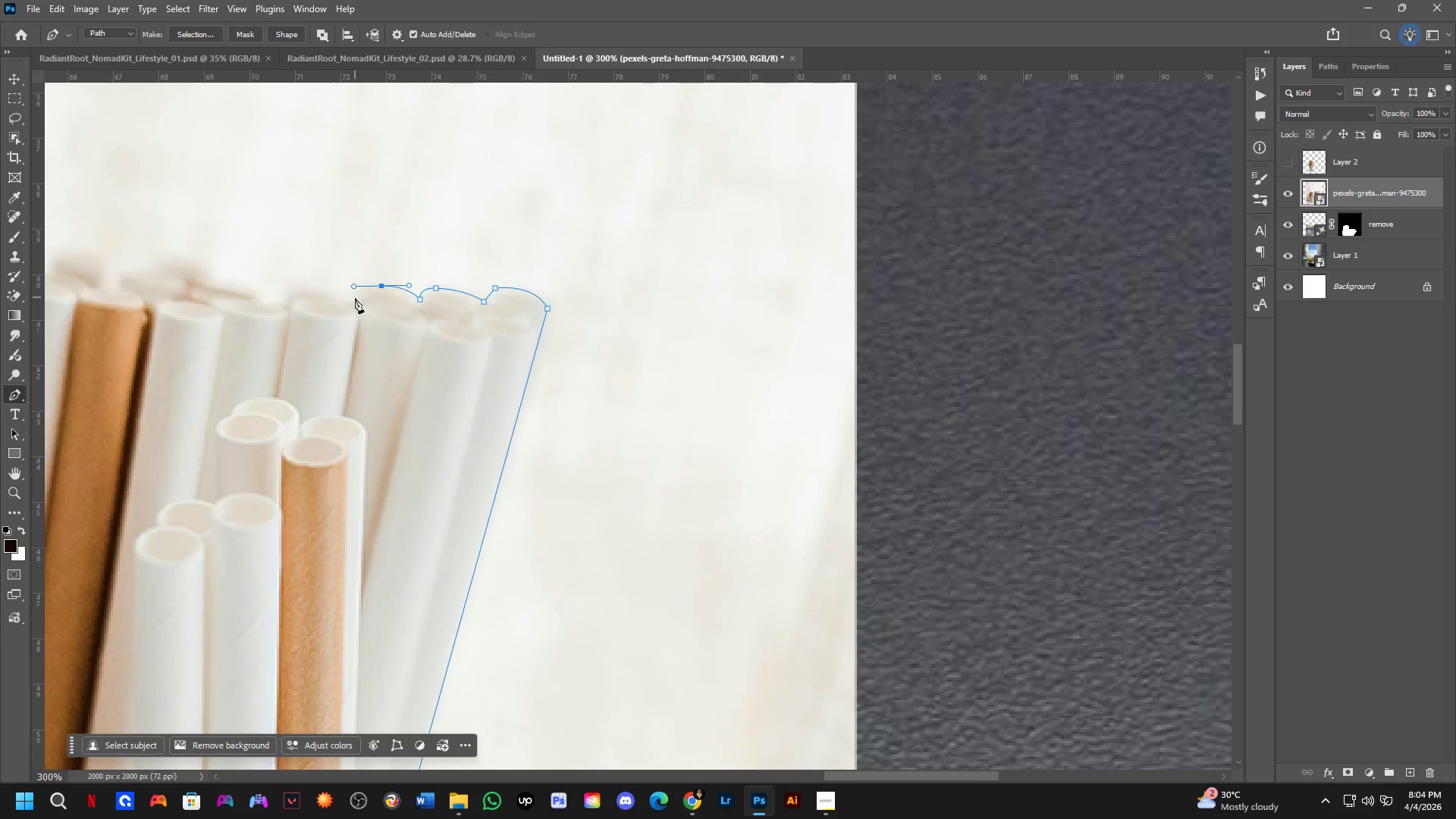 
left_click([355, 300])
 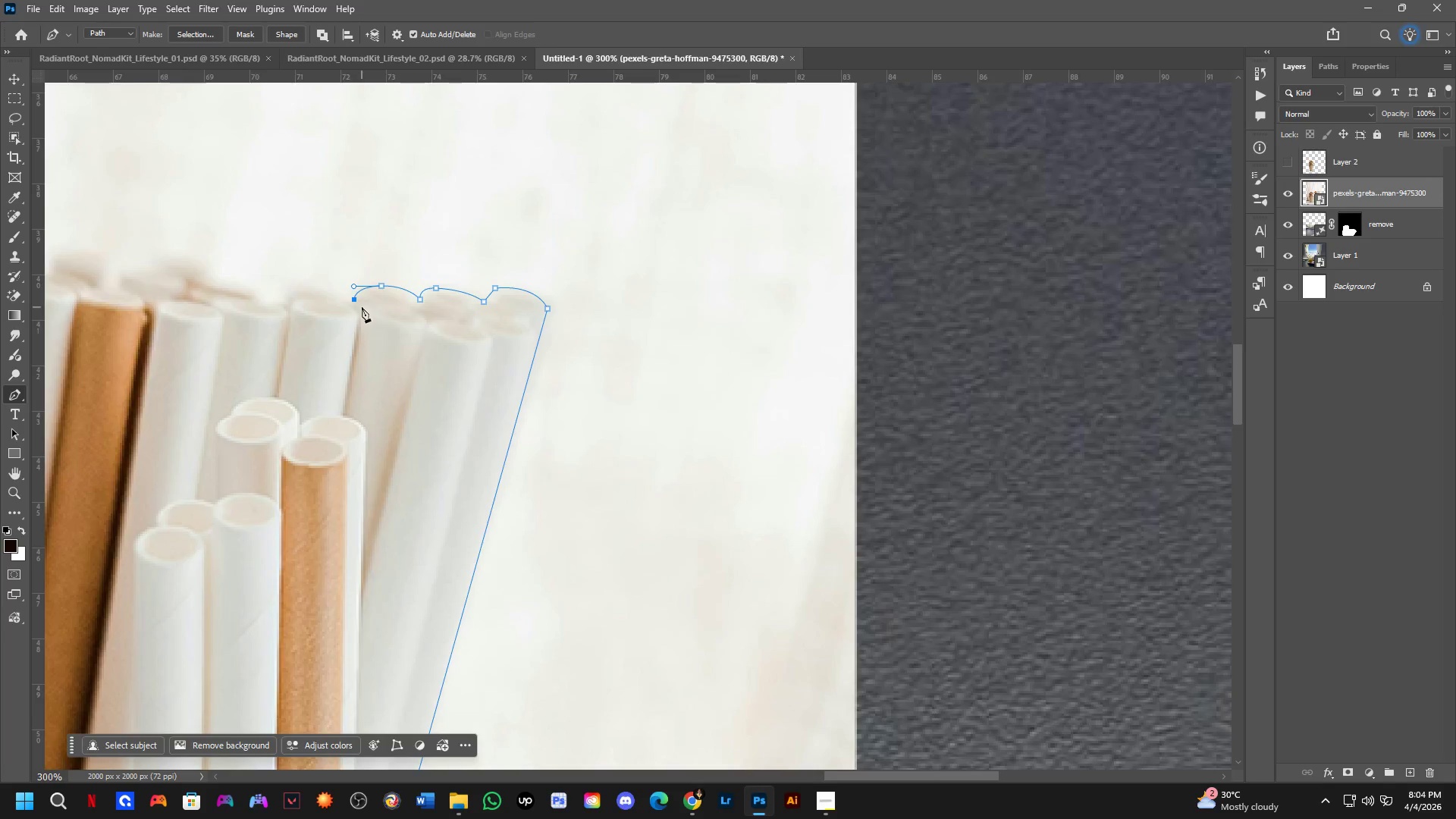 
hold_key(key=Space, duration=0.56)
 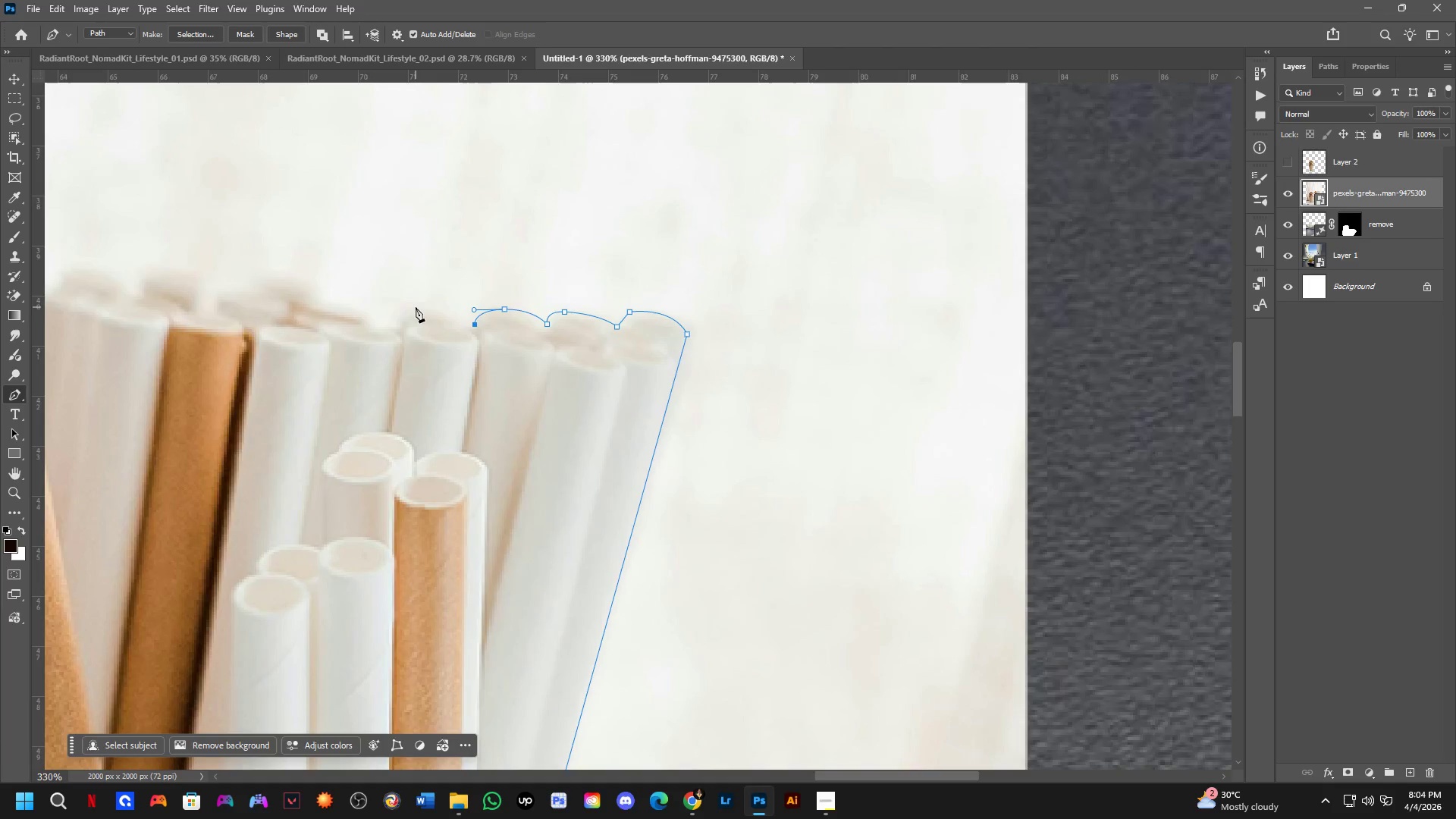 
left_click_drag(start_coordinate=[363, 323], to_coordinate=[457, 344])
 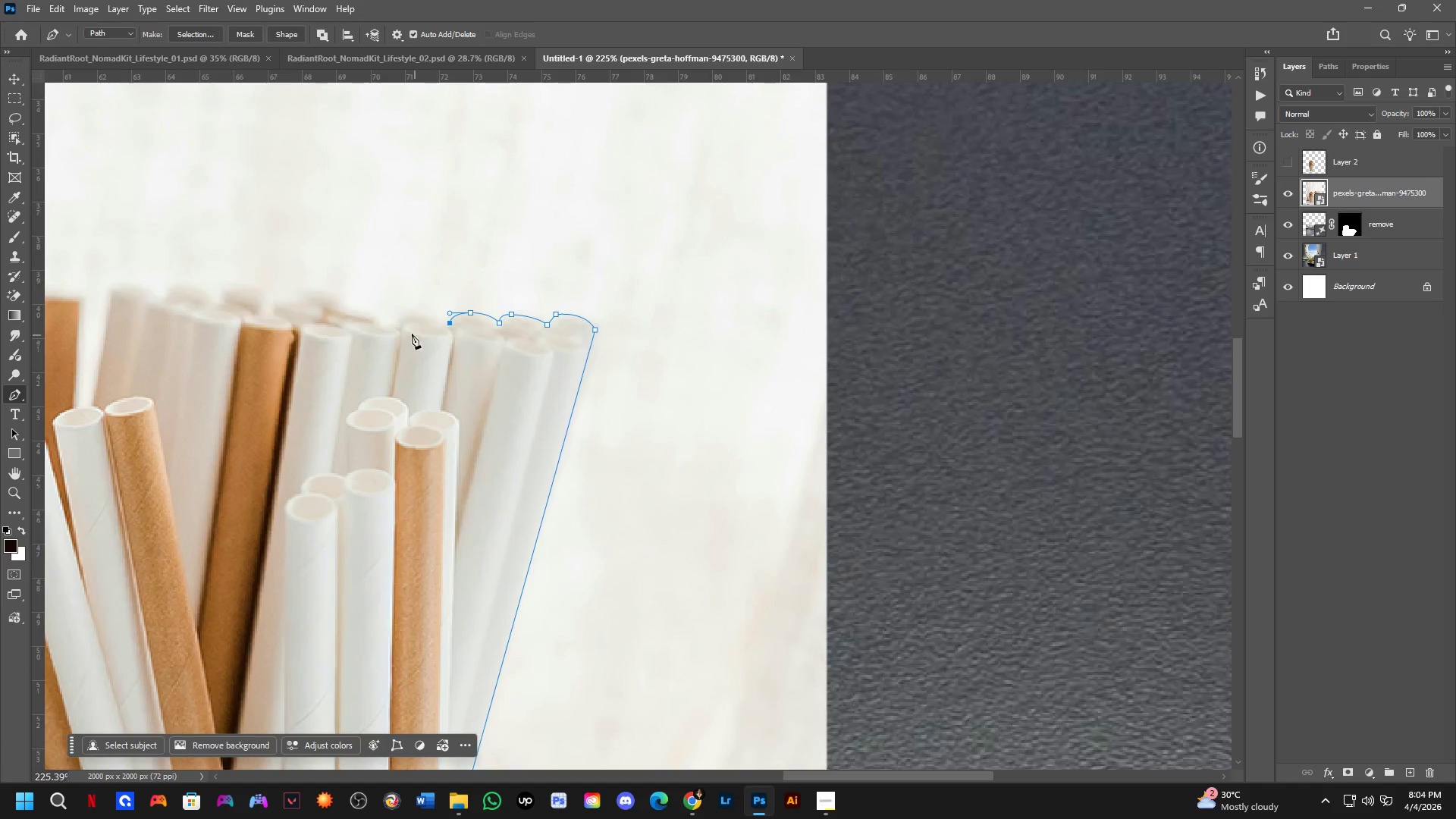 
scroll: coordinate [362, 313], scroll_direction: down, amount: 3.0
 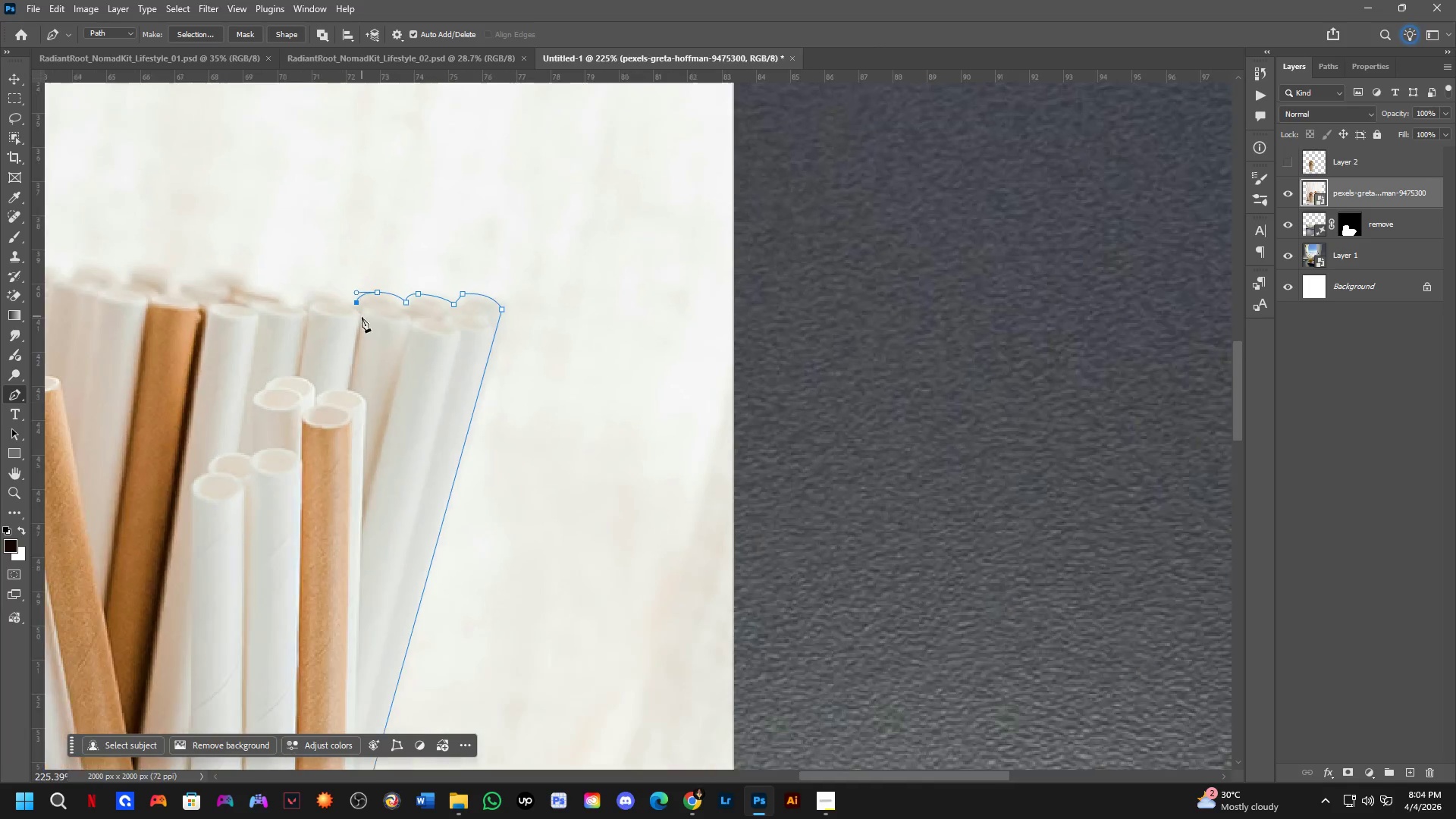 
scroll: coordinate [395, 320], scroll_direction: up, amount: 4.0
 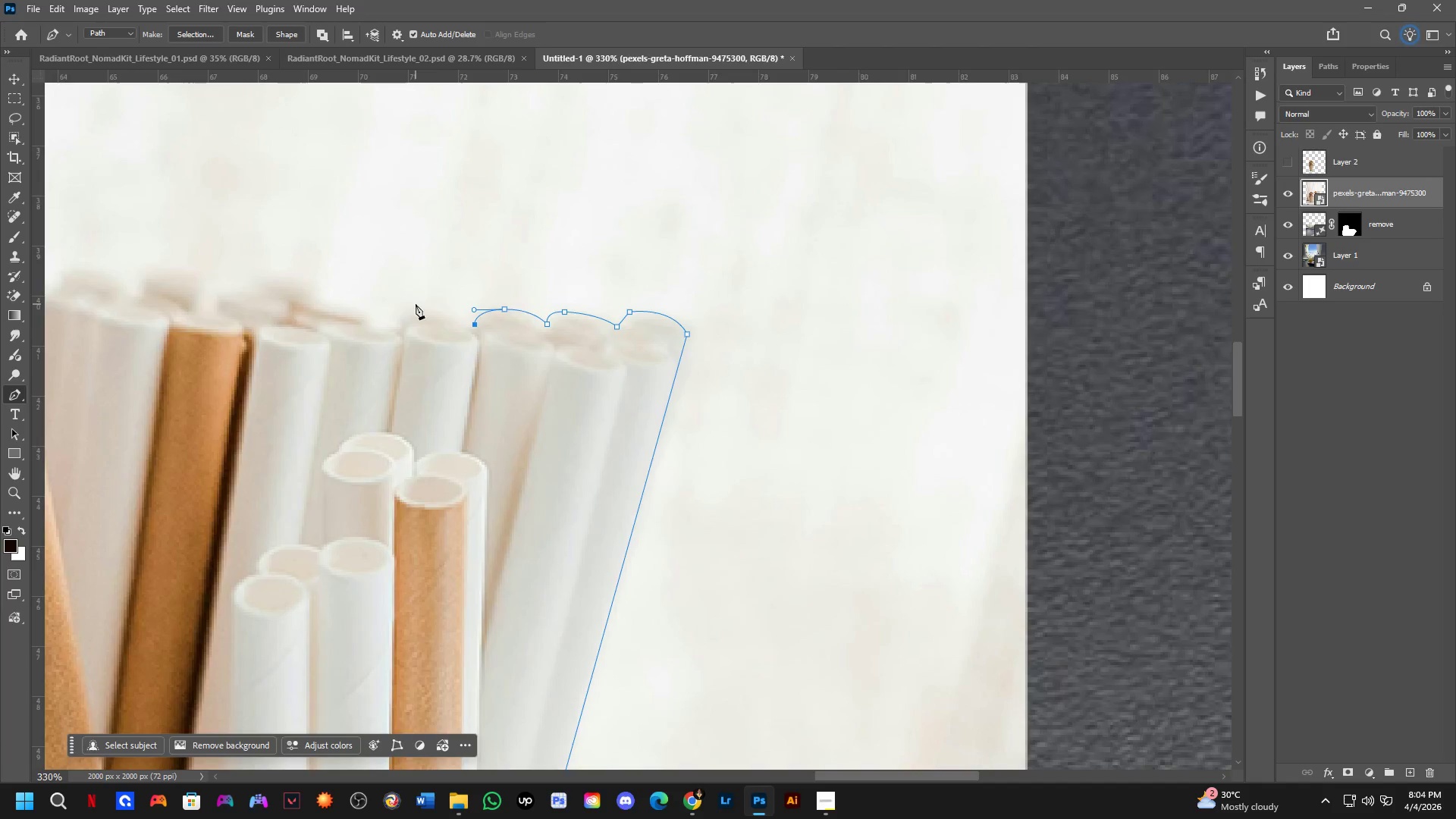 
left_click_drag(start_coordinate=[410, 304], to_coordinate=[371, 306])
 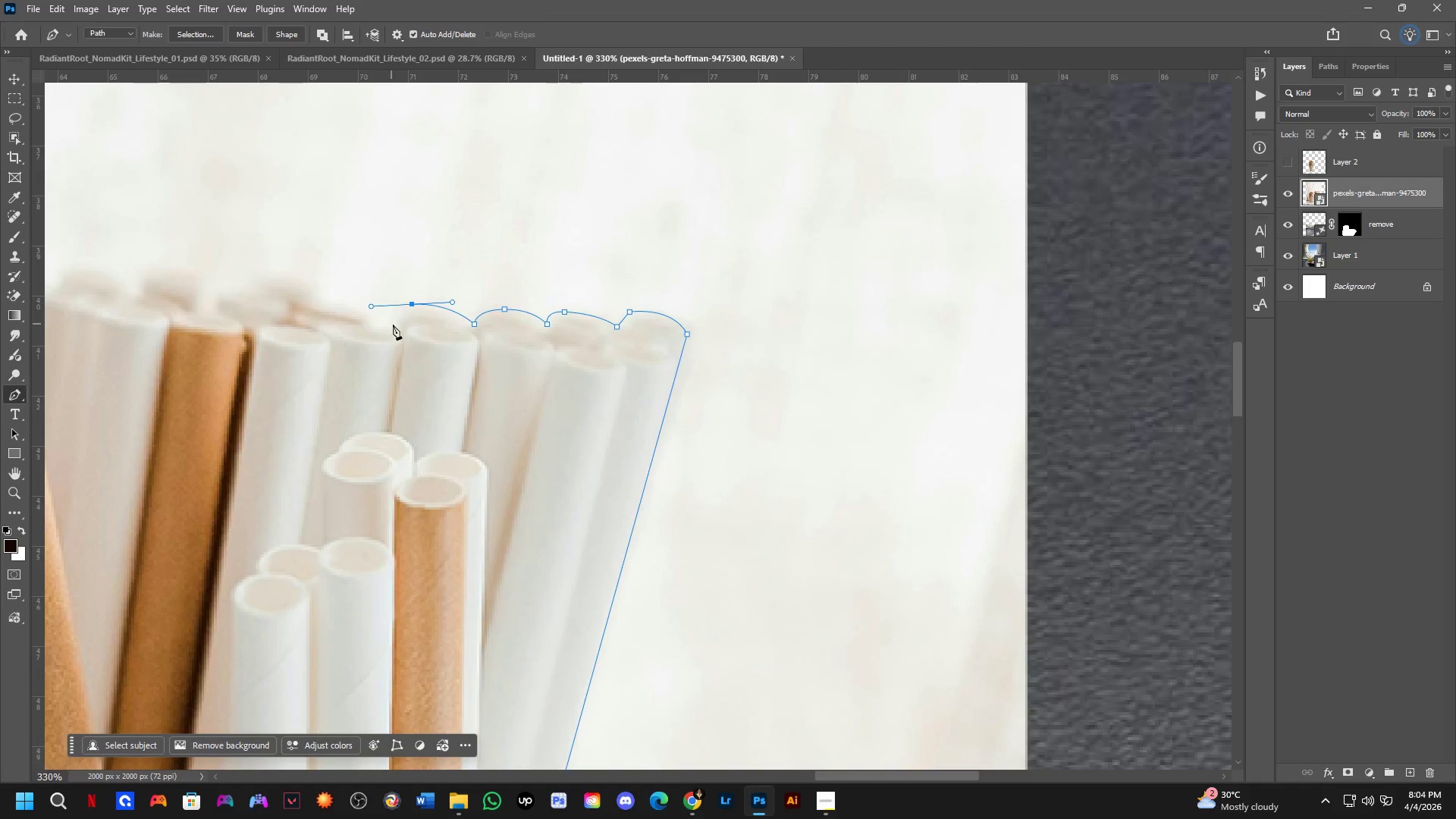 
left_click([396, 326])
 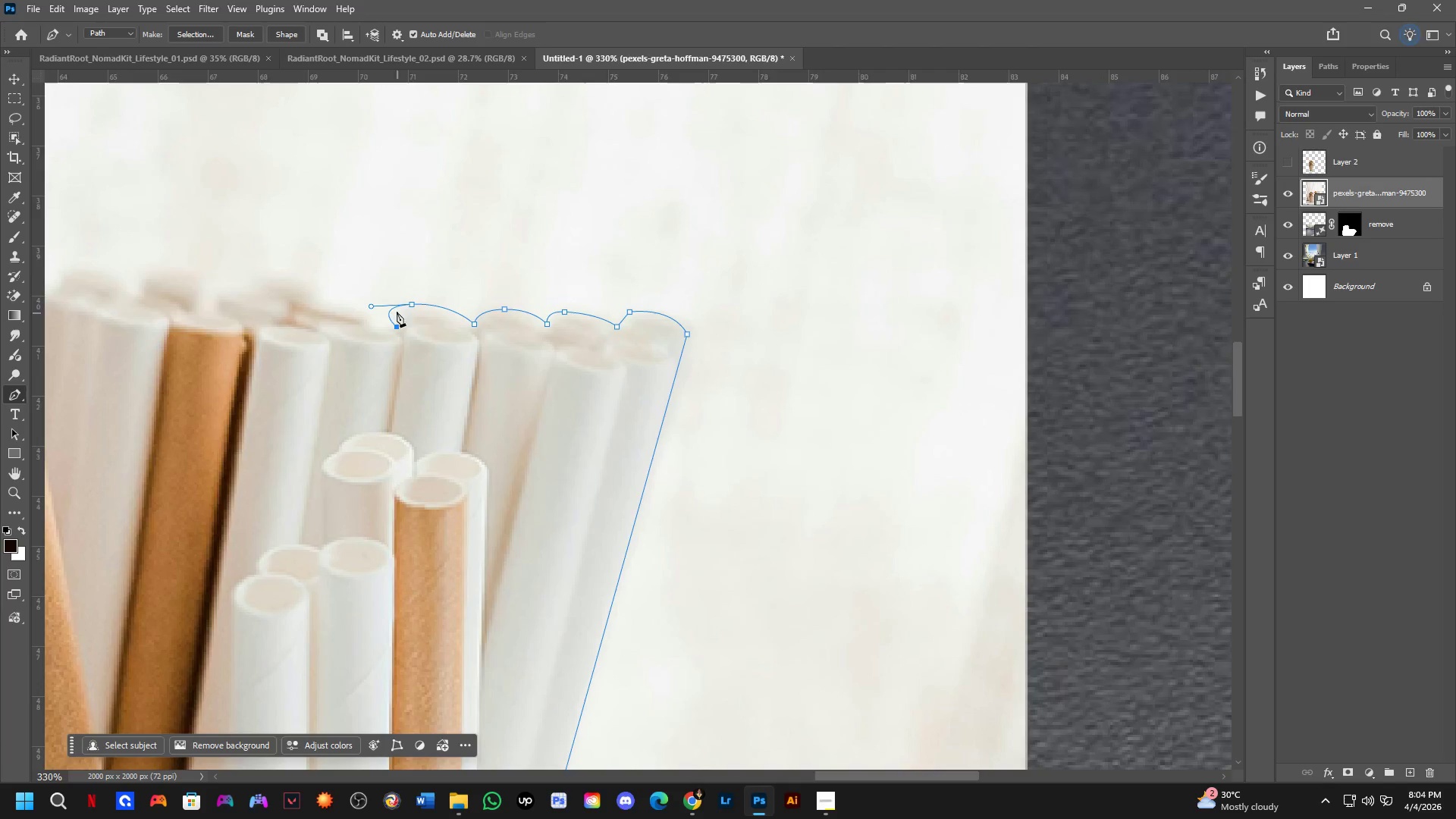 
hold_key(key=ControlLeft, duration=3.55)
left_click_drag(start_coordinate=[372, 306], to_coordinate=[394, 307])
 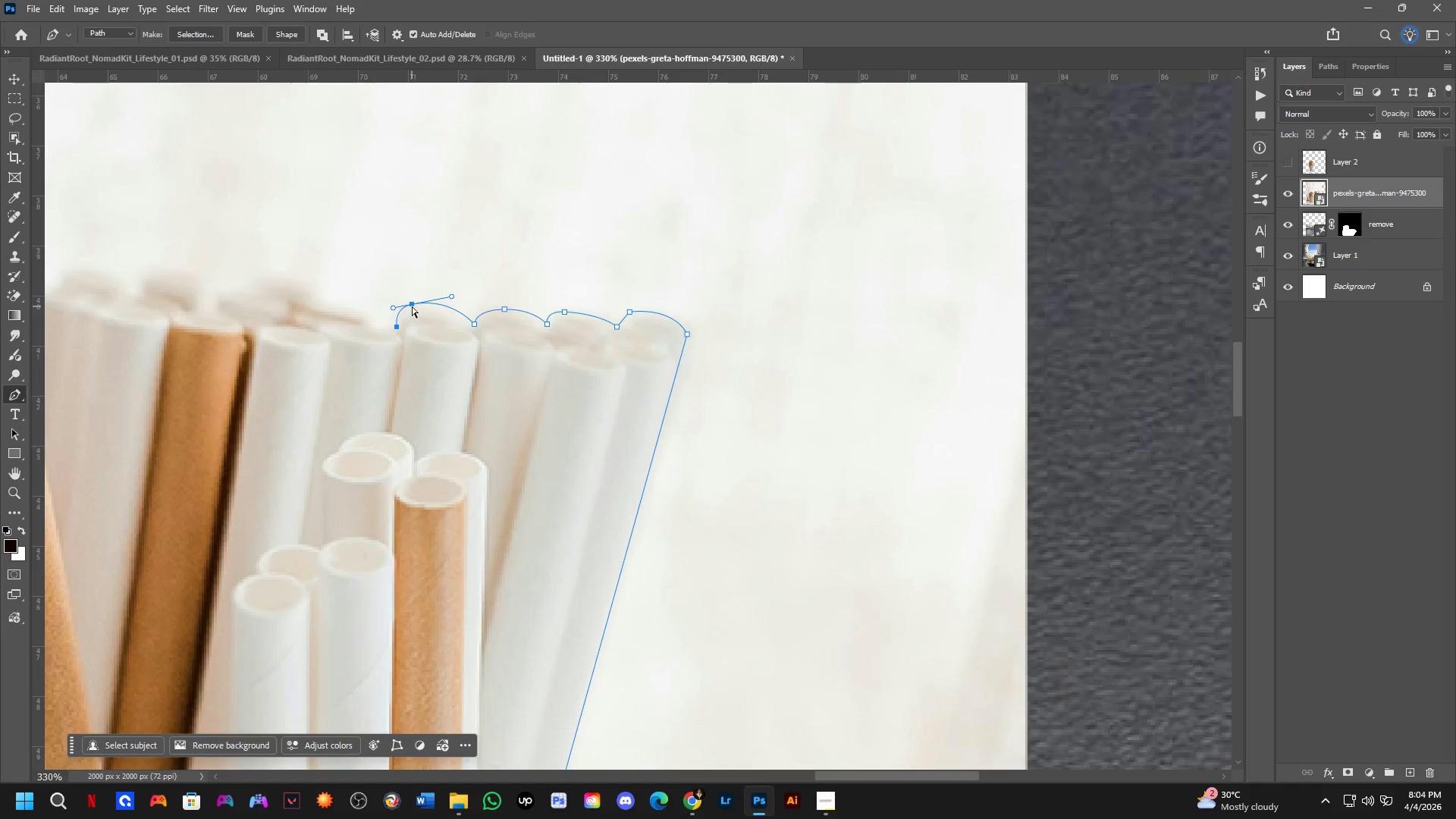 
left_click_drag(start_coordinate=[412, 306], to_coordinate=[418, 313])
 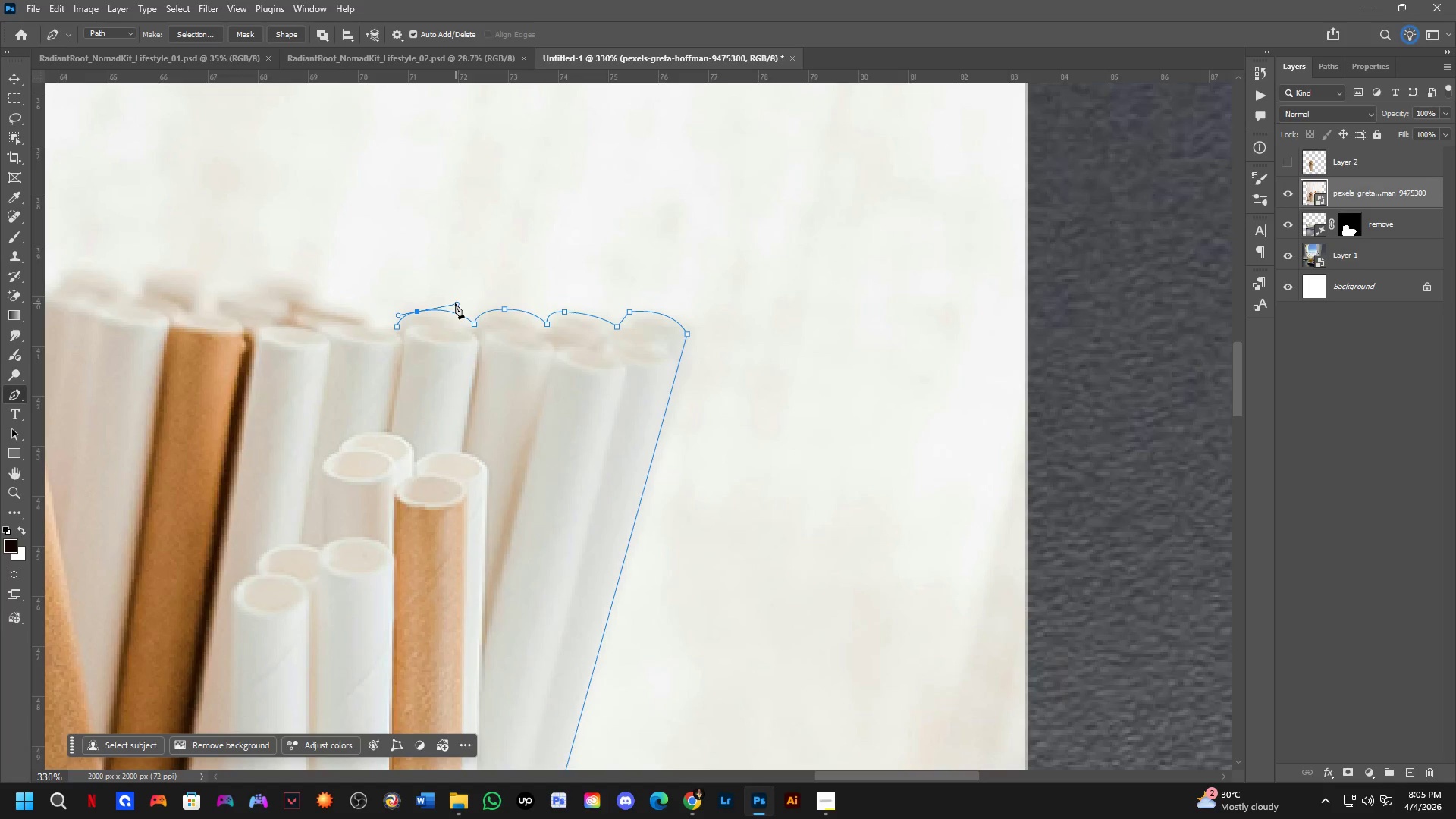 
hold_key(key=ControlLeft, duration=2.44)
left_click_drag(start_coordinate=[473, 325], to_coordinate=[470, 330])
 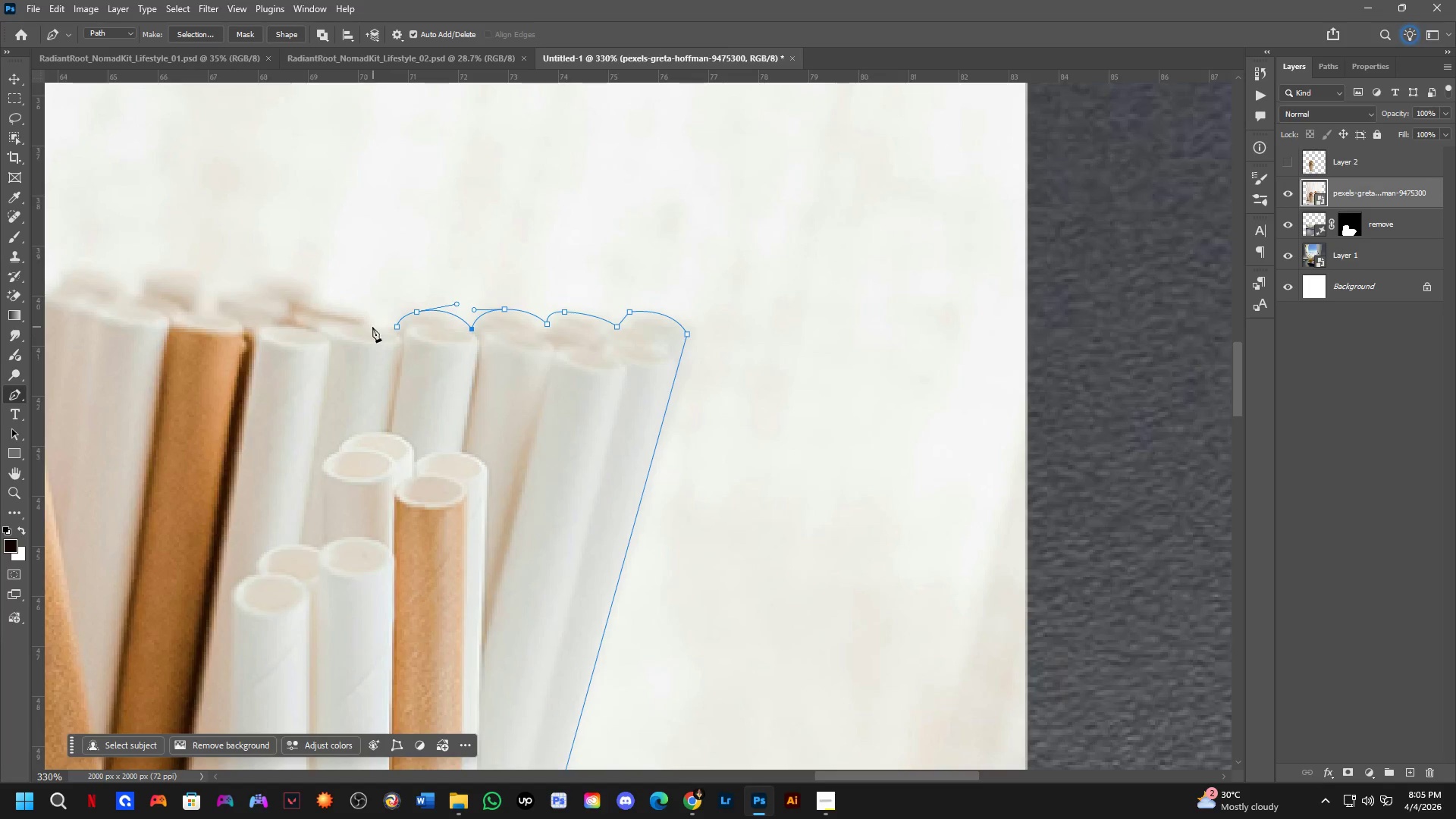 
left_click([370, 327])
 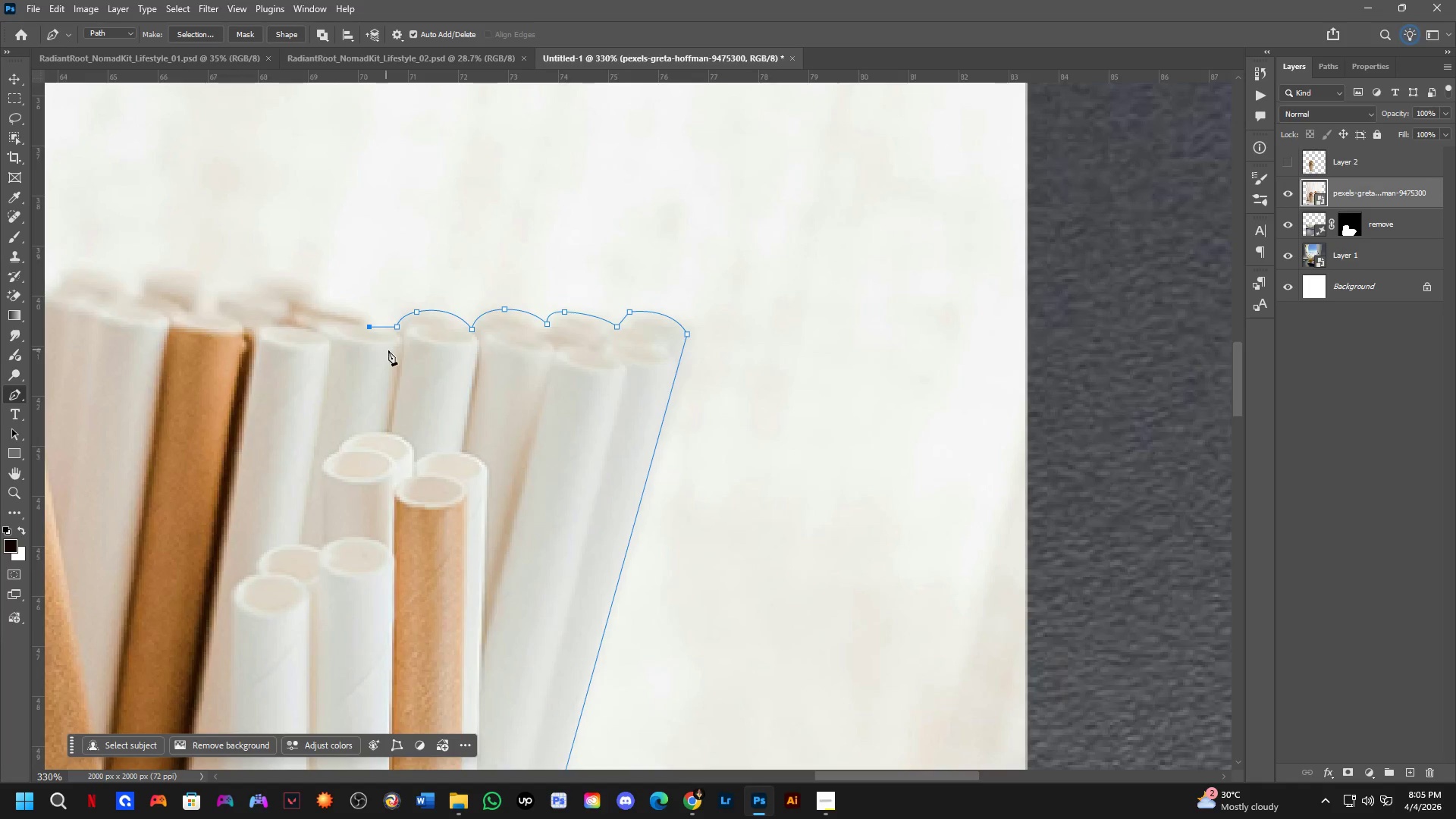 
key(Control+ControlLeft)
 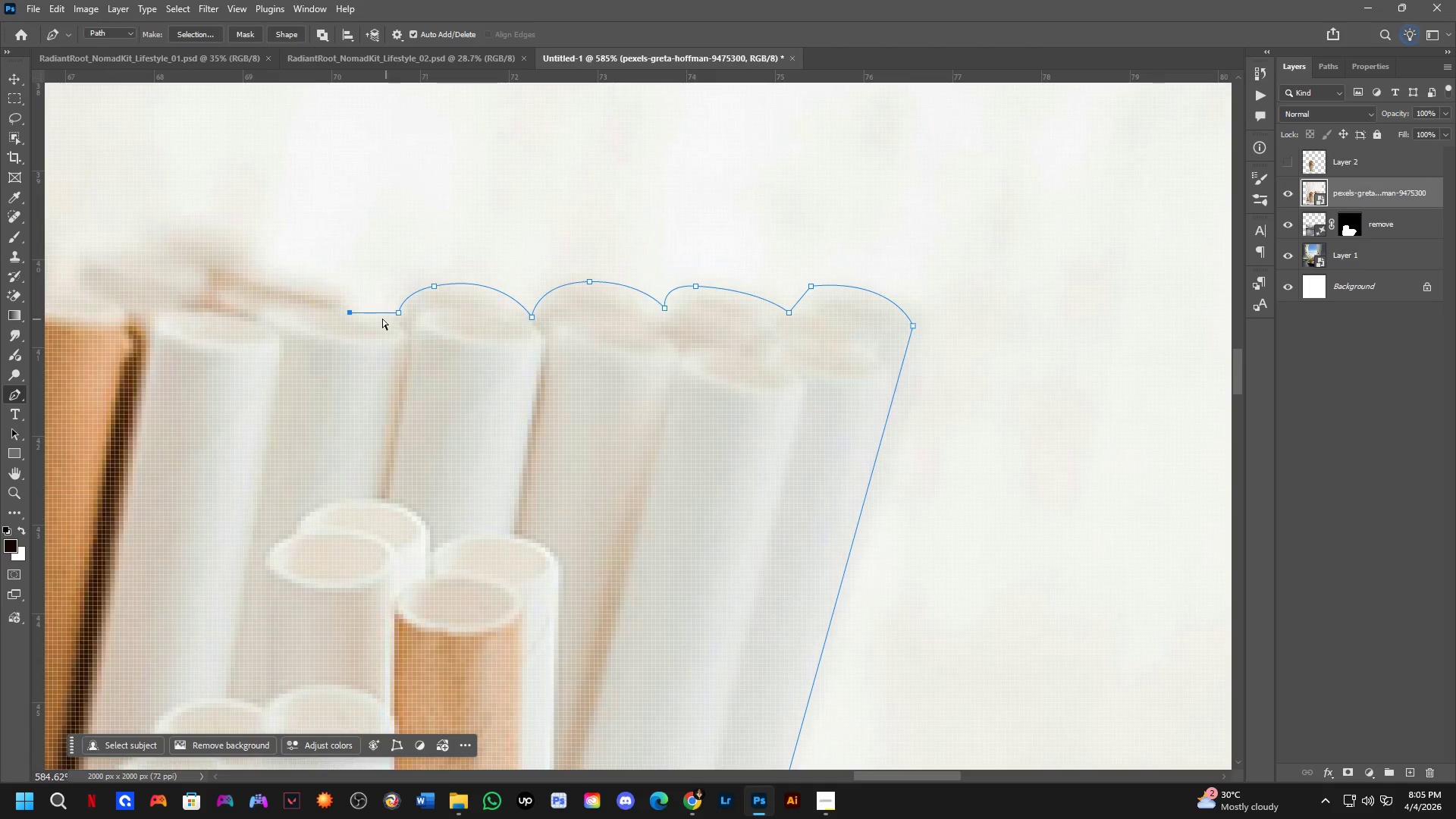 
key(Control+Z)
 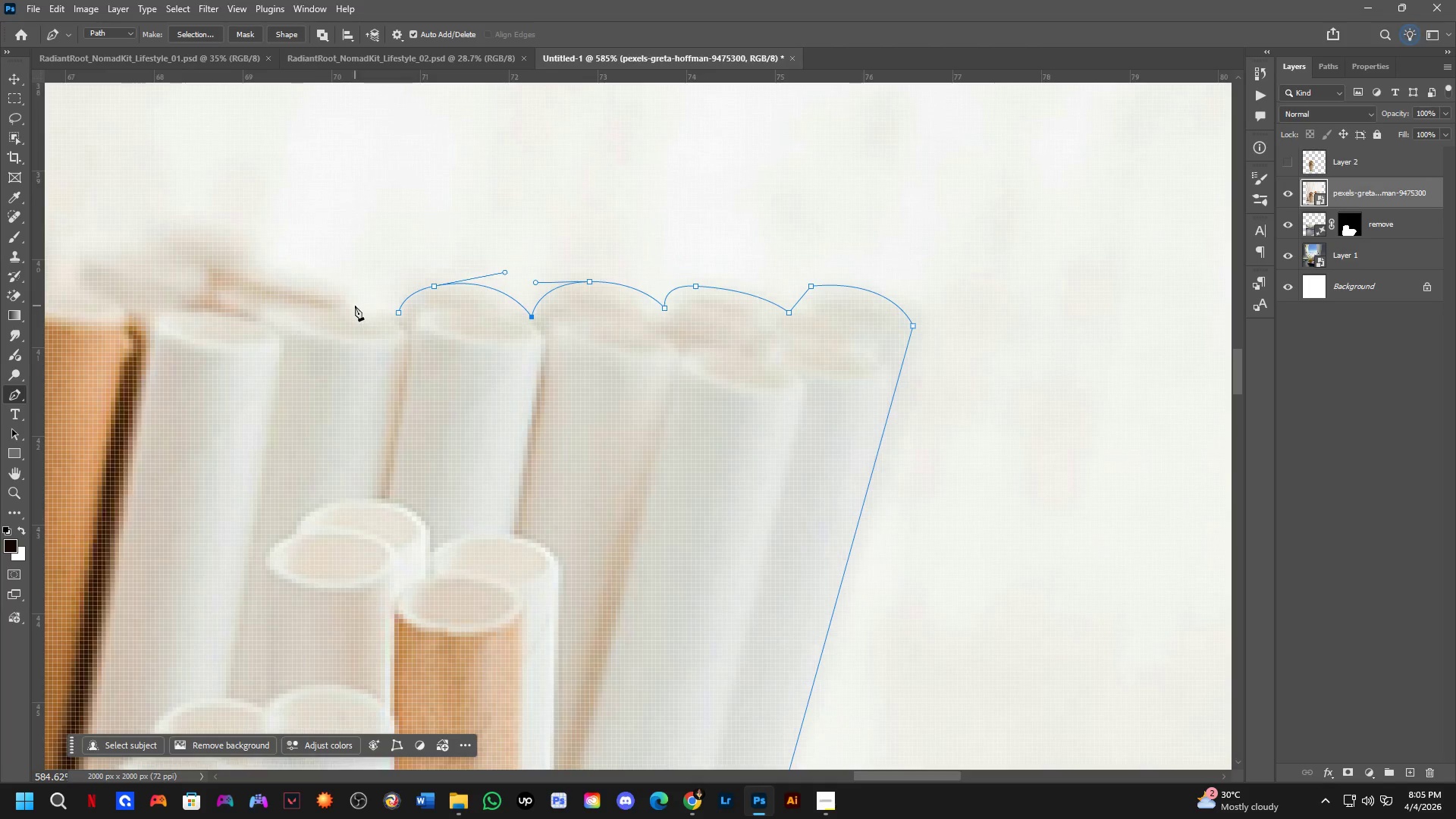 
scroll: coordinate [397, 335], scroll_direction: up, amount: 6.0
 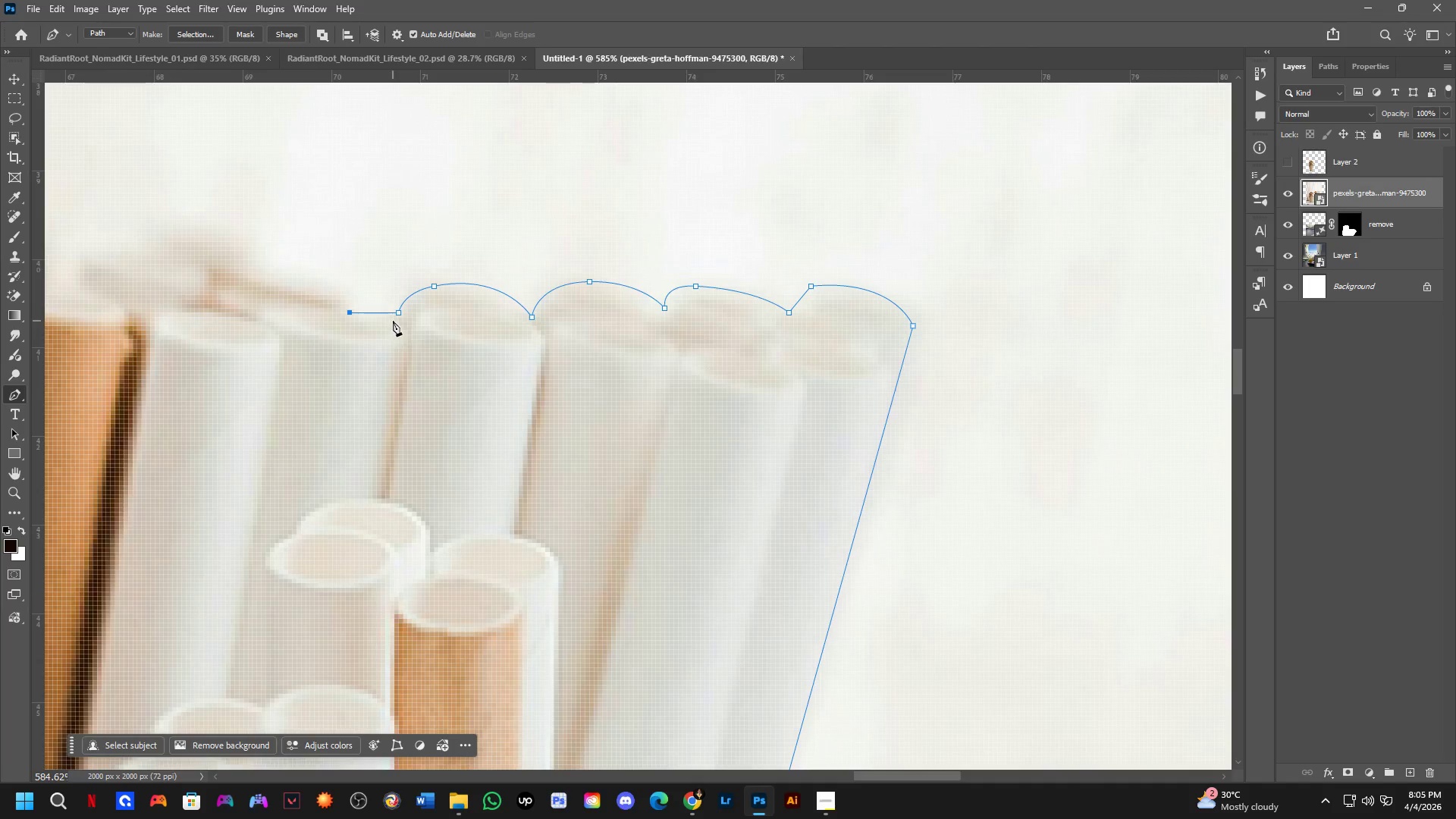 
left_click([351, 303])
 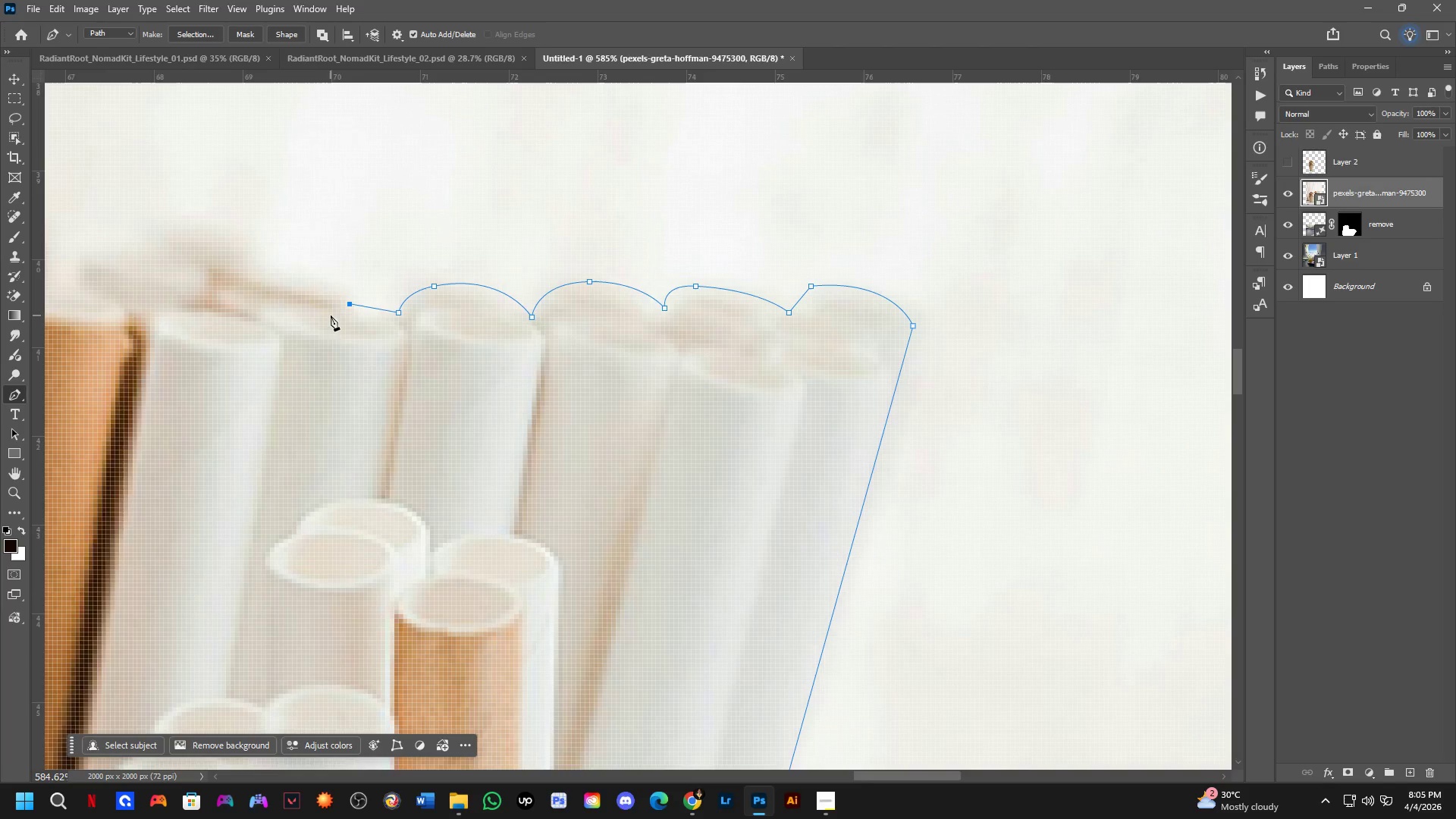 
hold_key(key=Space, duration=0.89)
 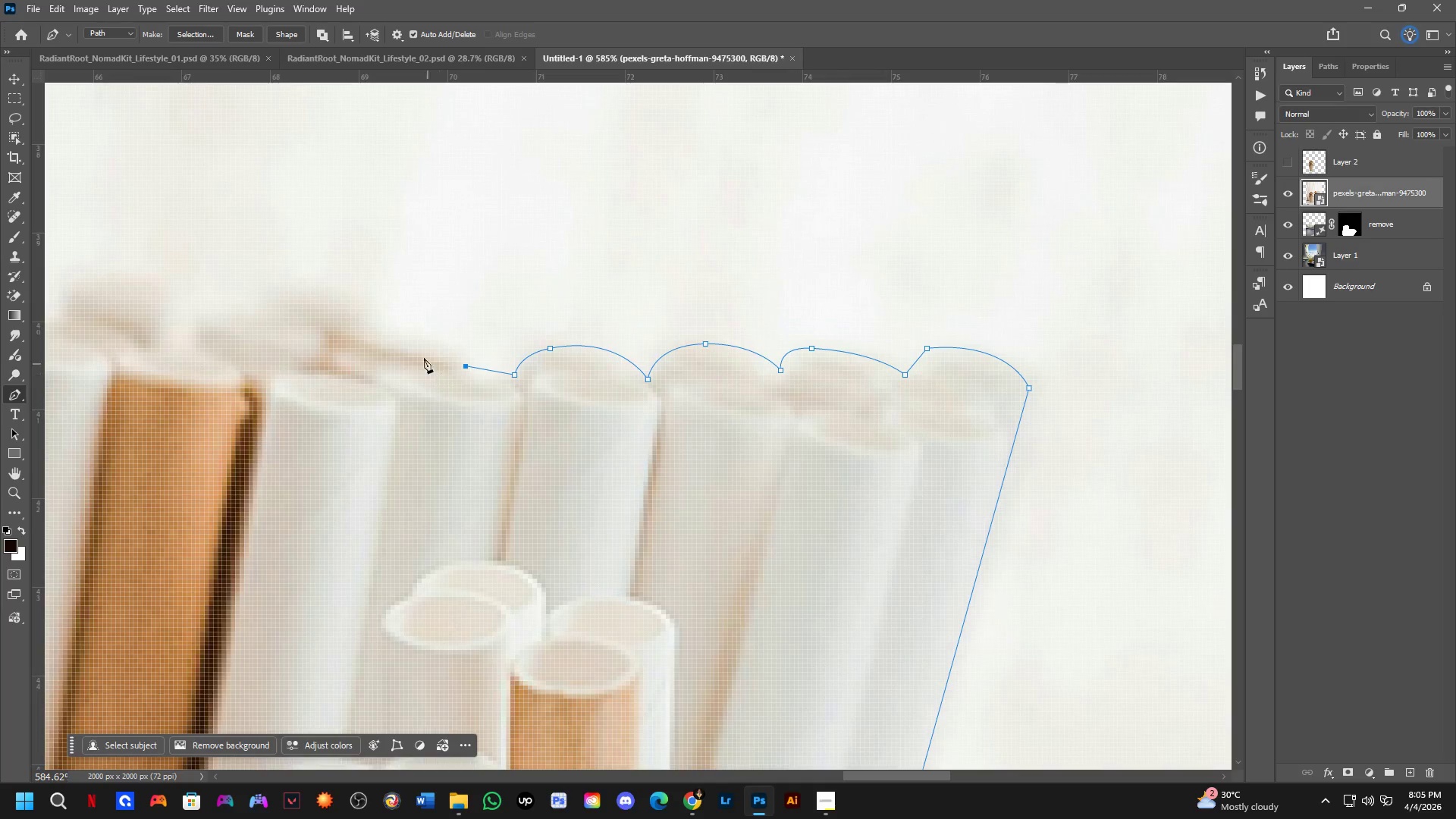 
key(Alt+AltLeft)
 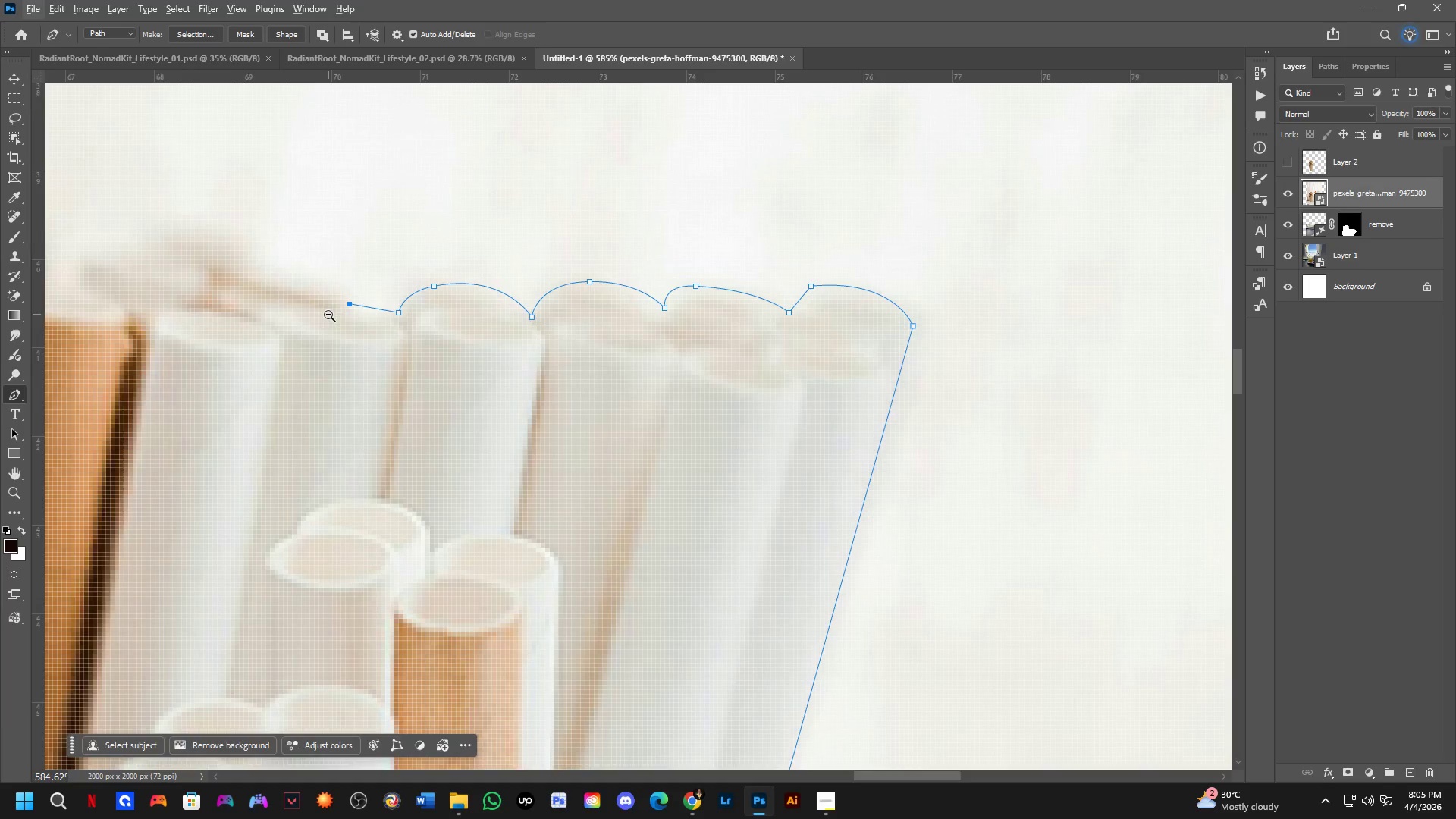 
left_click_drag(start_coordinate=[328, 315], to_coordinate=[444, 377])
 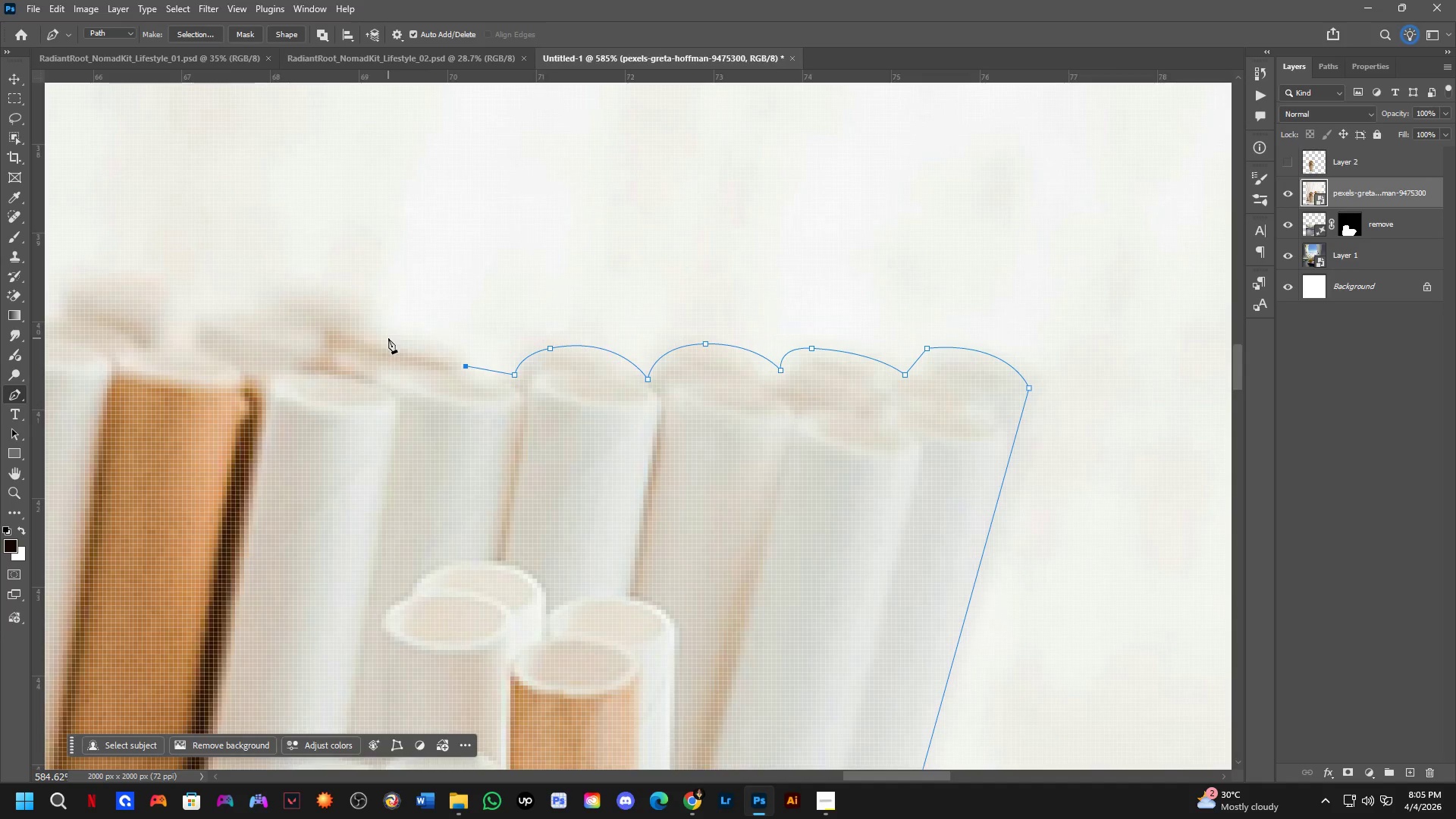 
left_click_drag(start_coordinate=[394, 342], to_coordinate=[322, 347])
 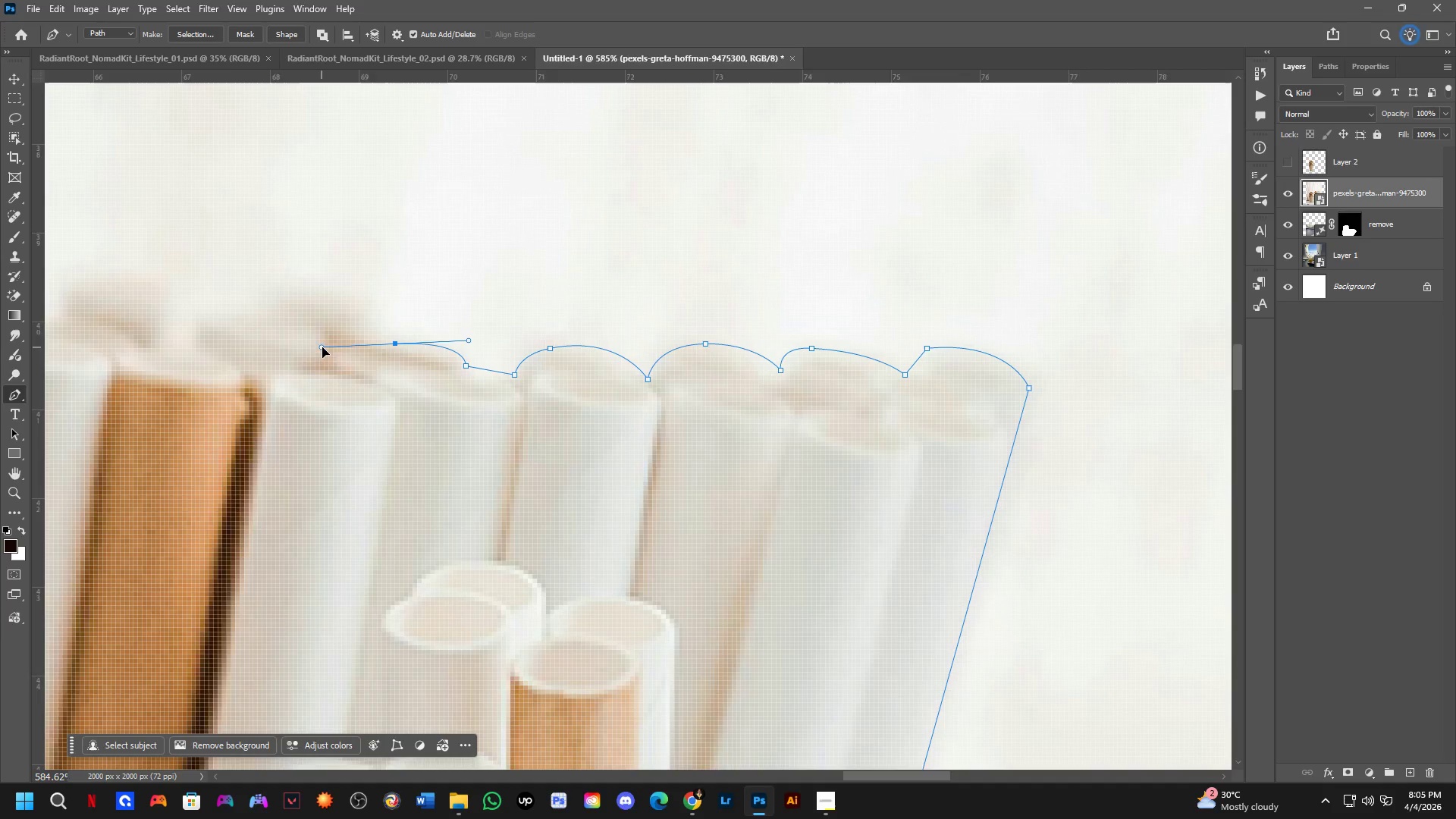 
key(Control+ControlLeft)
 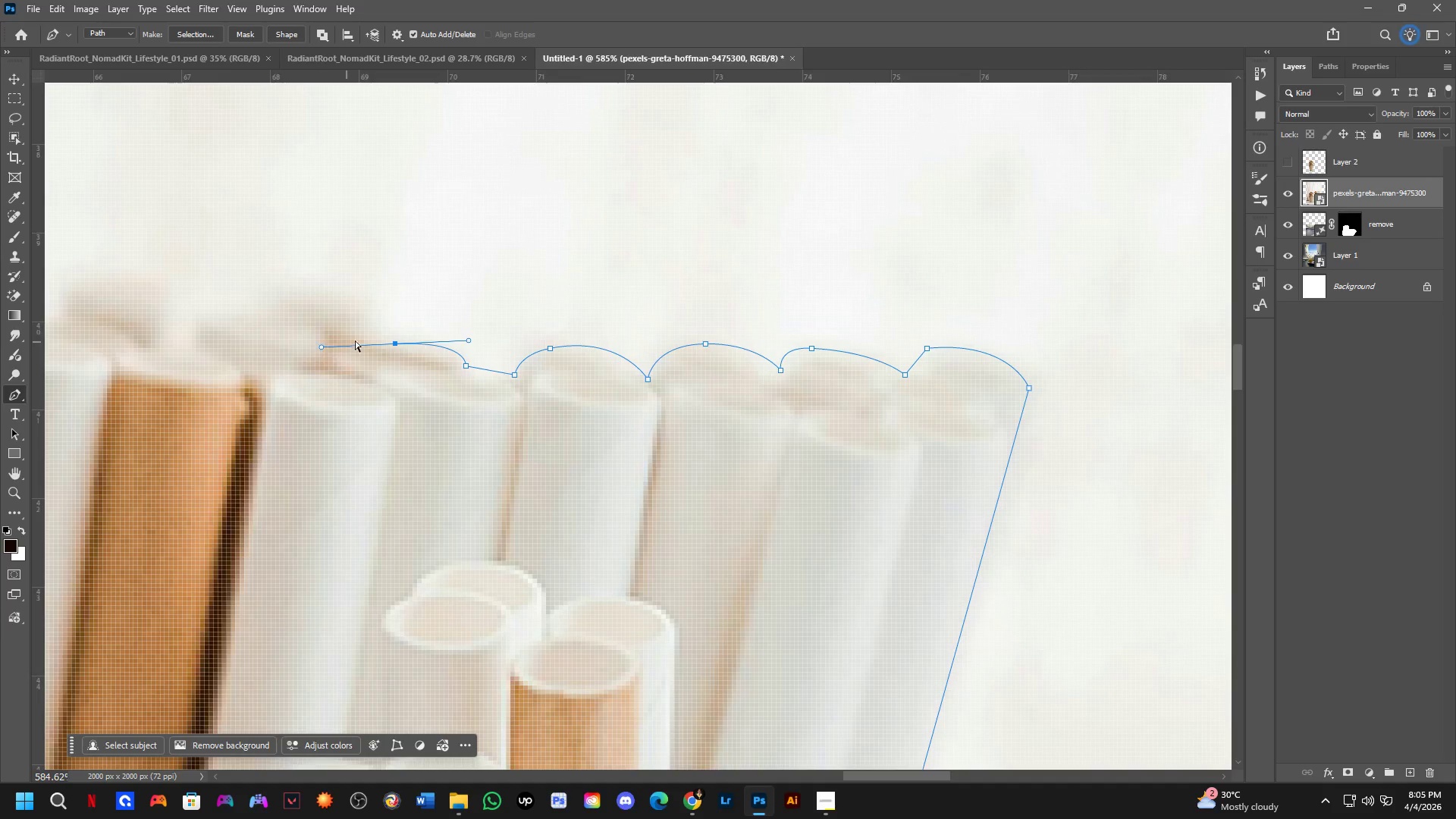 
key(Control+Z)
 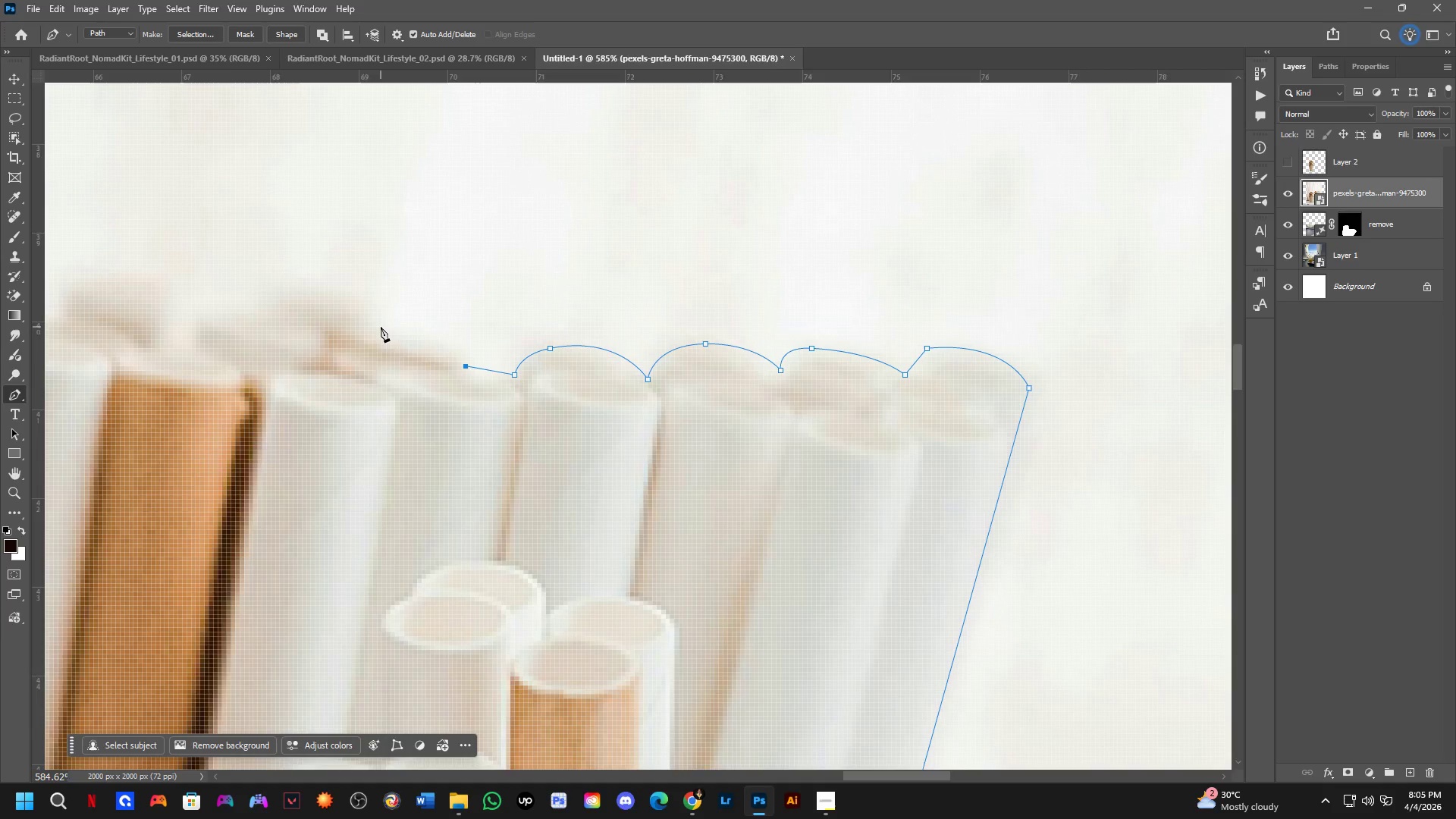 
left_click_drag(start_coordinate=[381, 326], to_coordinate=[303, 322])
 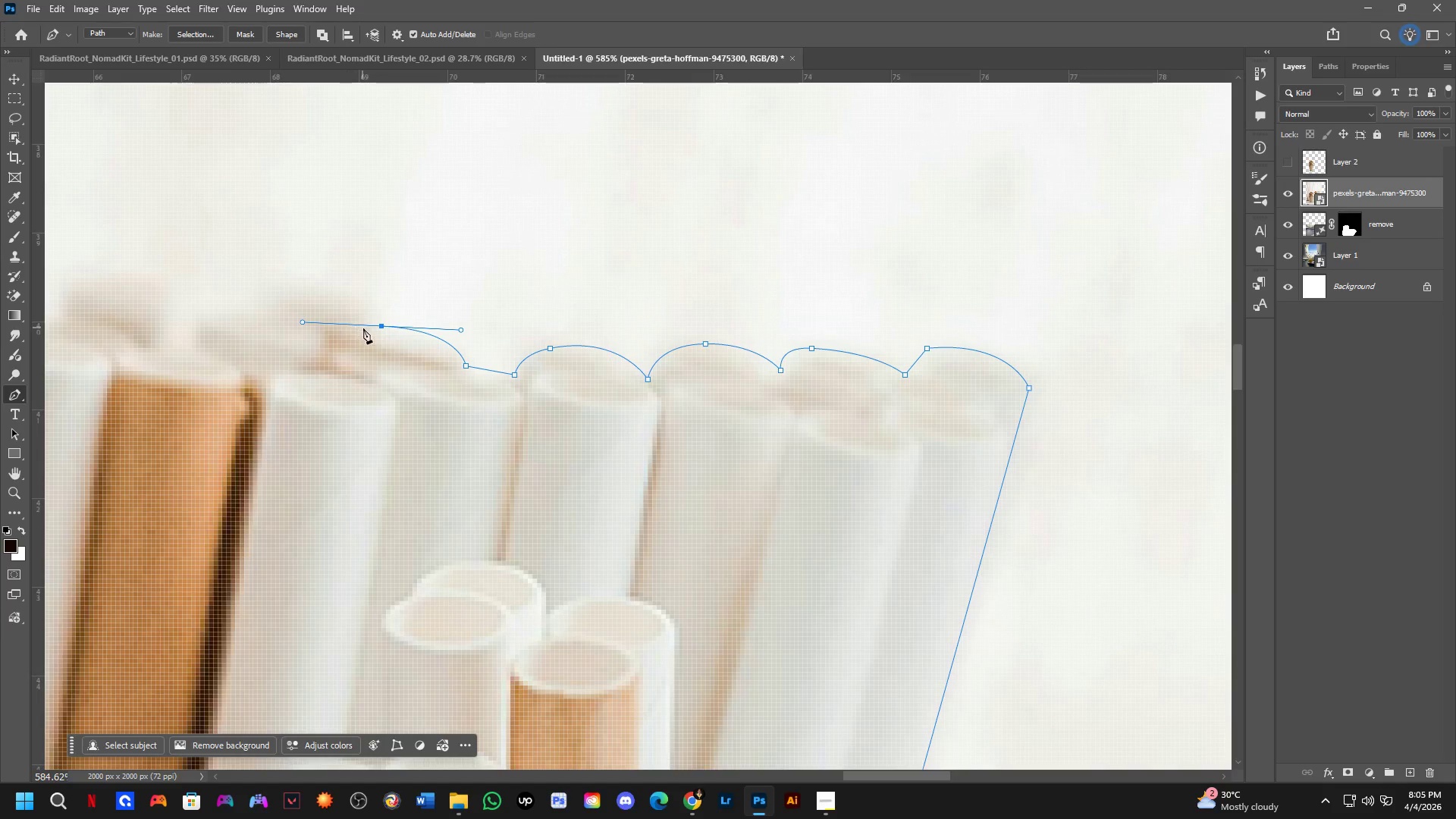 
hold_key(key=AltLeft, duration=0.62)
left_click([379, 325])
 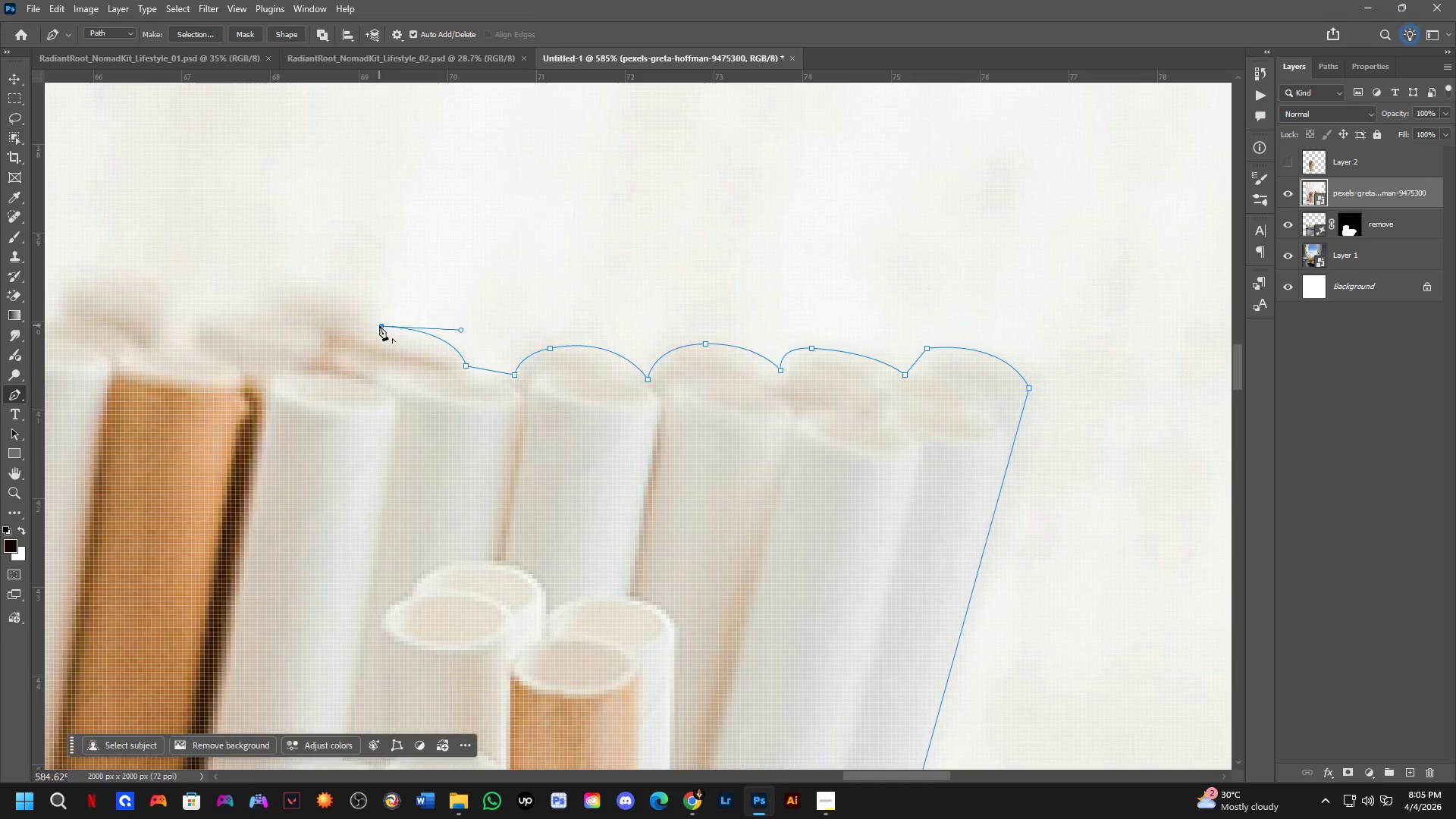 
key(Shift+ShiftLeft)
 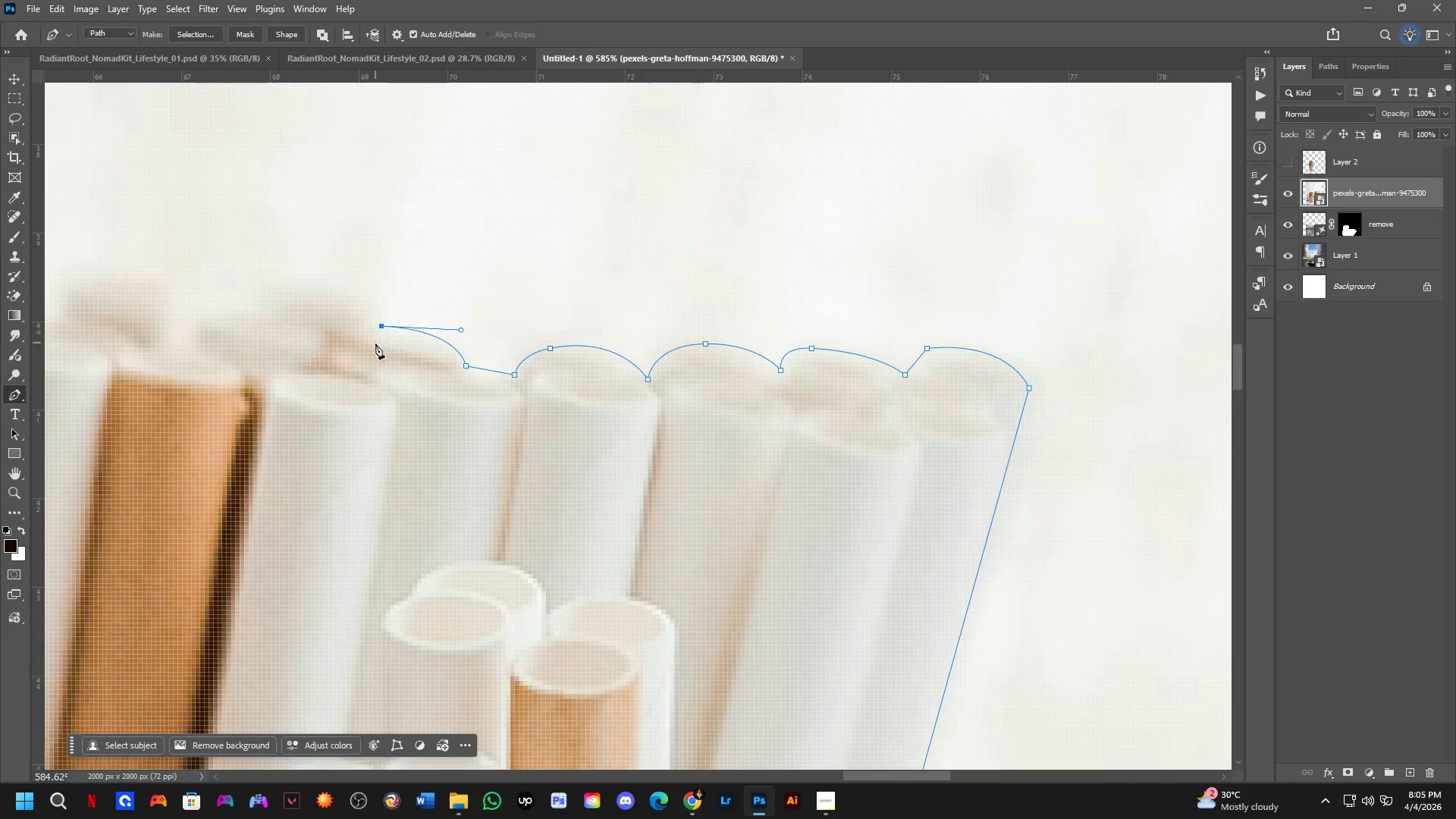 
hold_key(key=Space, duration=0.47)
 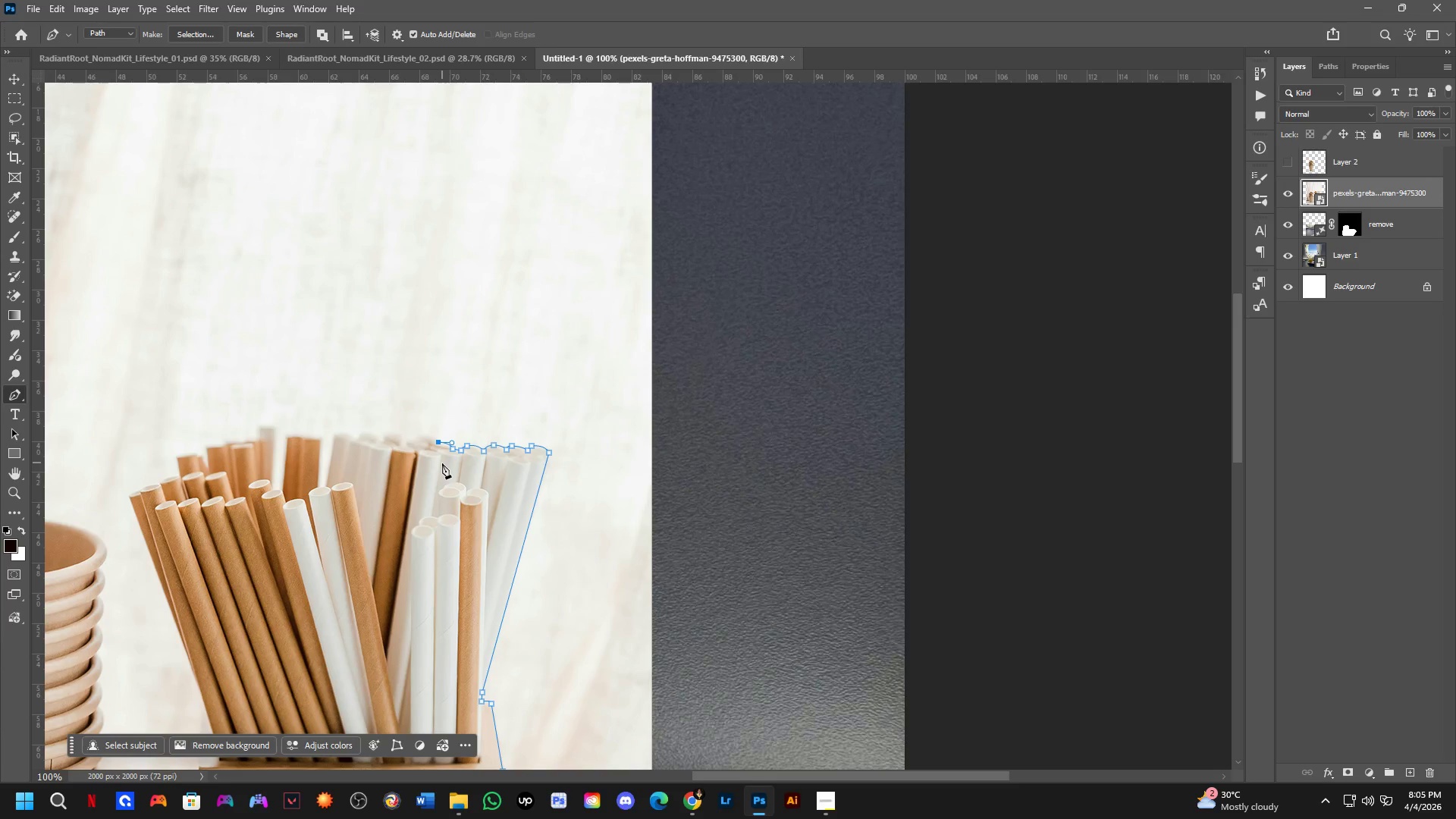 
left_click_drag(start_coordinate=[384, 366], to_coordinate=[453, 464])
 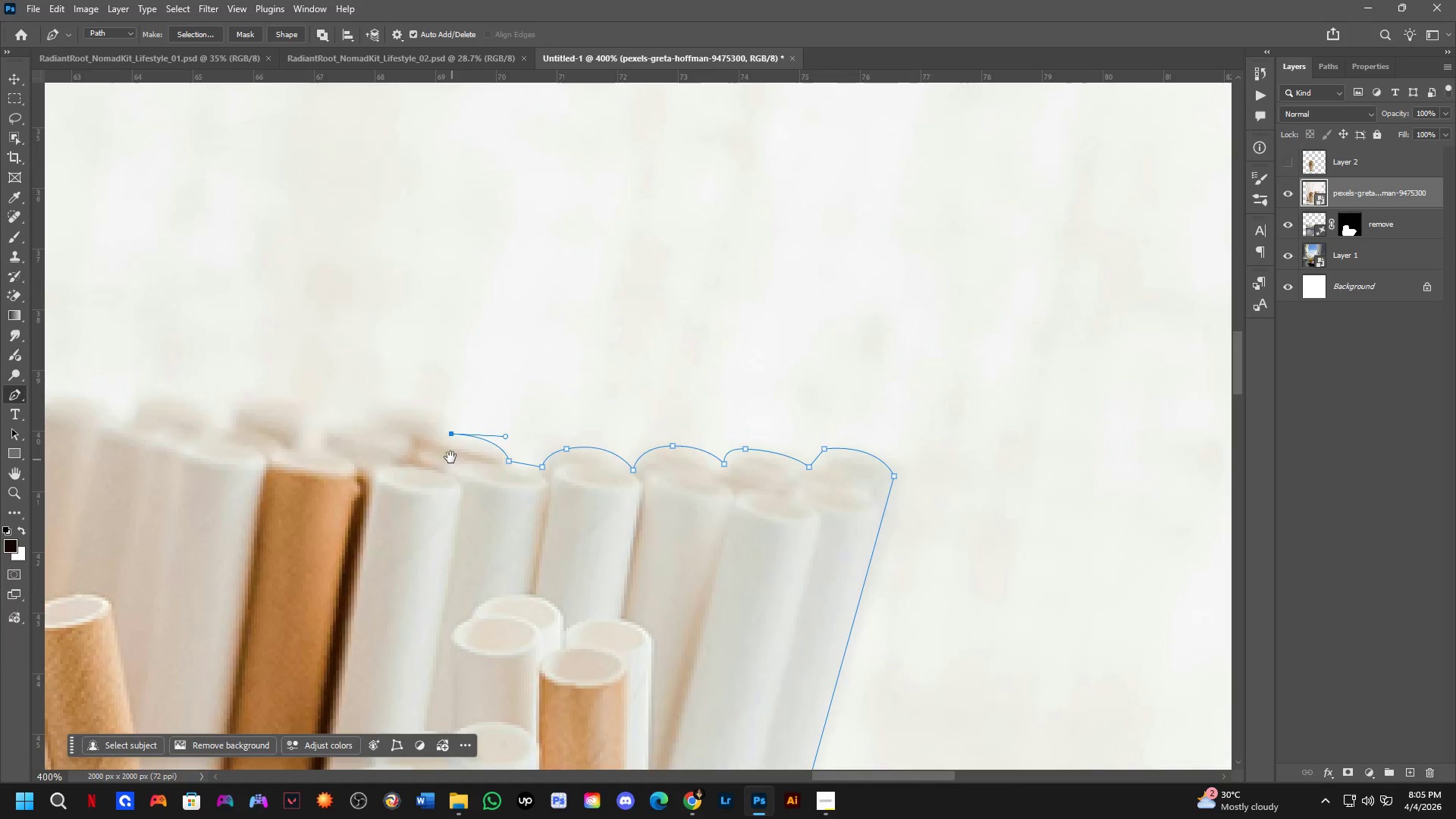 
scroll: coordinate [381, 357], scroll_direction: down, amount: 2.0
 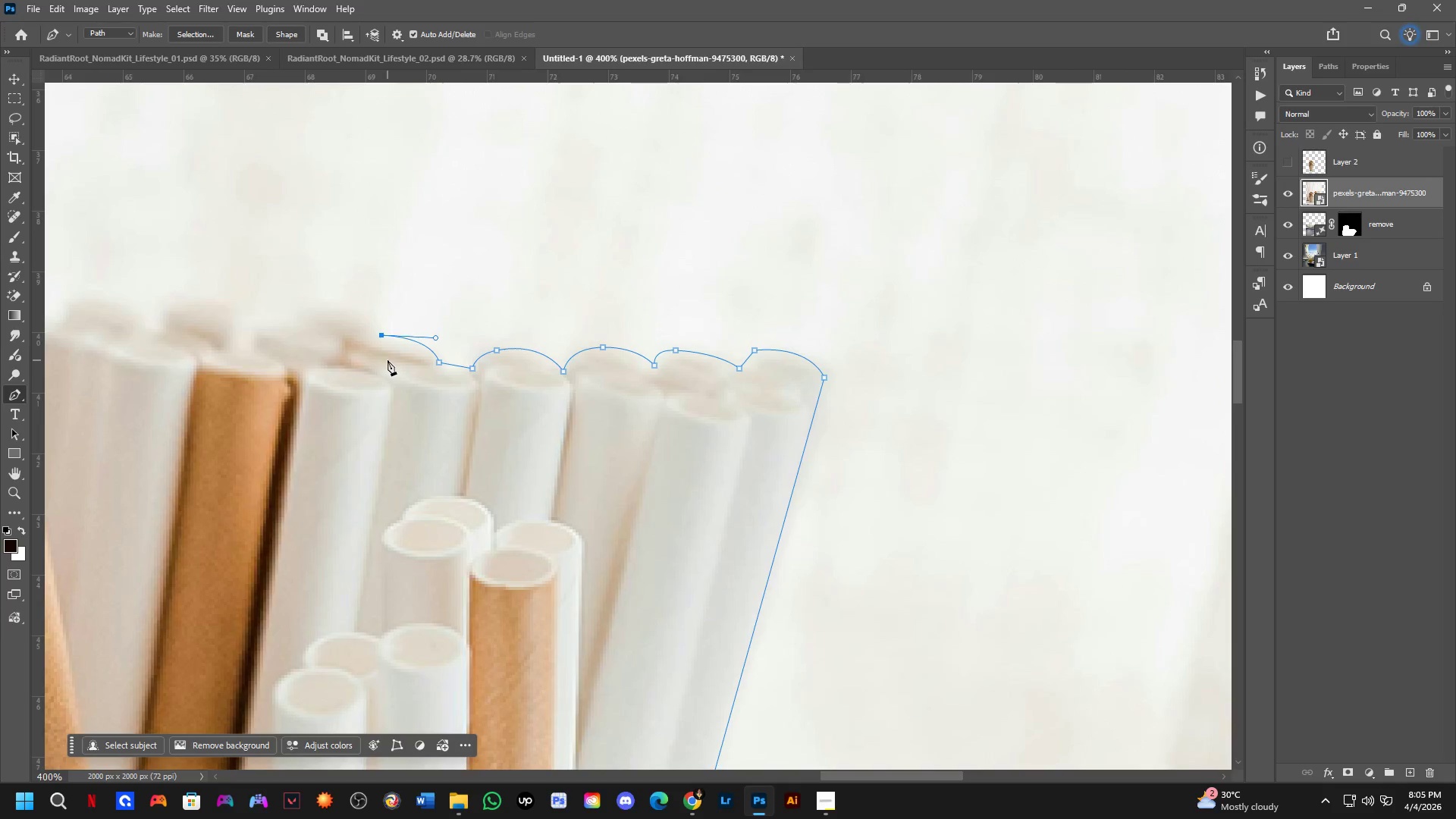 
key(Shift+ShiftLeft)
 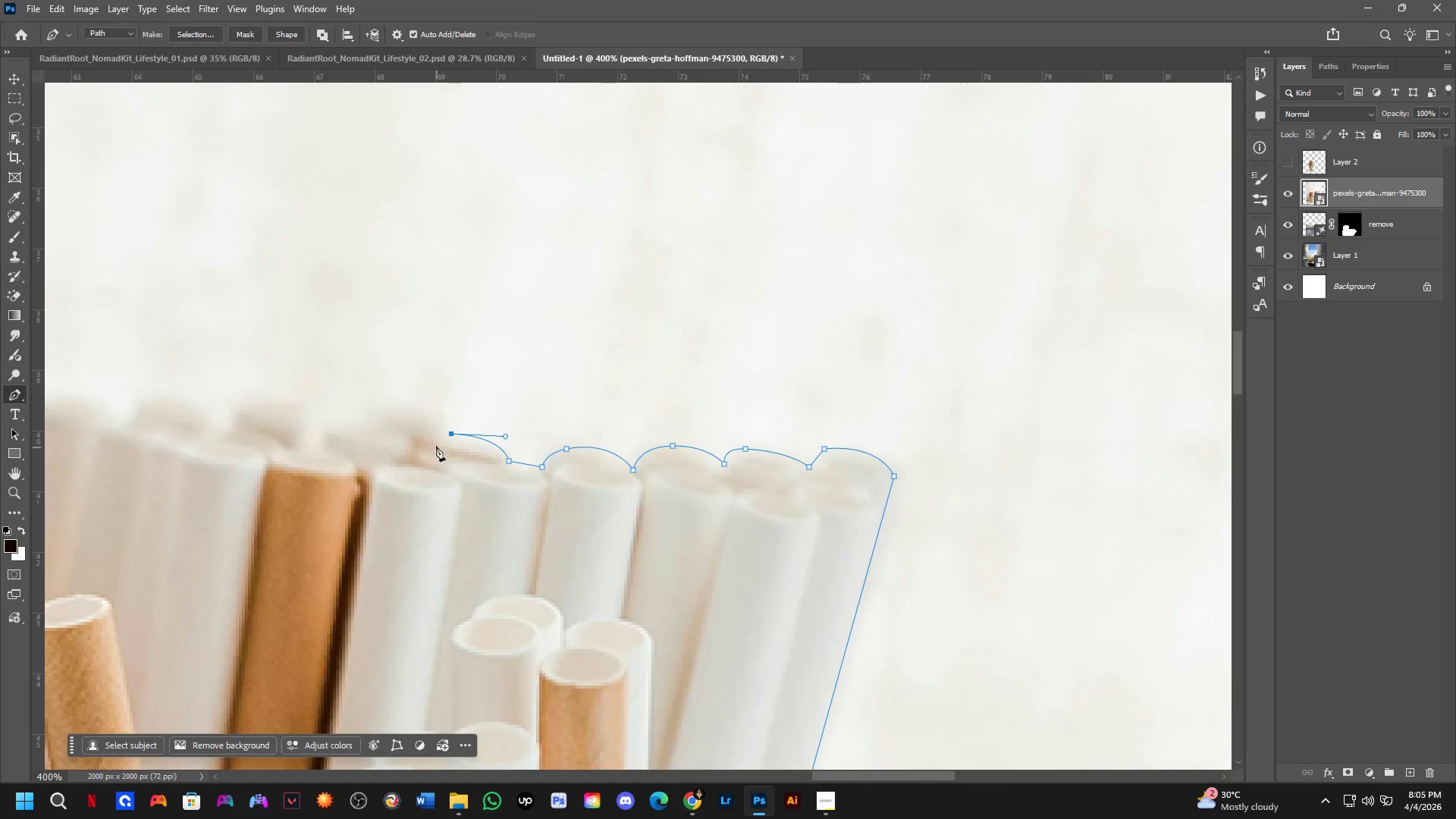 
key(Shift+ShiftLeft)
 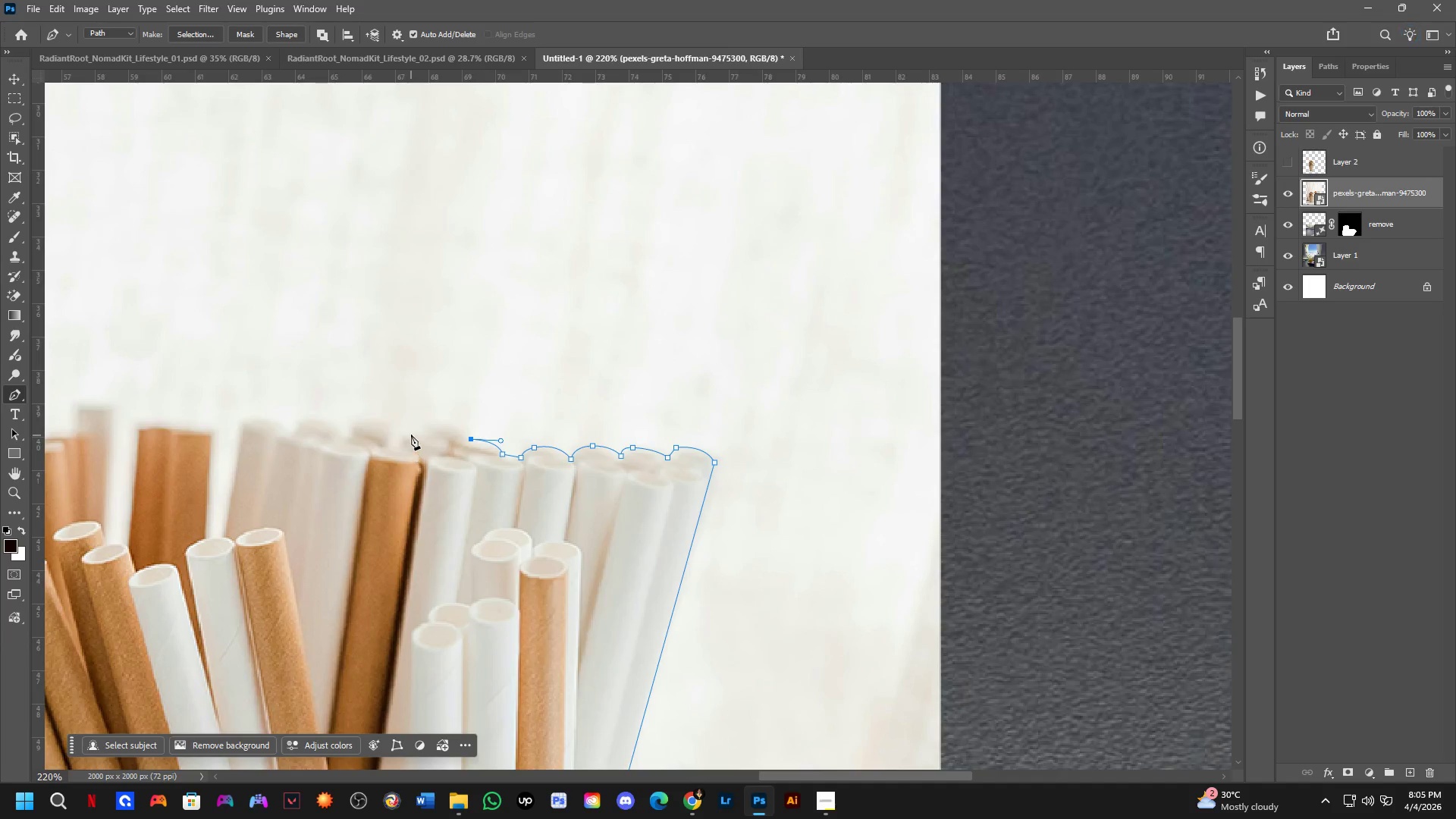 
key(Shift+ShiftLeft)
 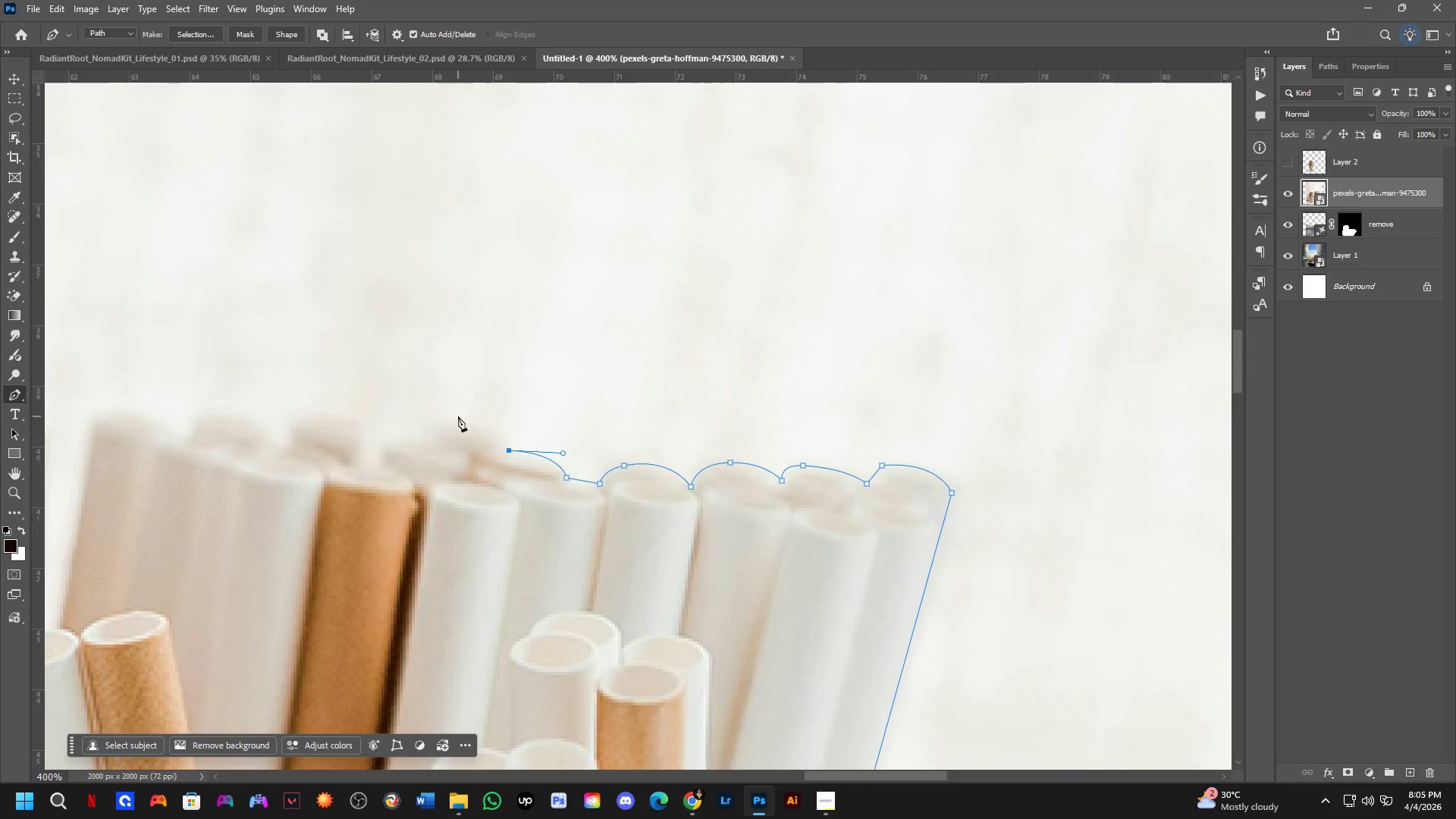 
scroll: coordinate [428, 423], scroll_direction: up, amount: 2.0
 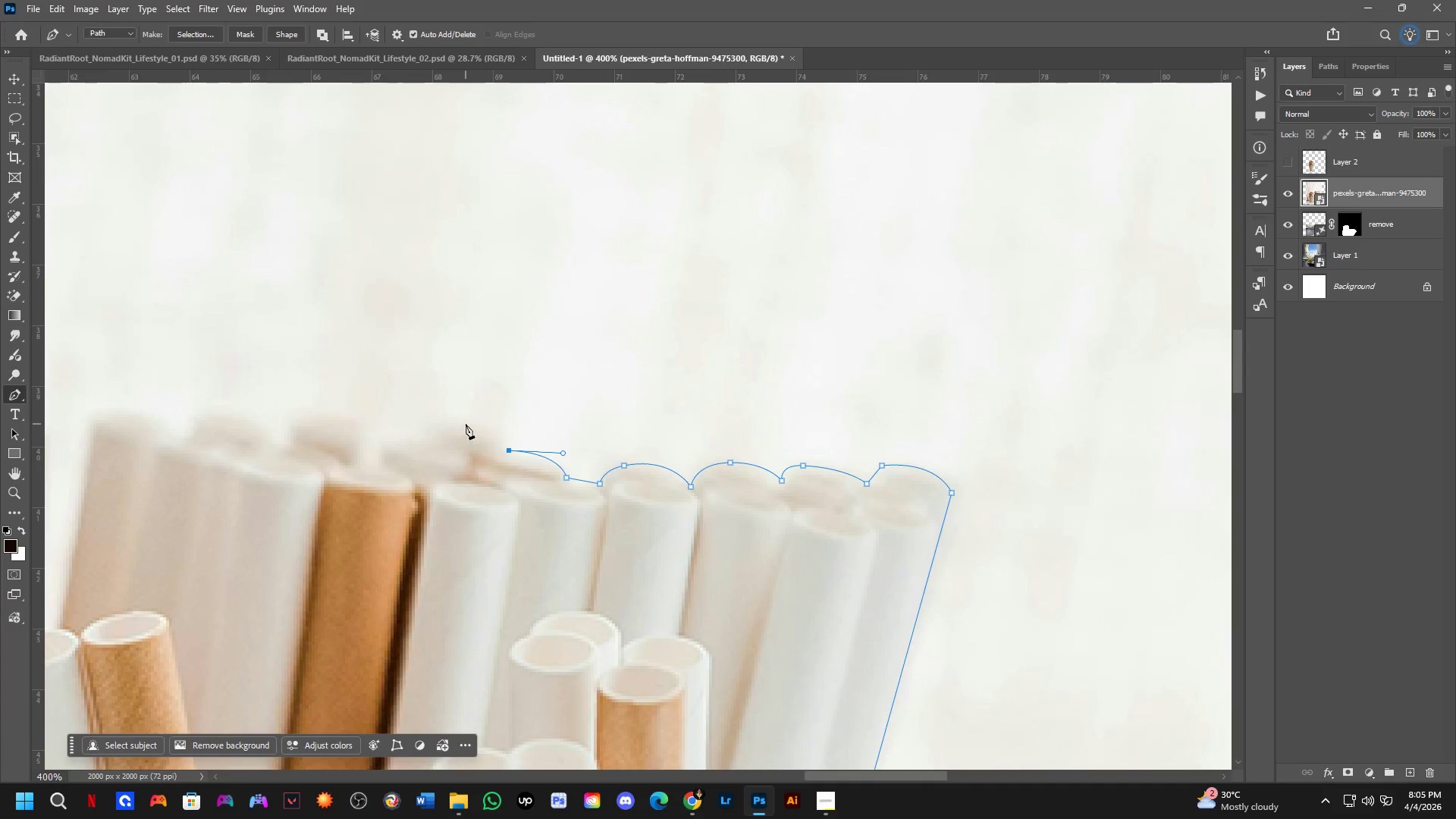 
left_click_drag(start_coordinate=[467, 422], to_coordinate=[416, 416])
 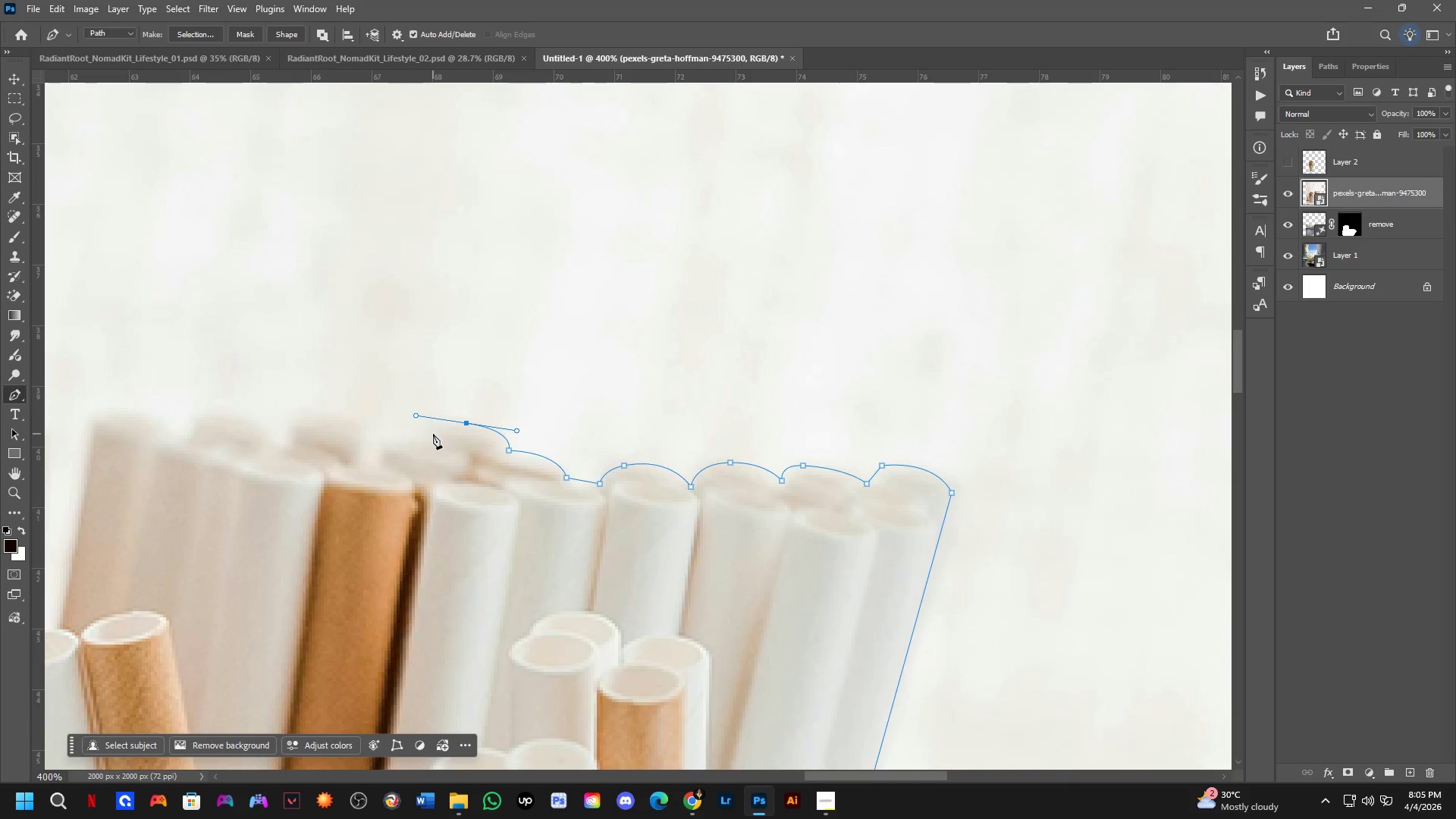 
left_click([432, 434])
 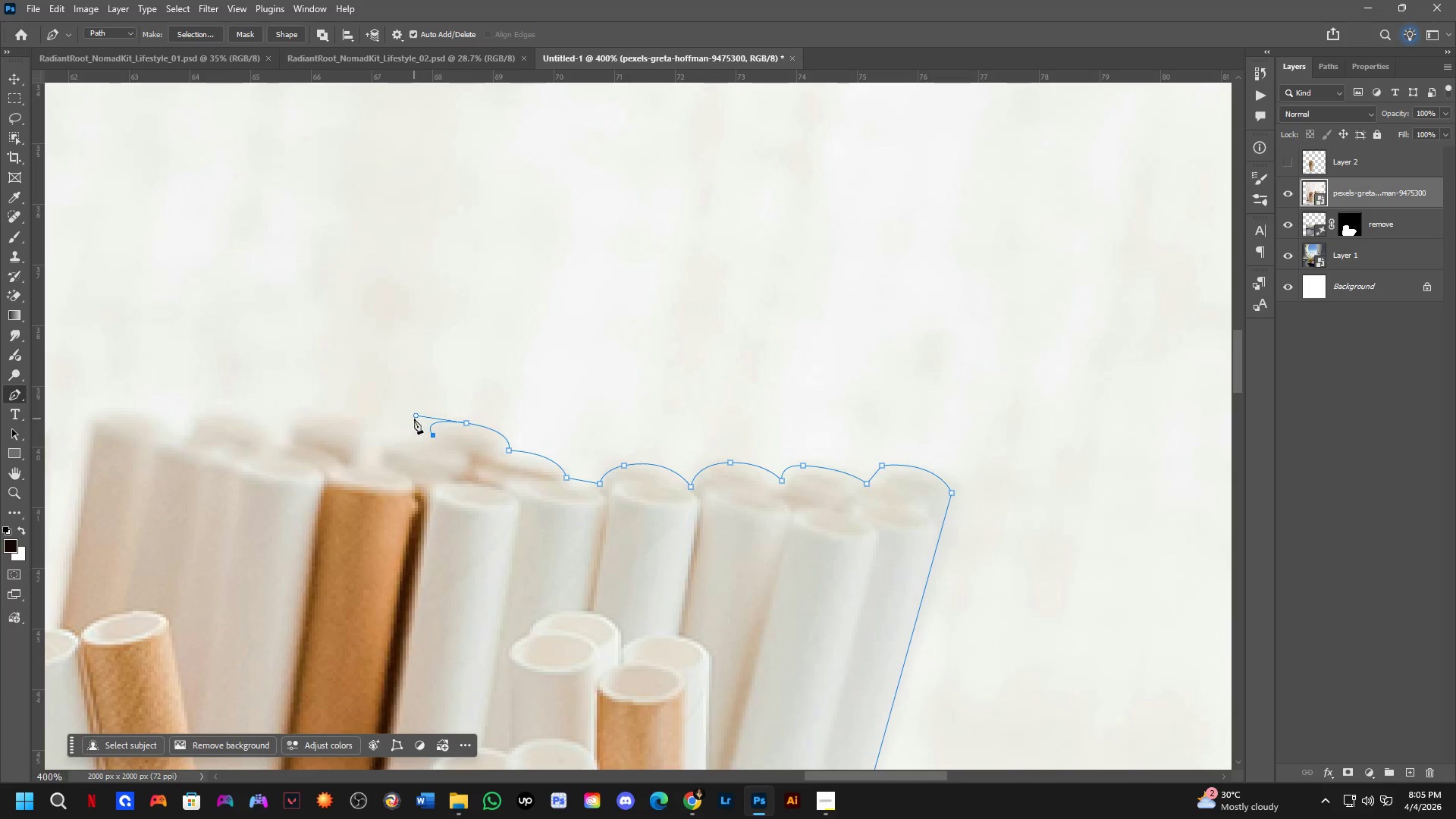 
hold_key(key=ControlLeft, duration=1.52)
left_click_drag(start_coordinate=[416, 413], to_coordinate=[438, 417])
 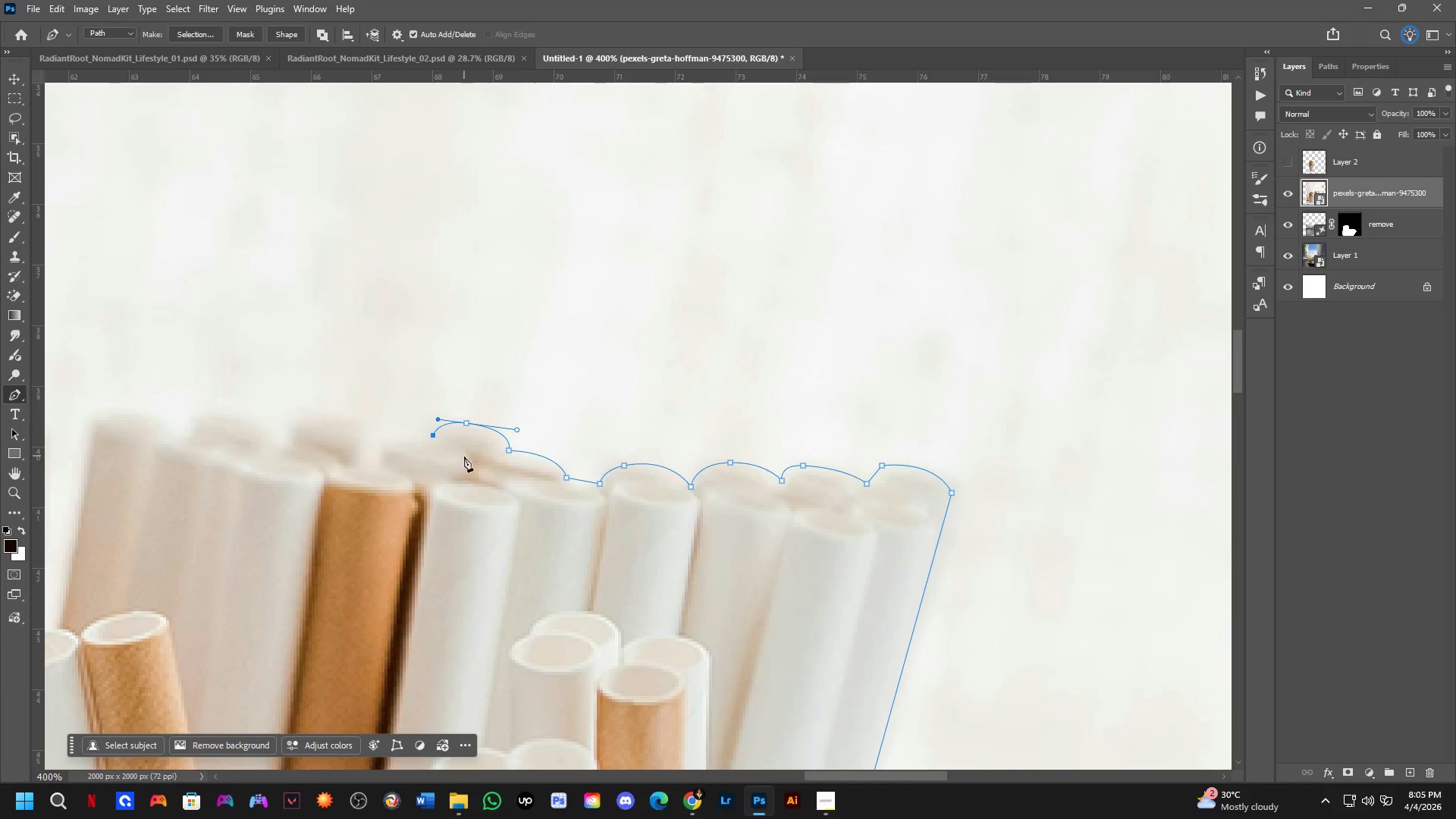 
hold_key(key=Space, duration=1.25)
 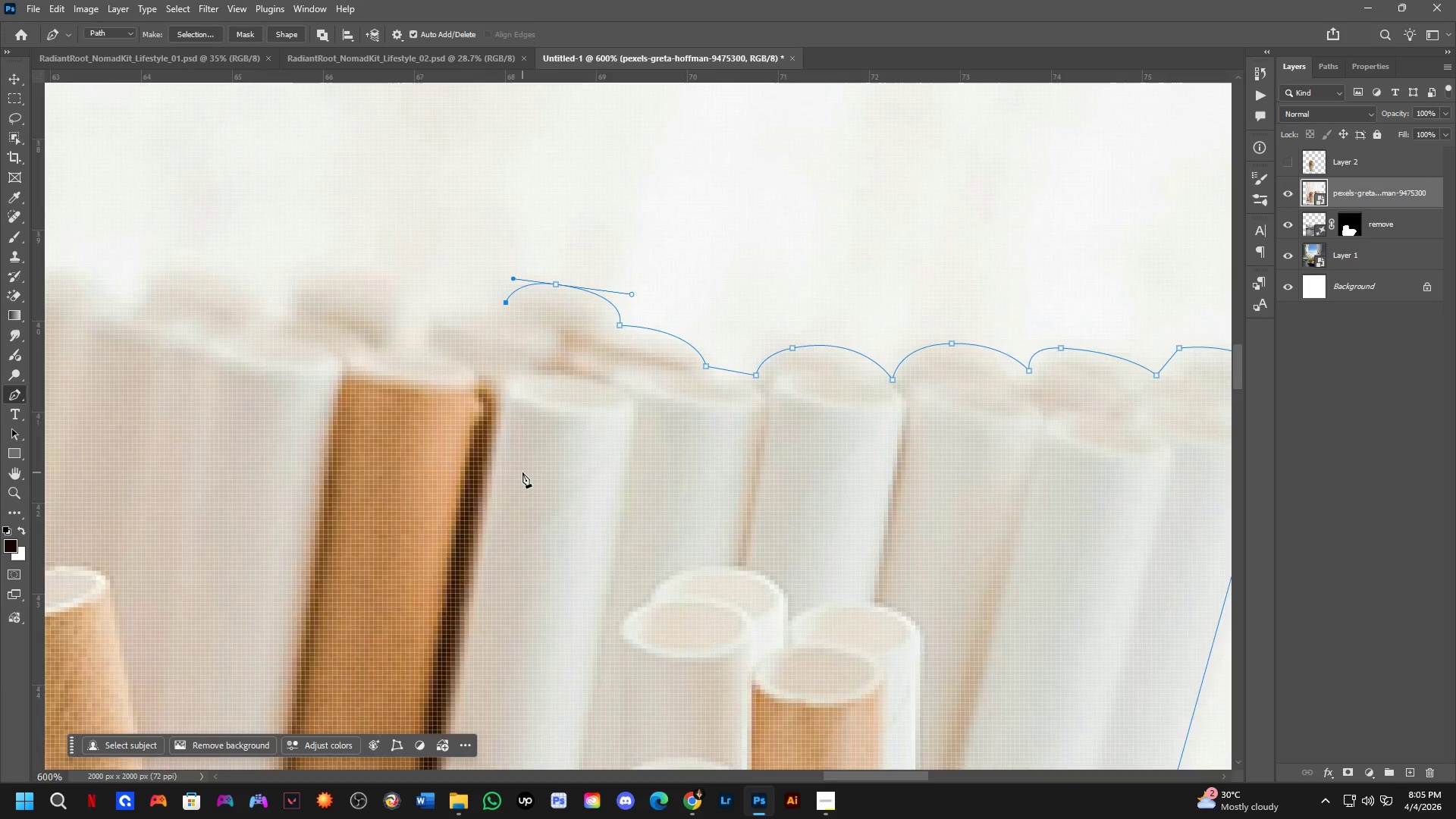 
left_click_drag(start_coordinate=[464, 473], to_coordinate=[539, 419])
 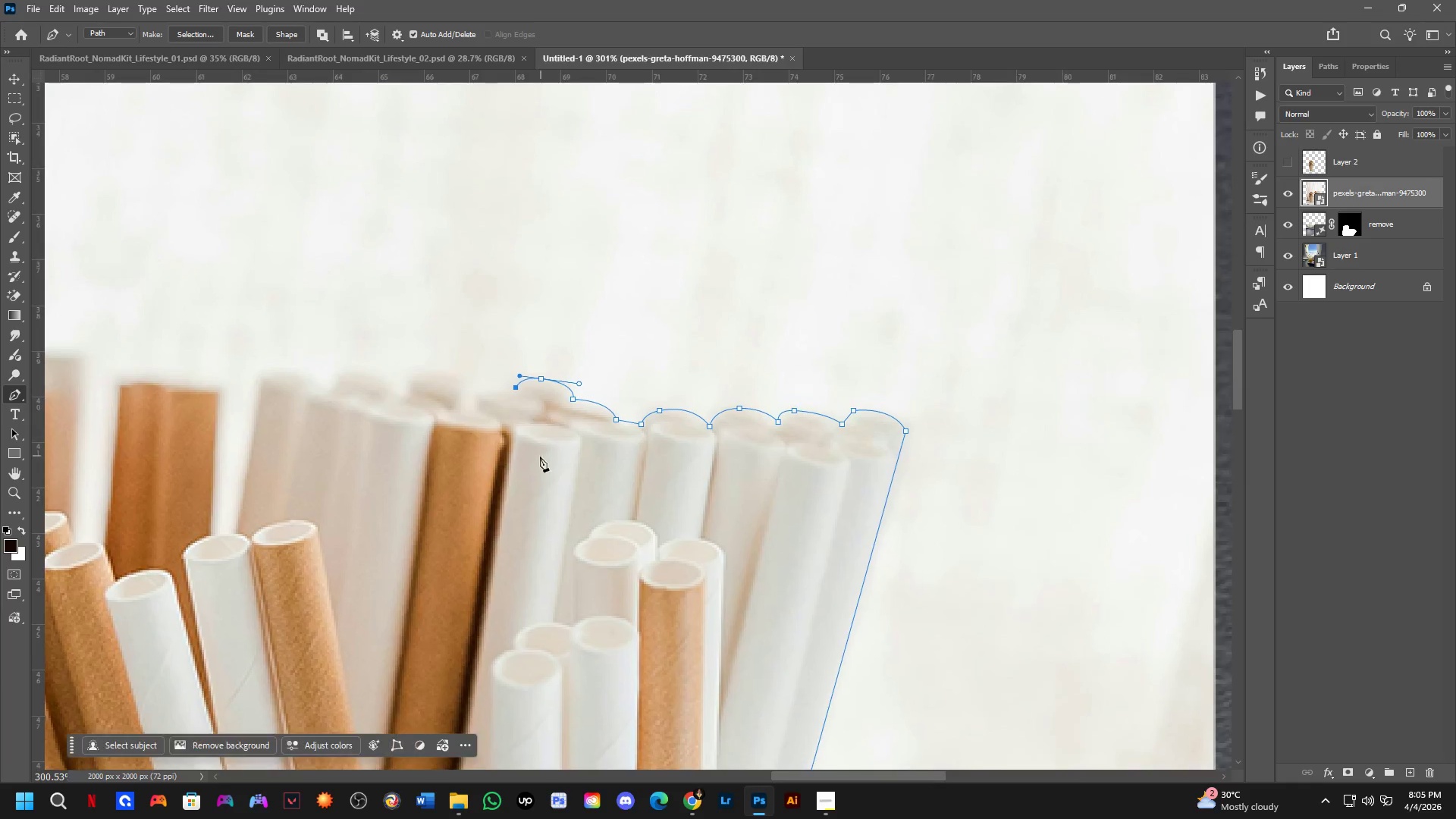 
scroll: coordinate [465, 464], scroll_direction: down, amount: 3.0
 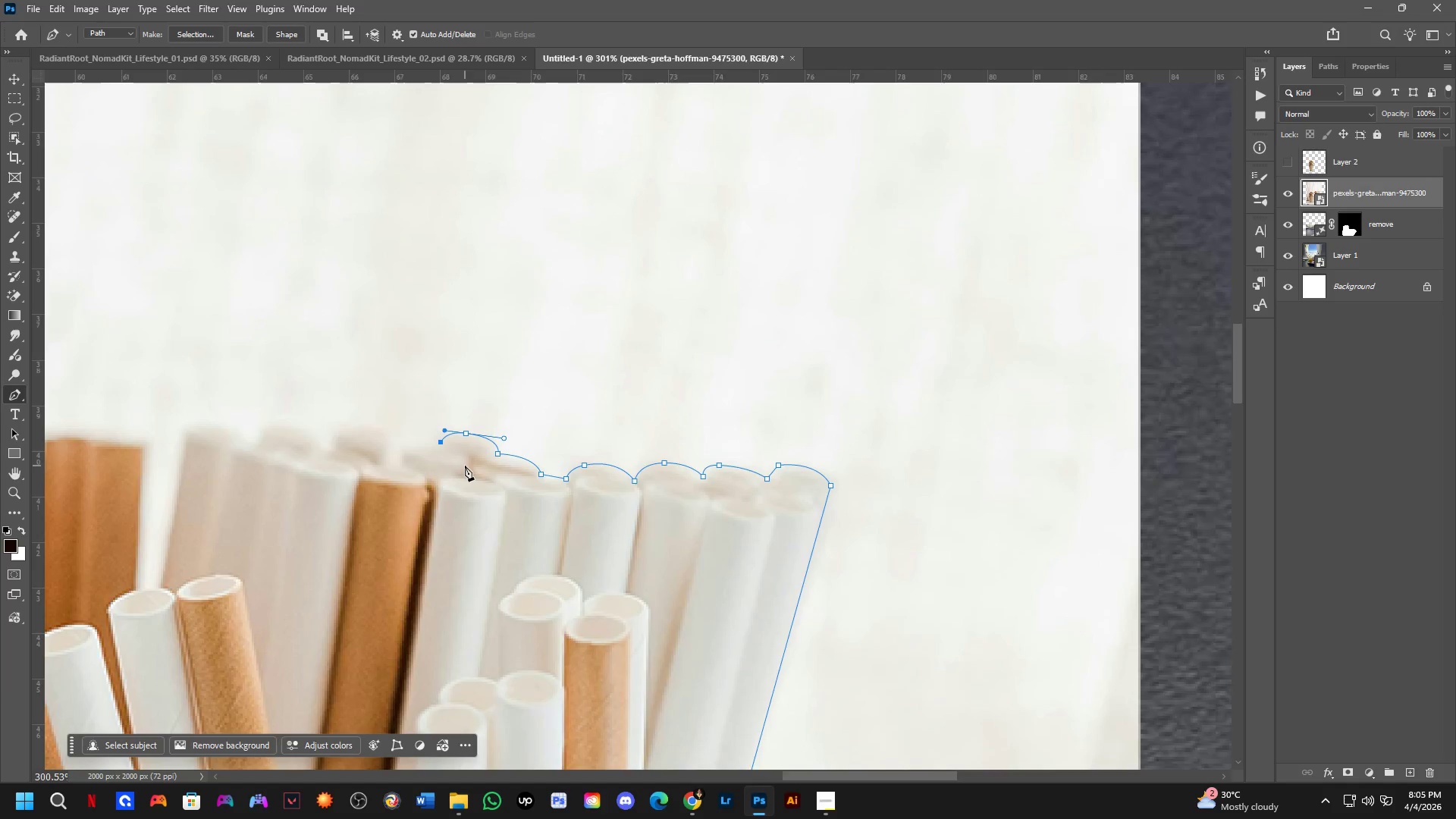 
key(Shift+ShiftLeft)
 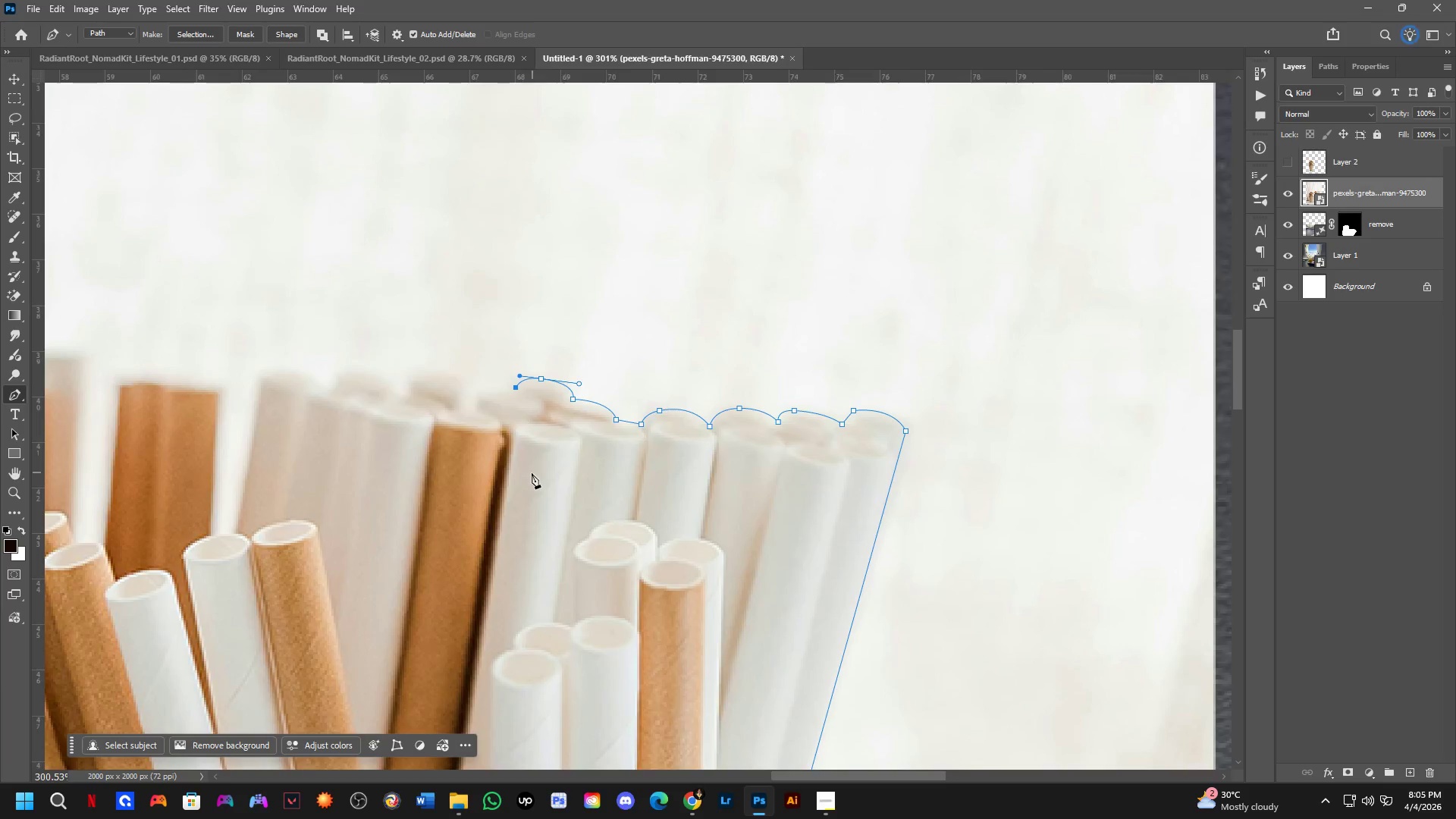 
hold_key(key=Space, duration=1.5)
 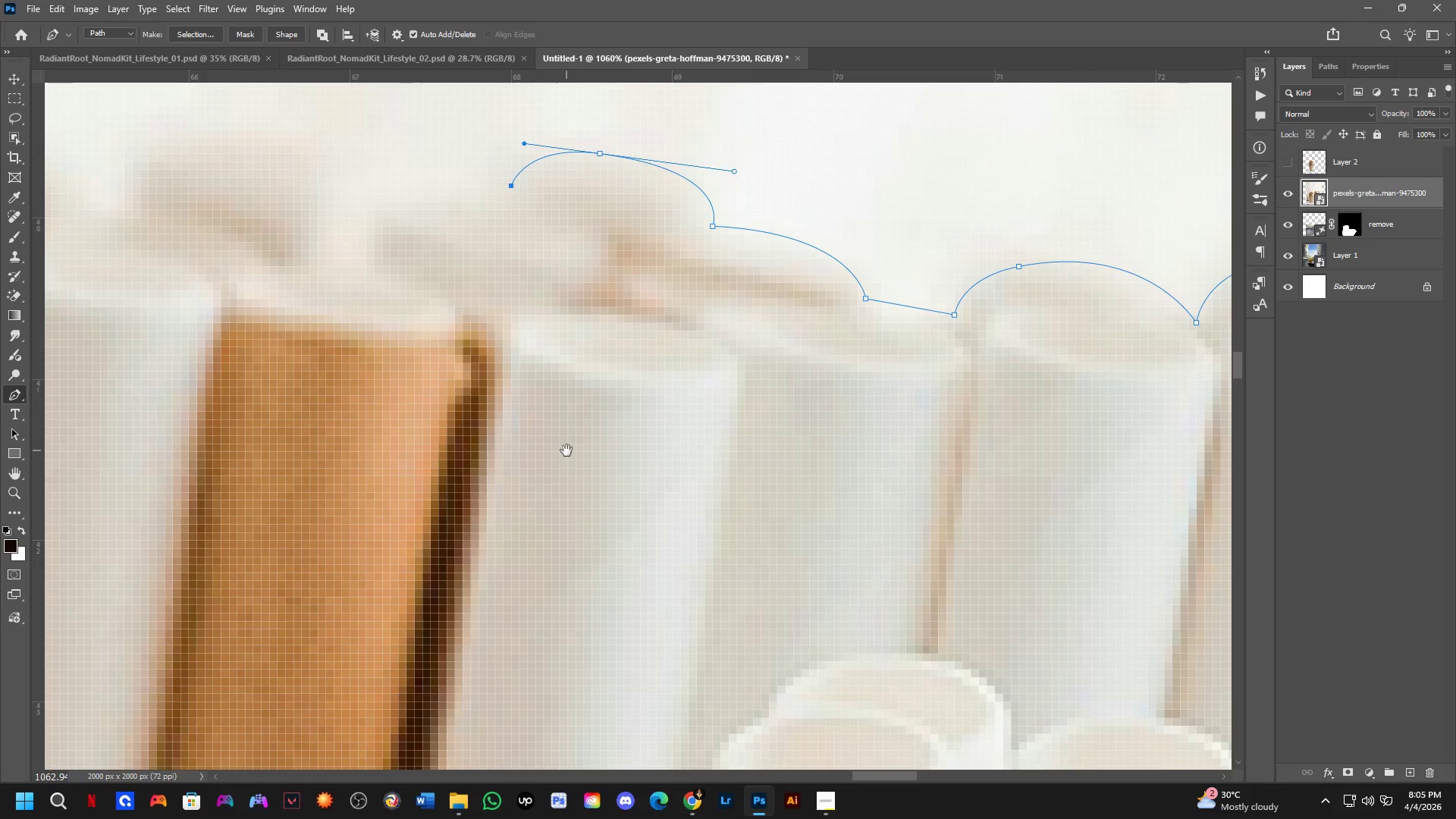 
left_click_drag(start_coordinate=[548, 443], to_coordinate=[608, 583])
 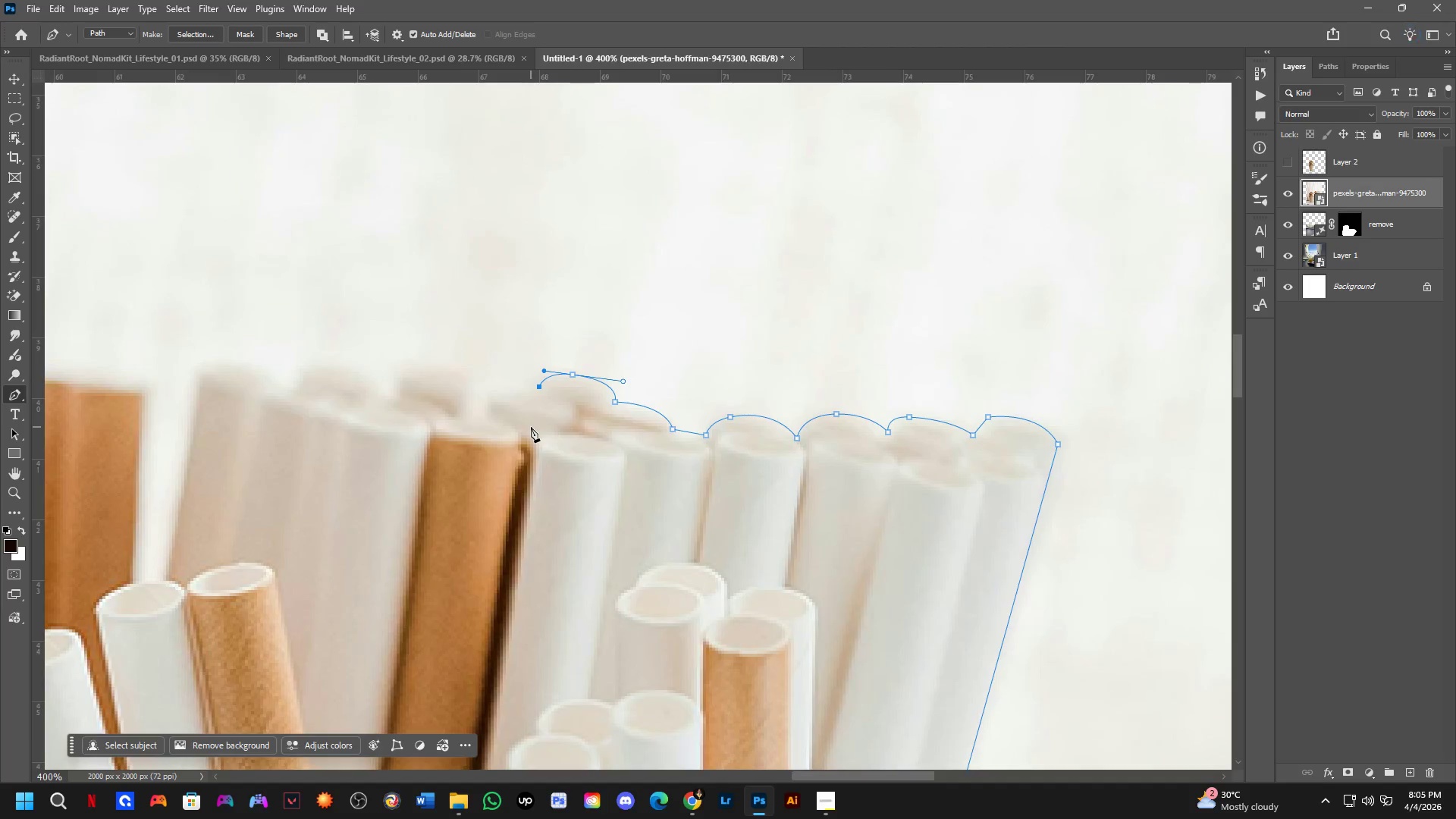 
scroll: coordinate [523, 466], scroll_direction: up, amount: 9.0
 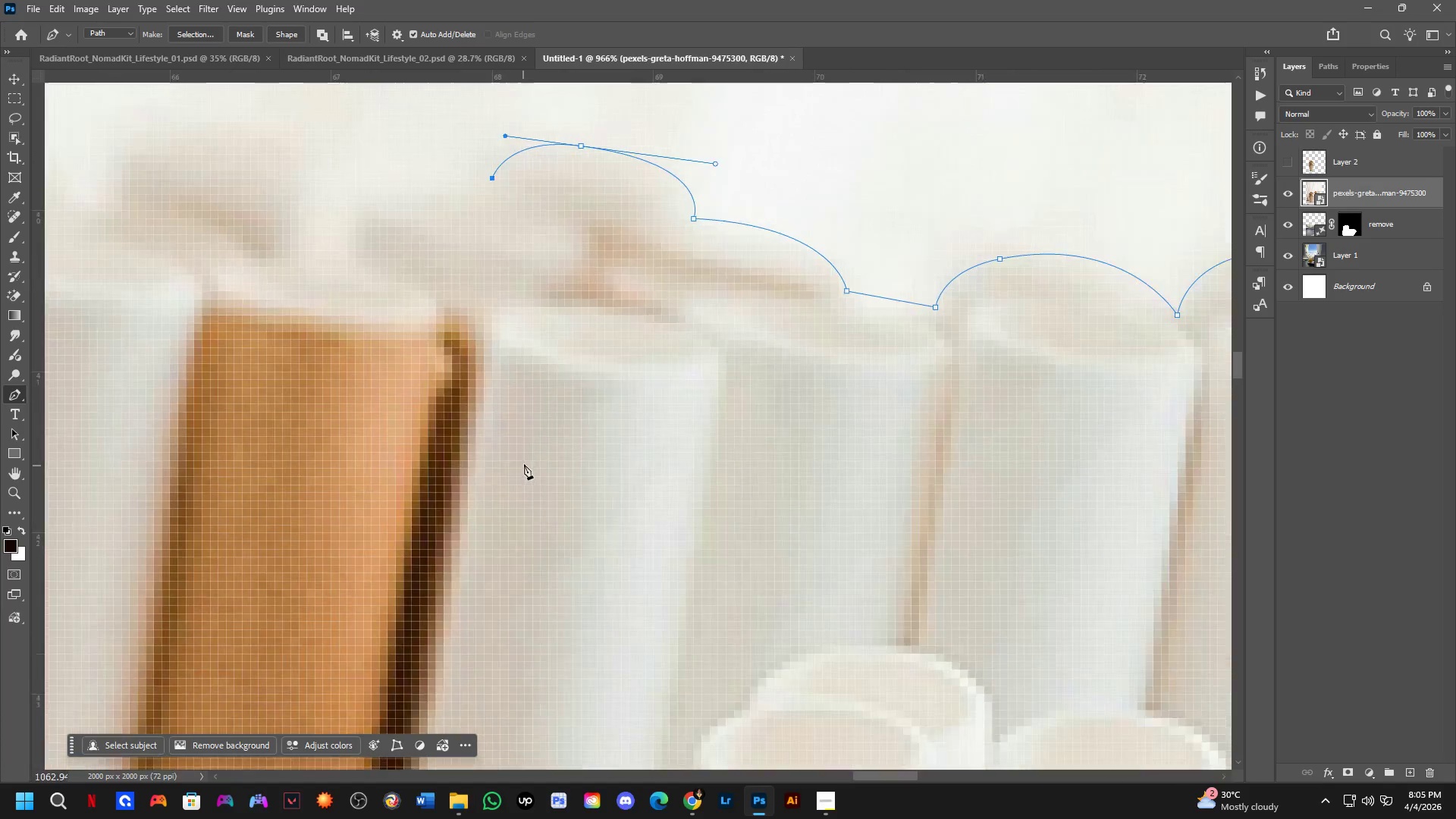 
hold_key(key=Space, duration=1.5)
 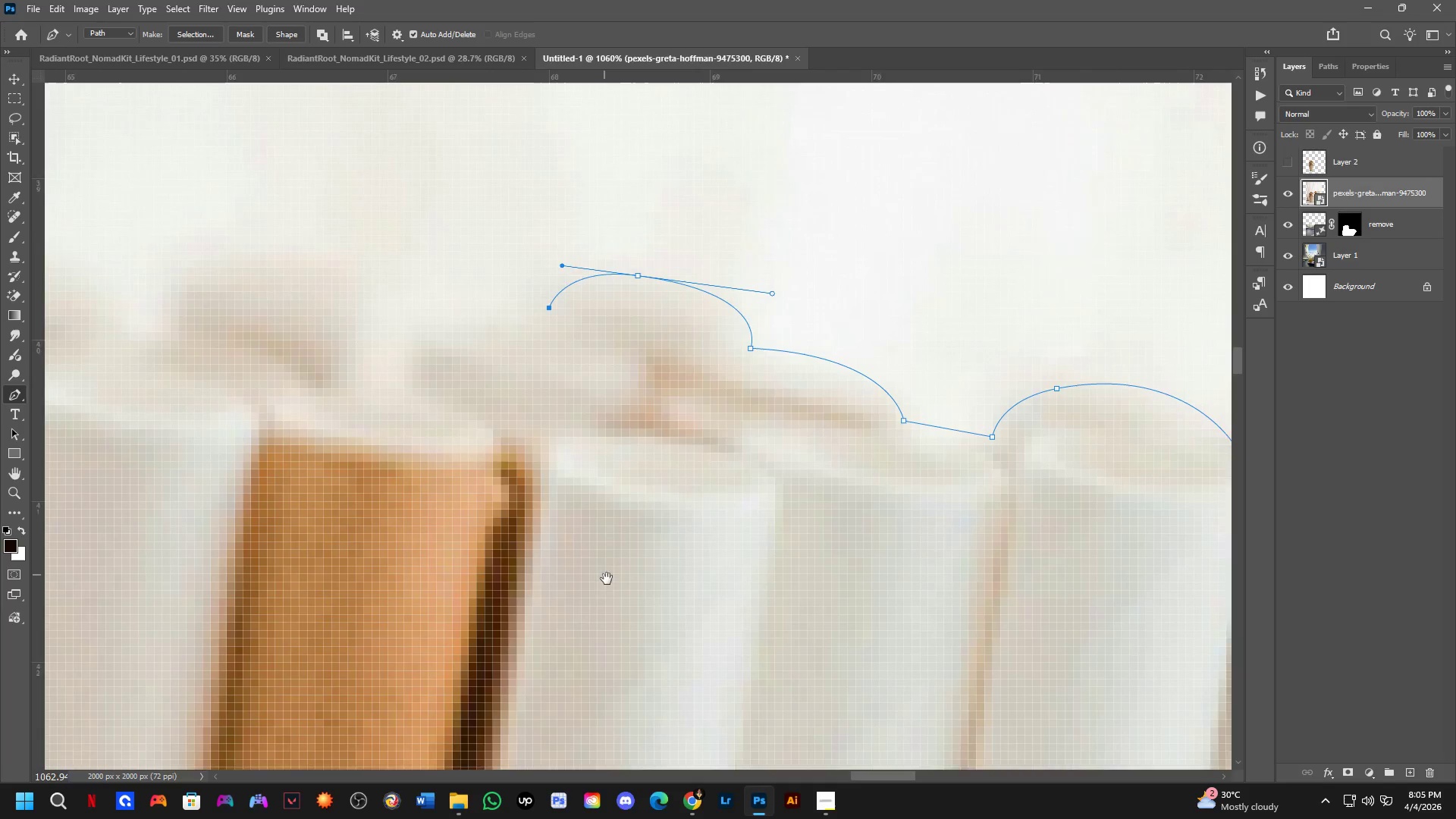 
hold_key(key=Space, duration=0.84)
 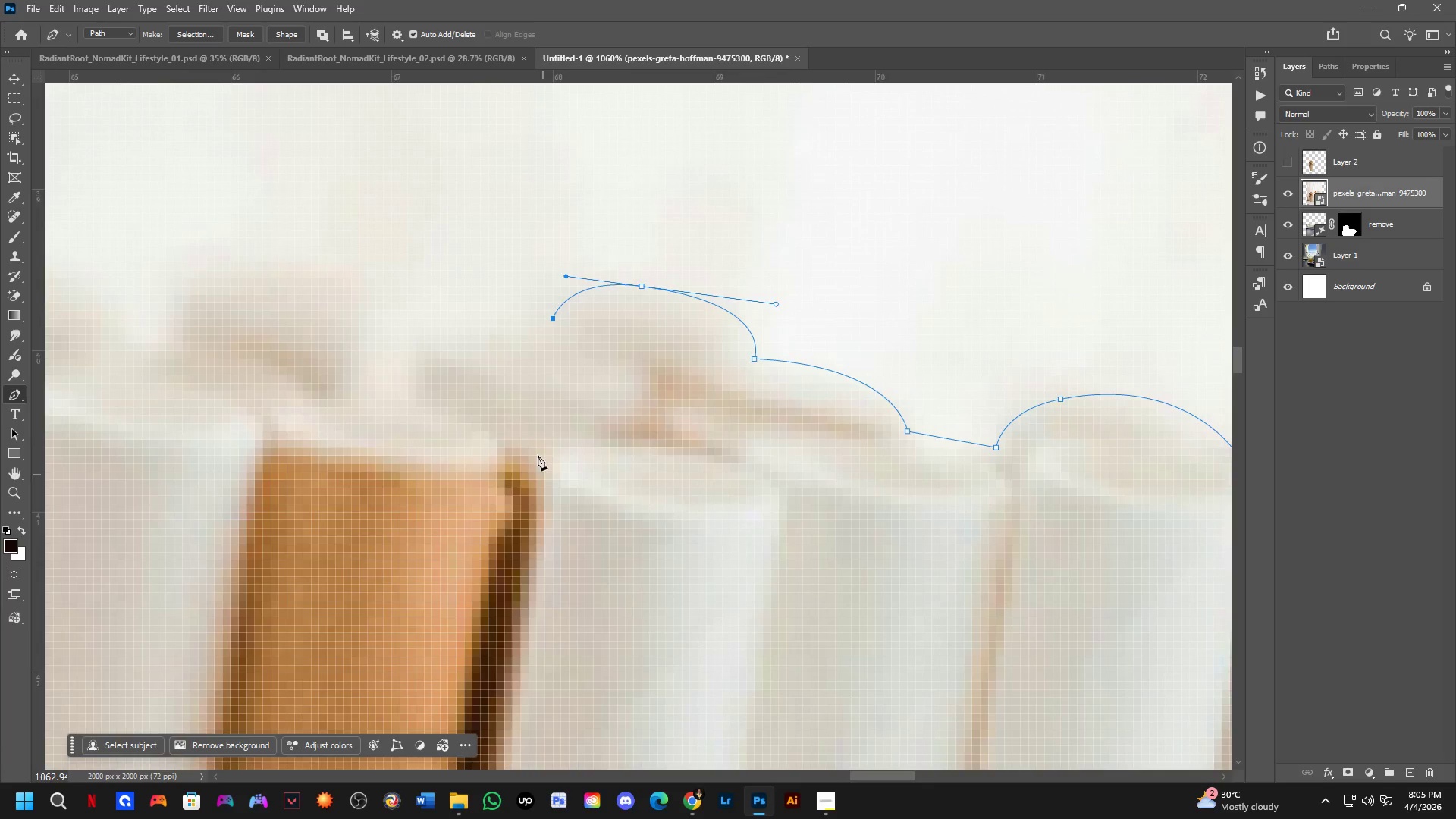 
key(Shift+ShiftLeft)
 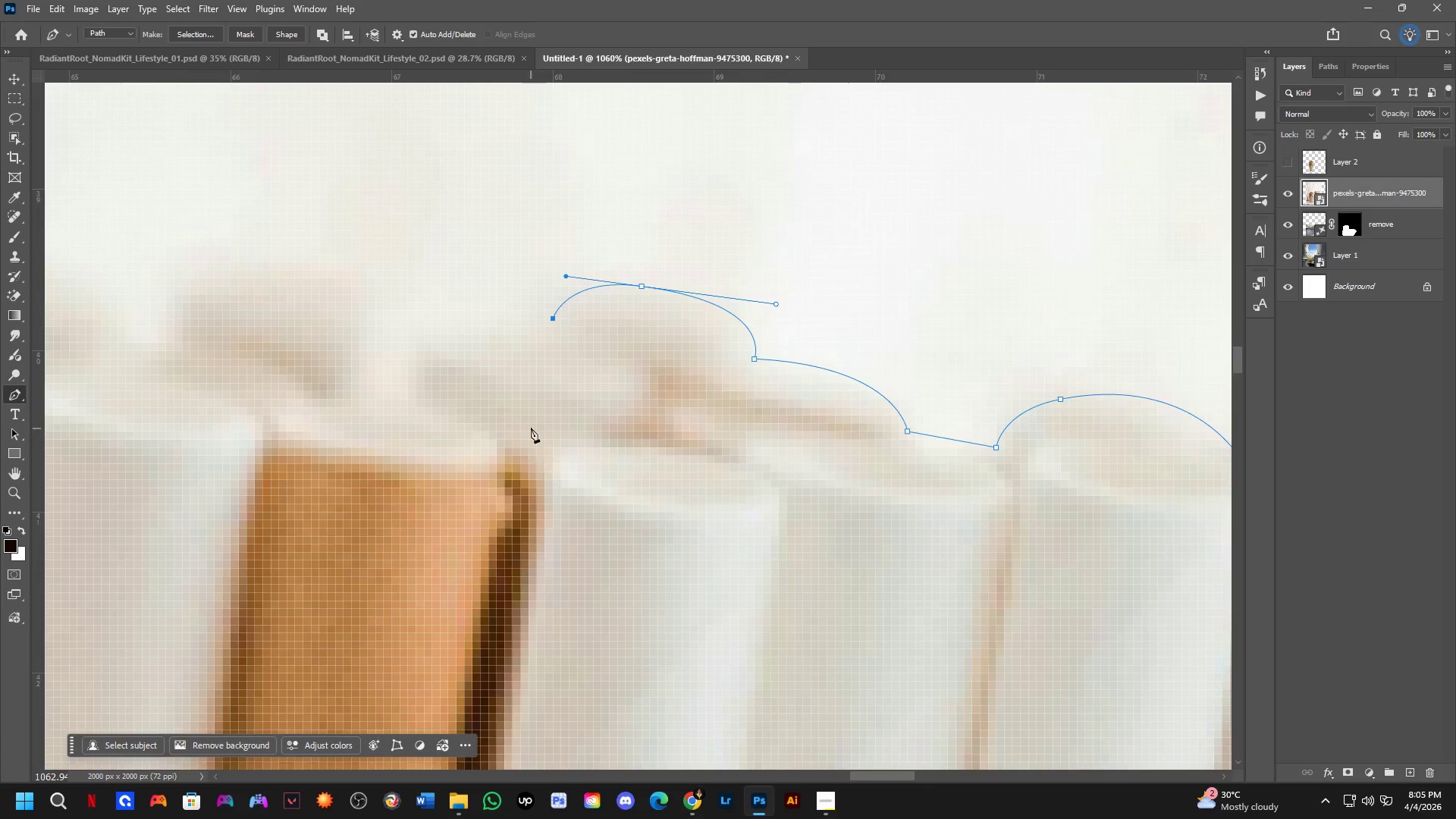 
key(Shift+ShiftLeft)
 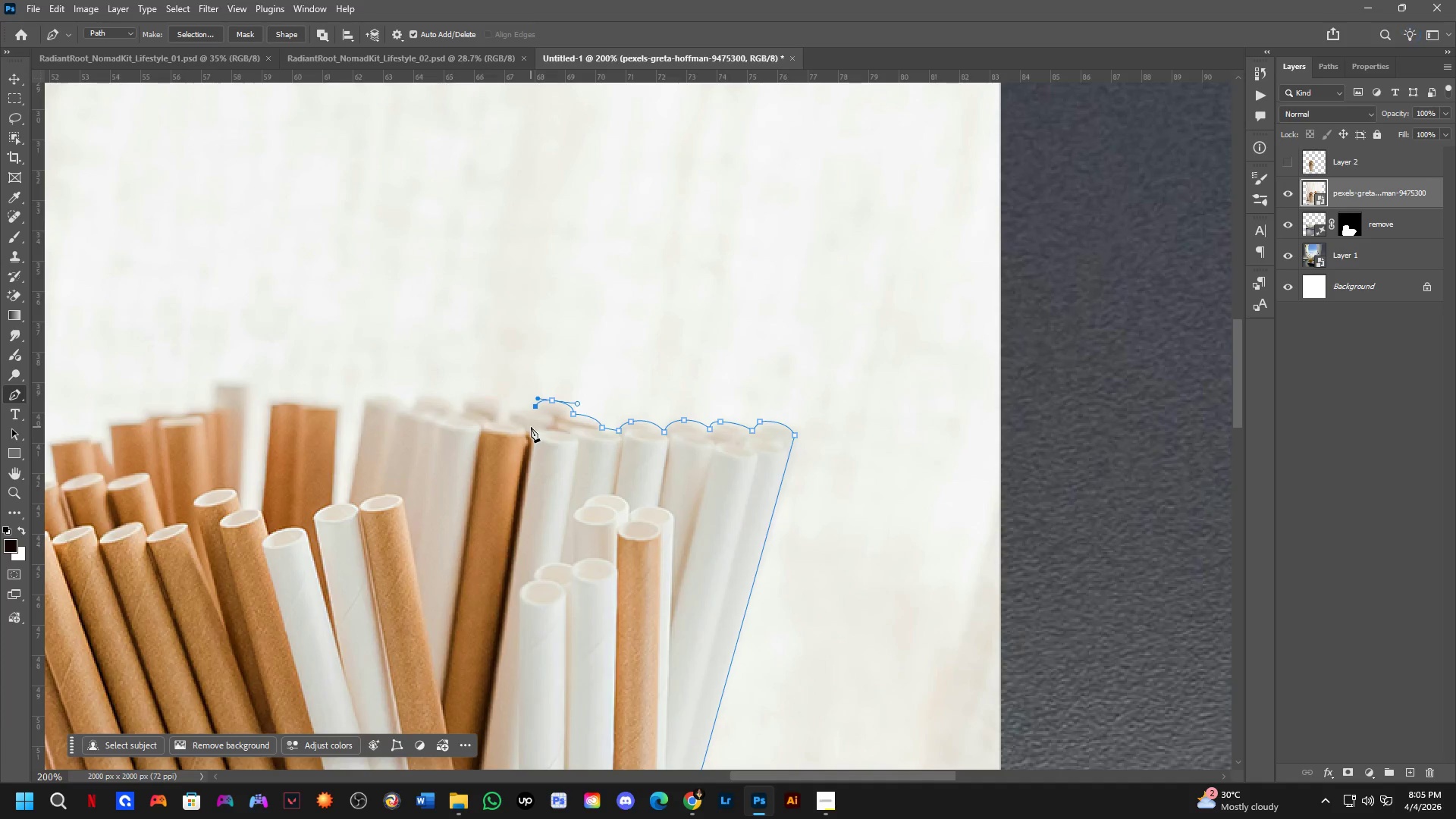 
key(Shift+ShiftLeft)
 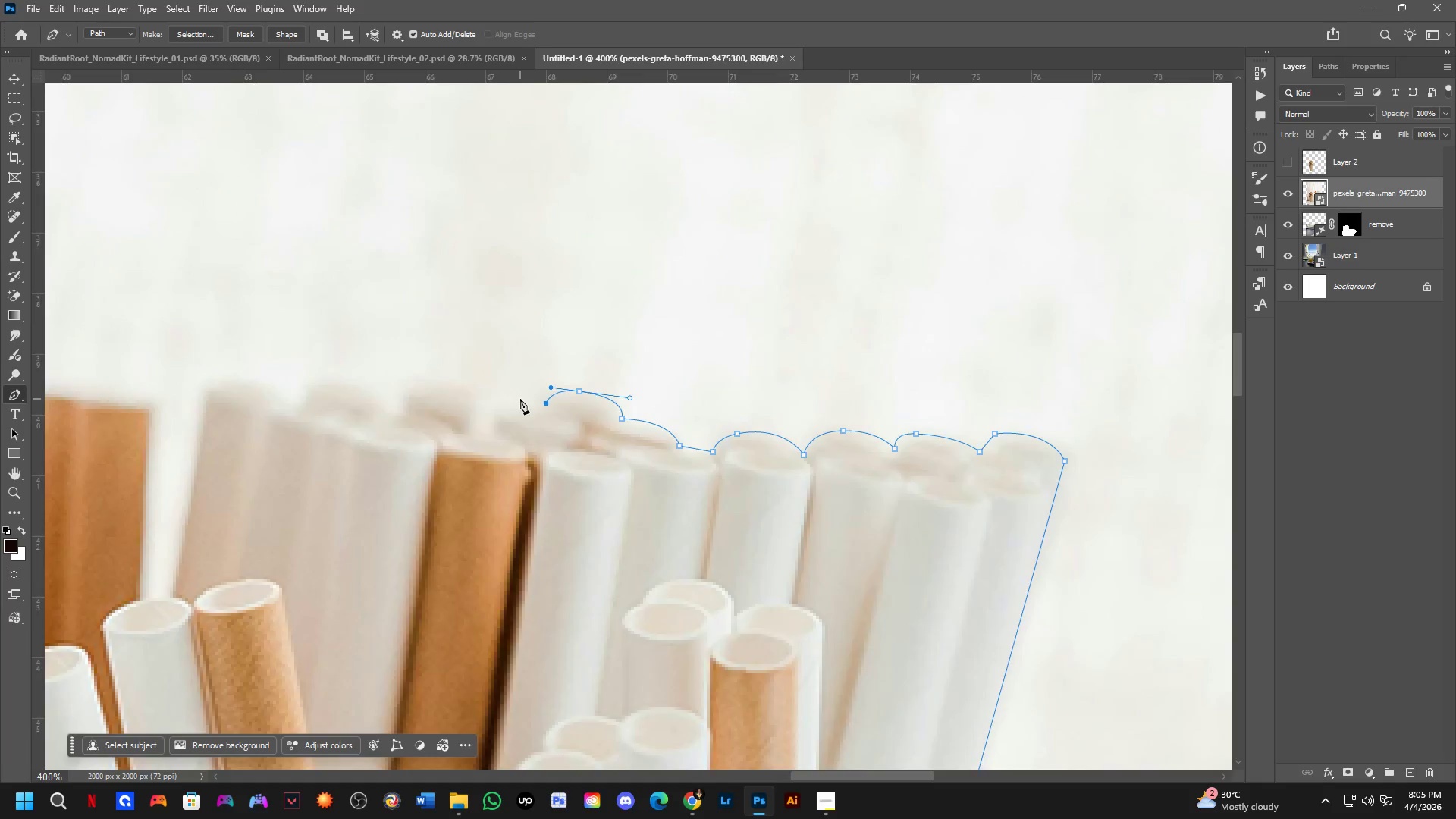 
key(Shift+ShiftLeft)
 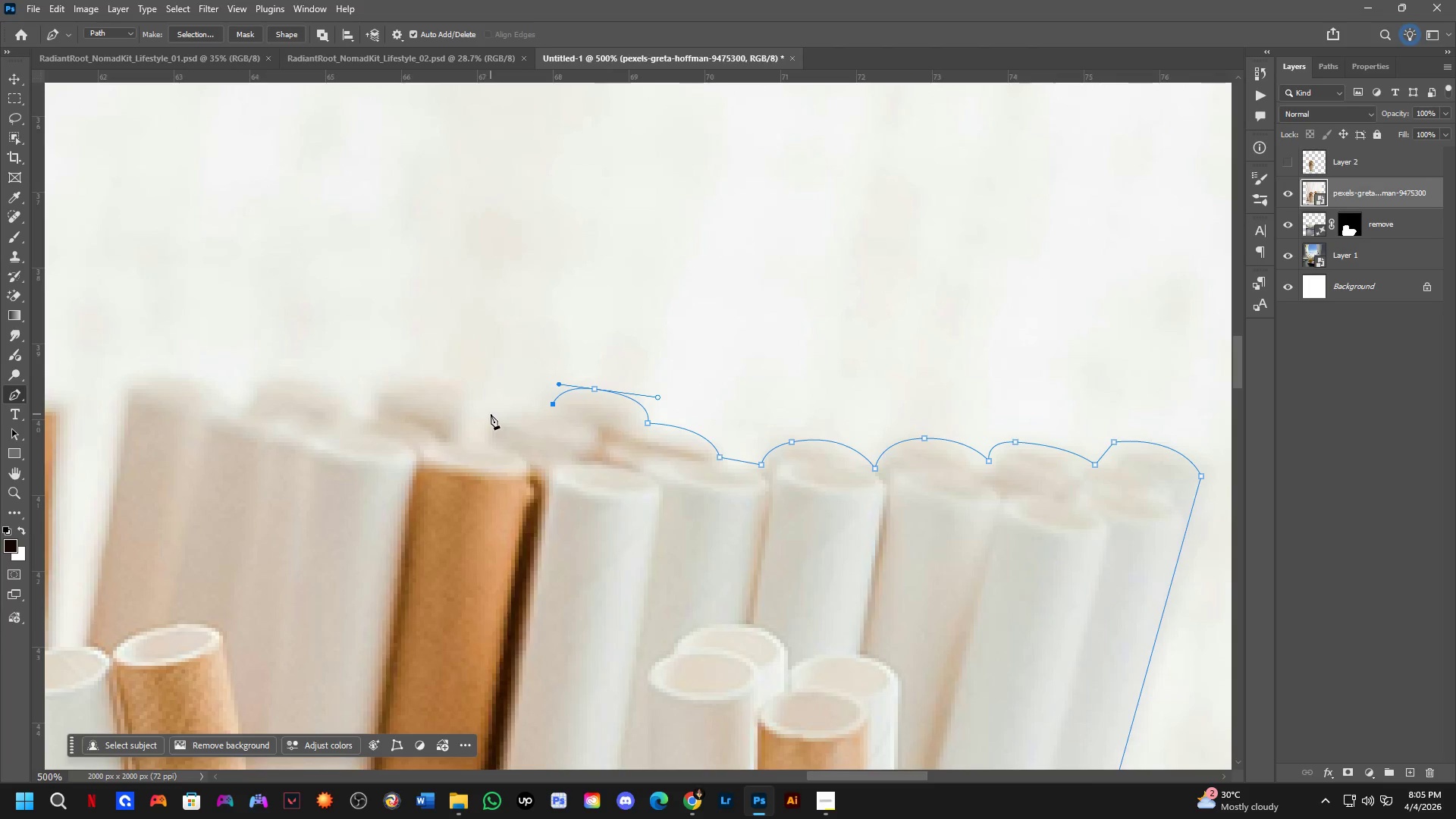 
scroll: coordinate [520, 399], scroll_direction: down, amount: 4.0
 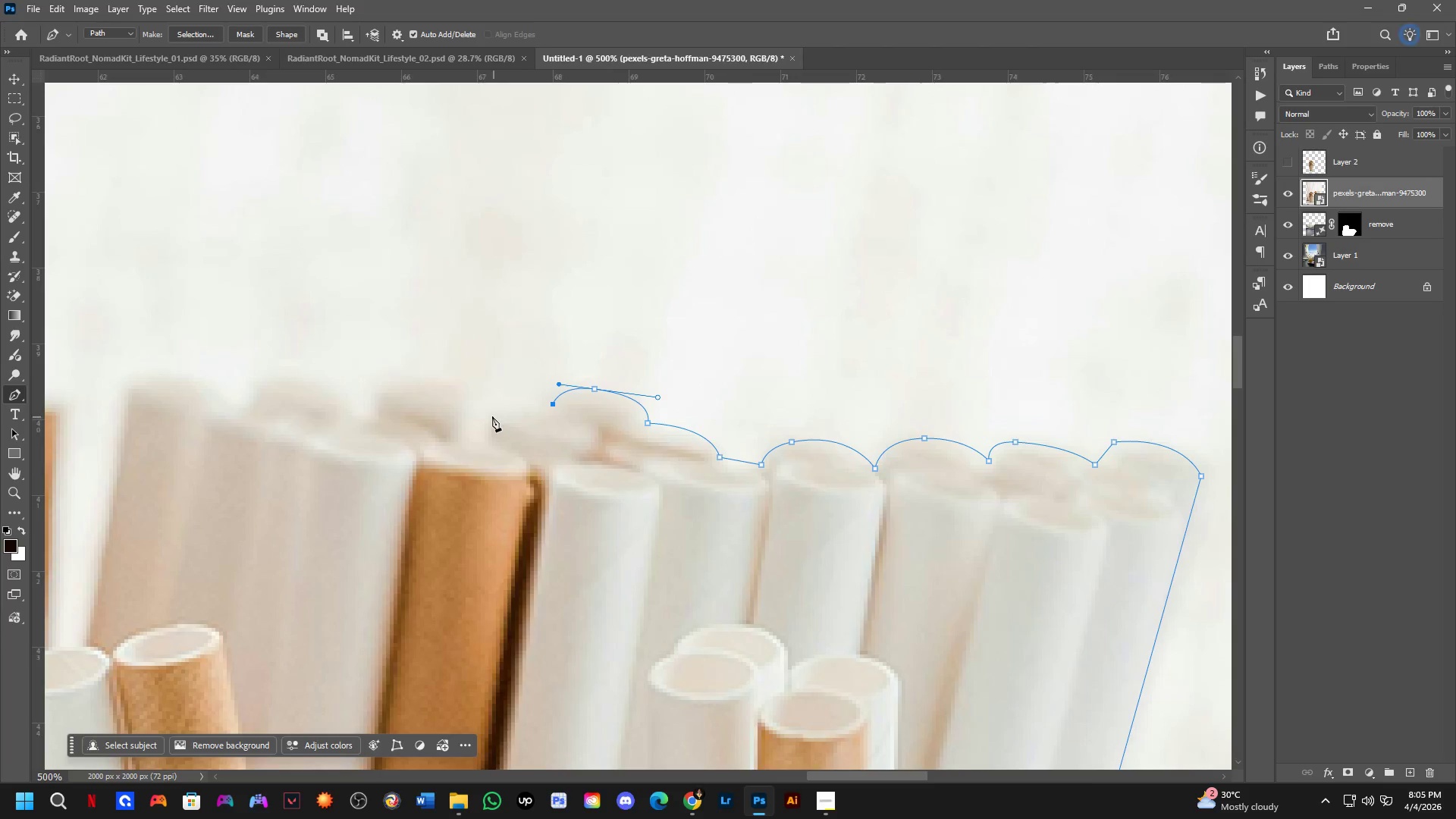 
left_click_drag(start_coordinate=[488, 414], to_coordinate=[473, 439])
 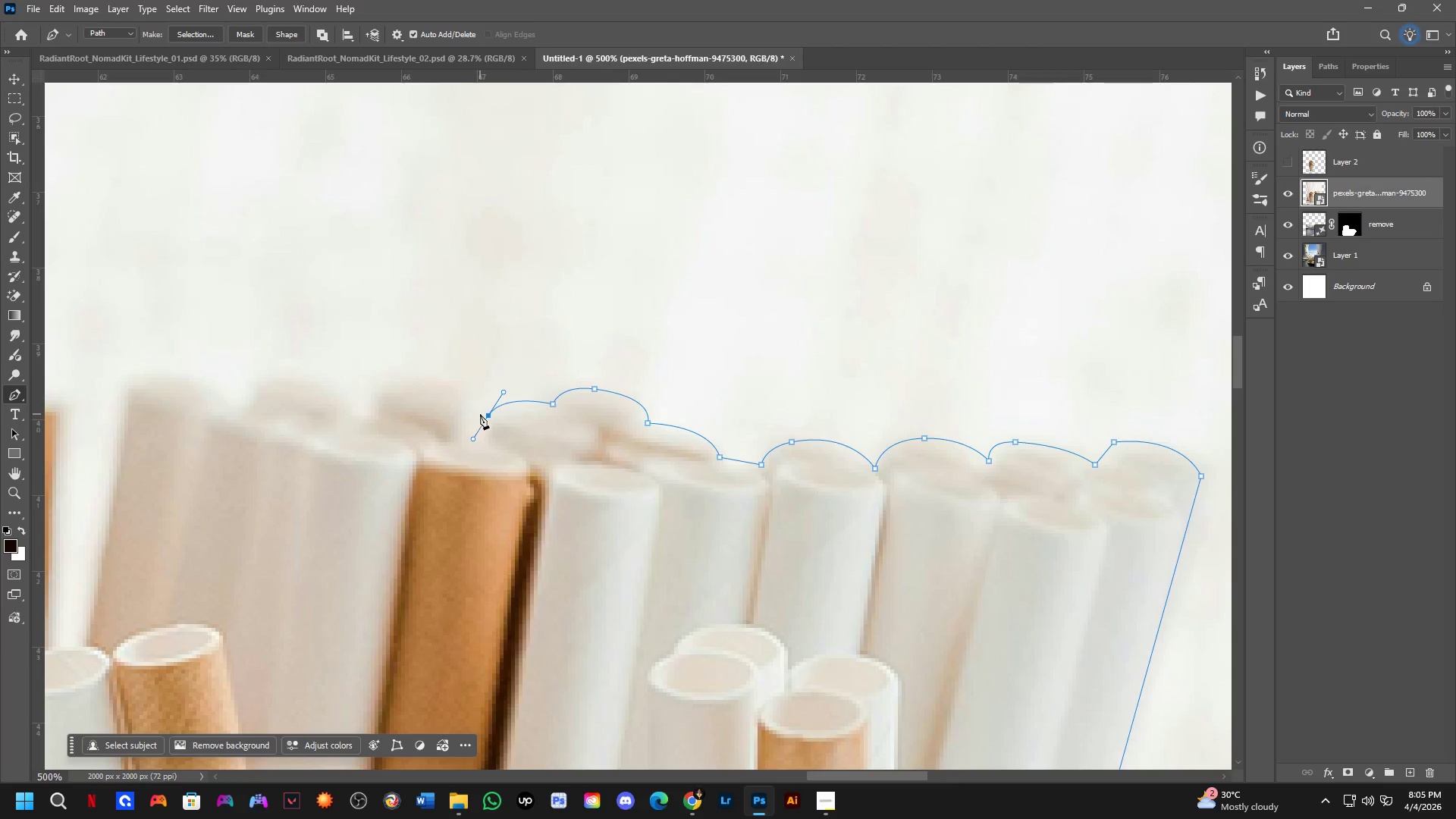 
hold_key(key=AltLeft, duration=0.44)
left_click([485, 414])
 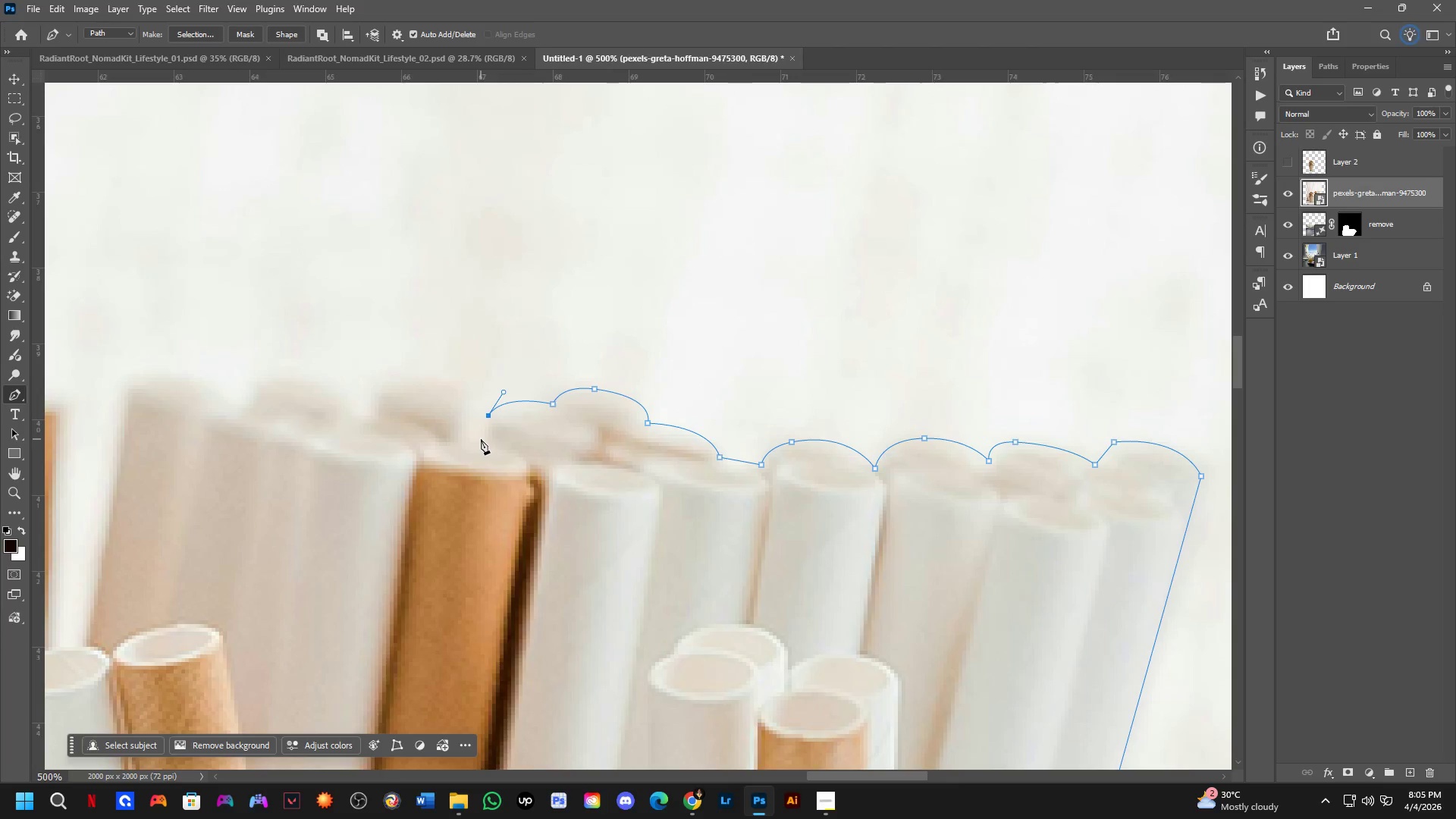 
left_click([481, 440])
 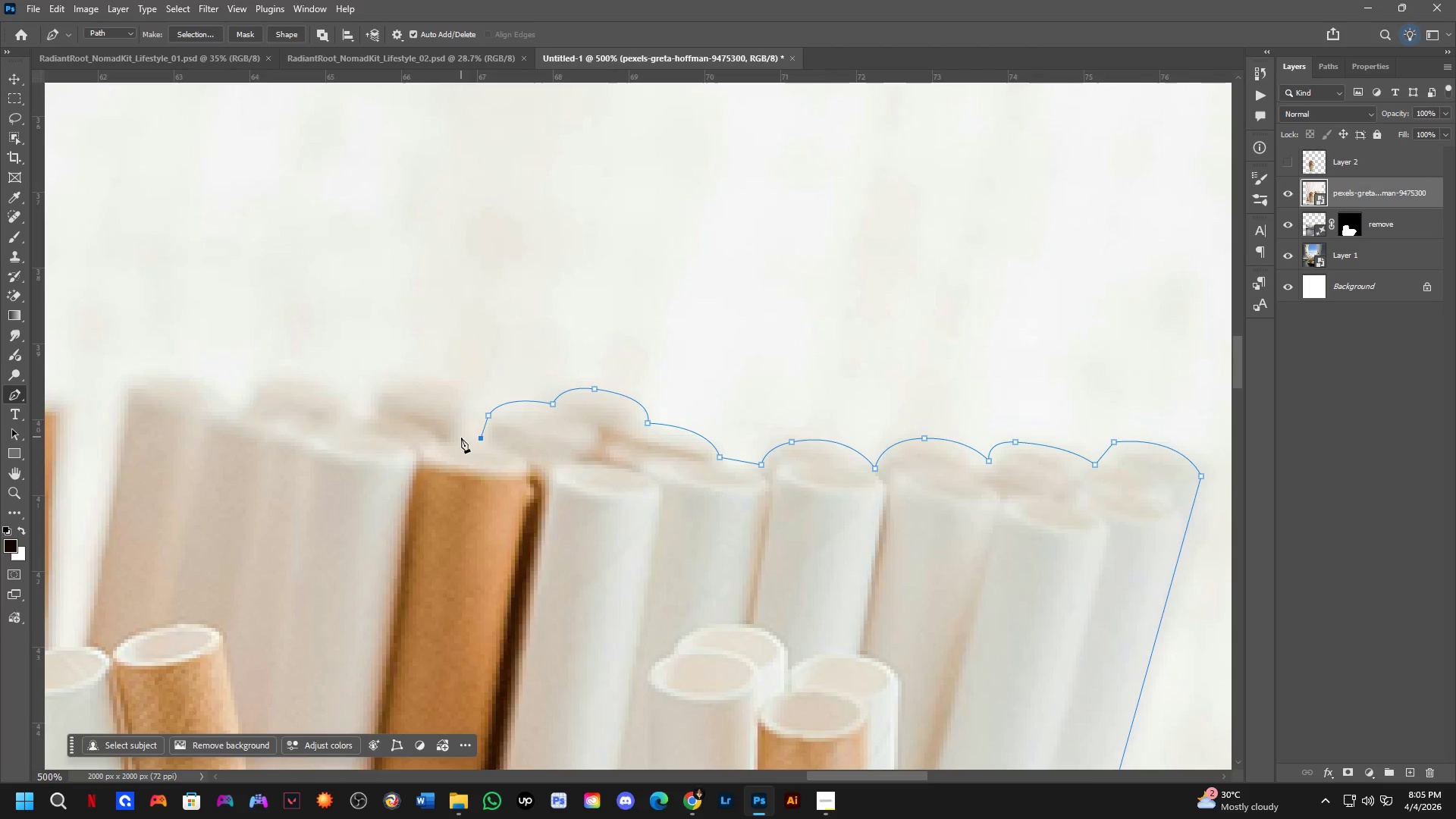 
left_click_drag(start_coordinate=[459, 440], to_coordinate=[451, 444])
 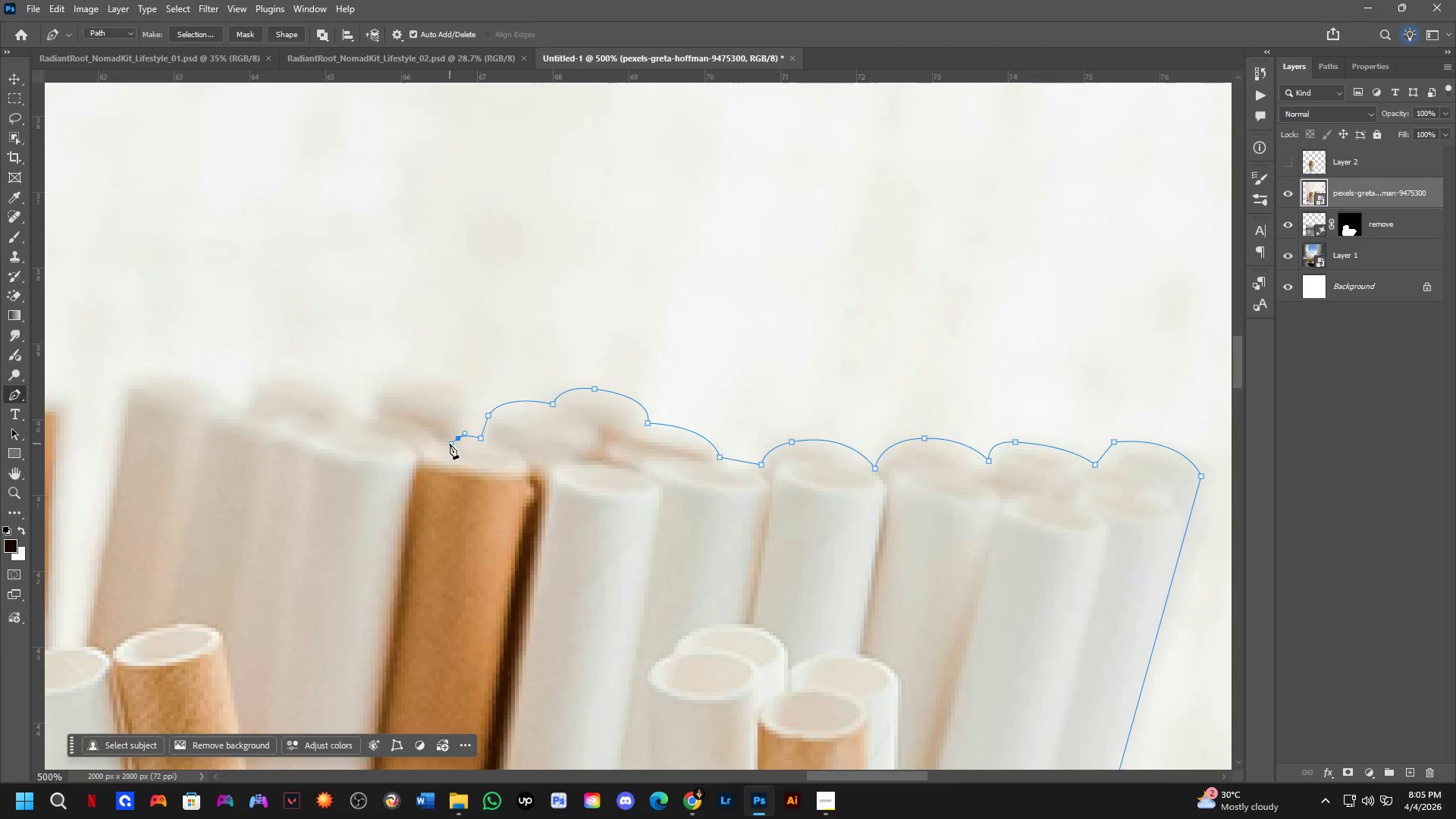 
key(Control+ControlLeft)
 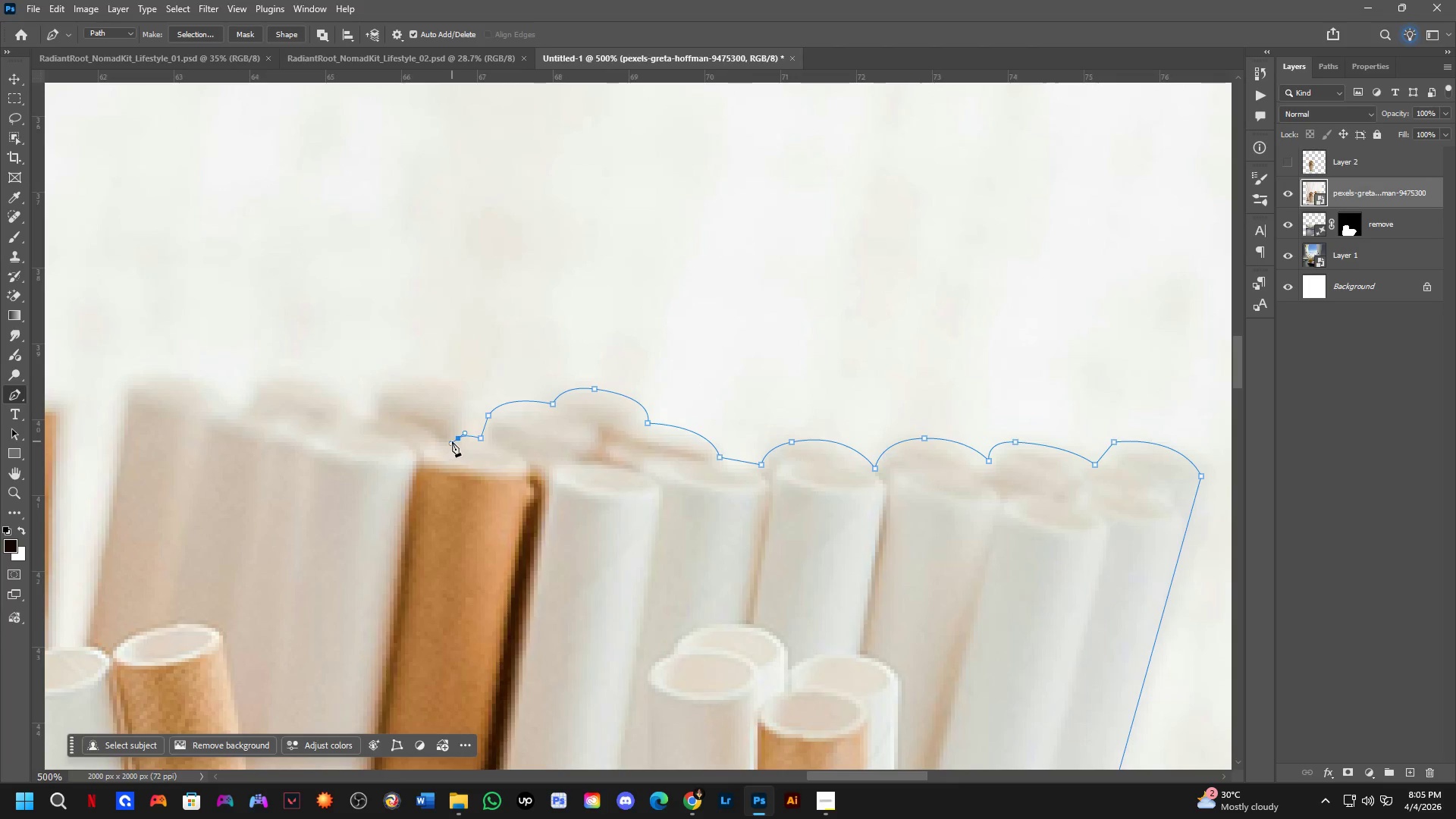 
key(Control+Z)
 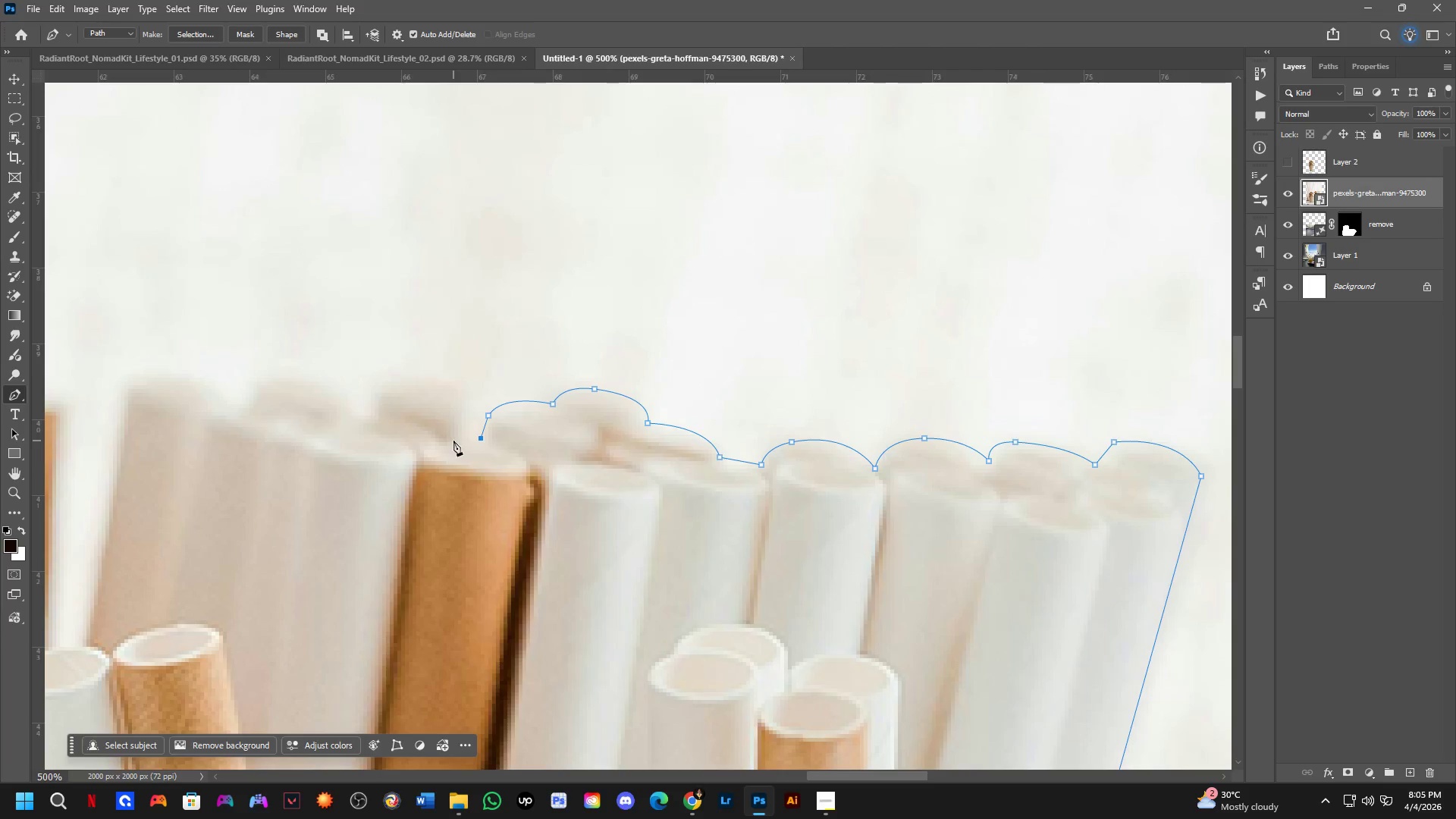 
left_click([453, 441])
 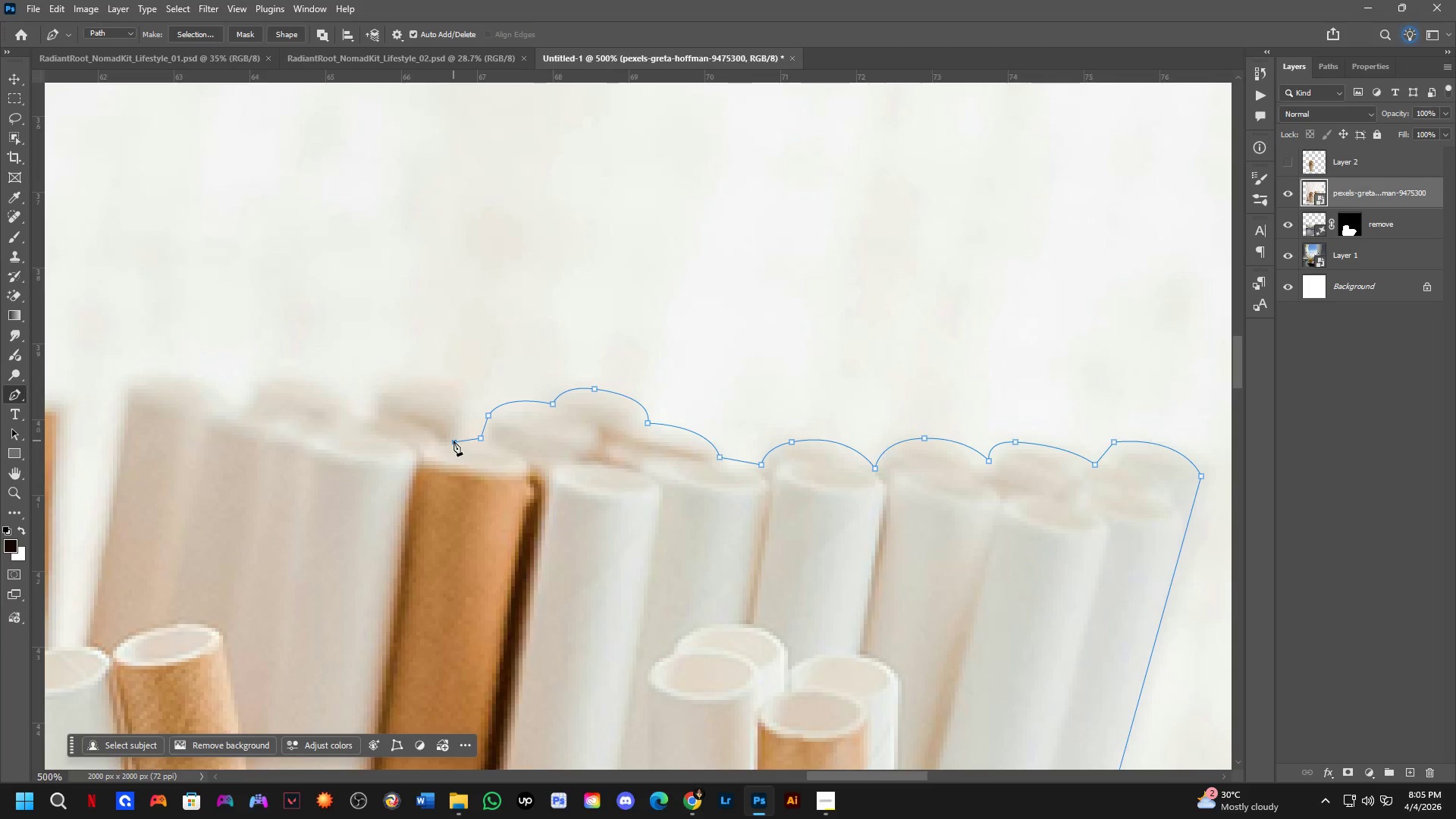 
key(Control+ControlLeft)
 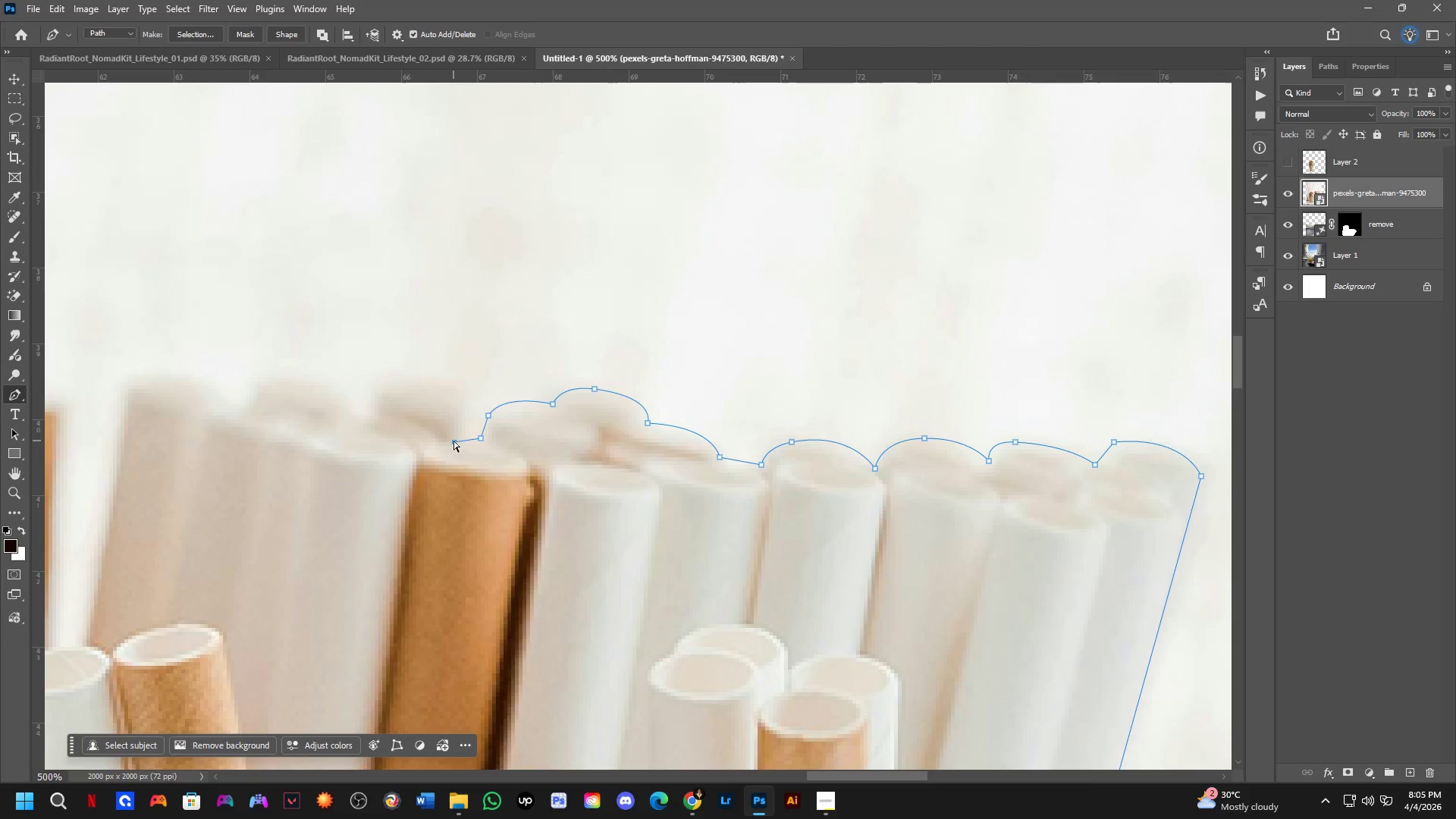 
key(Control+Z)
 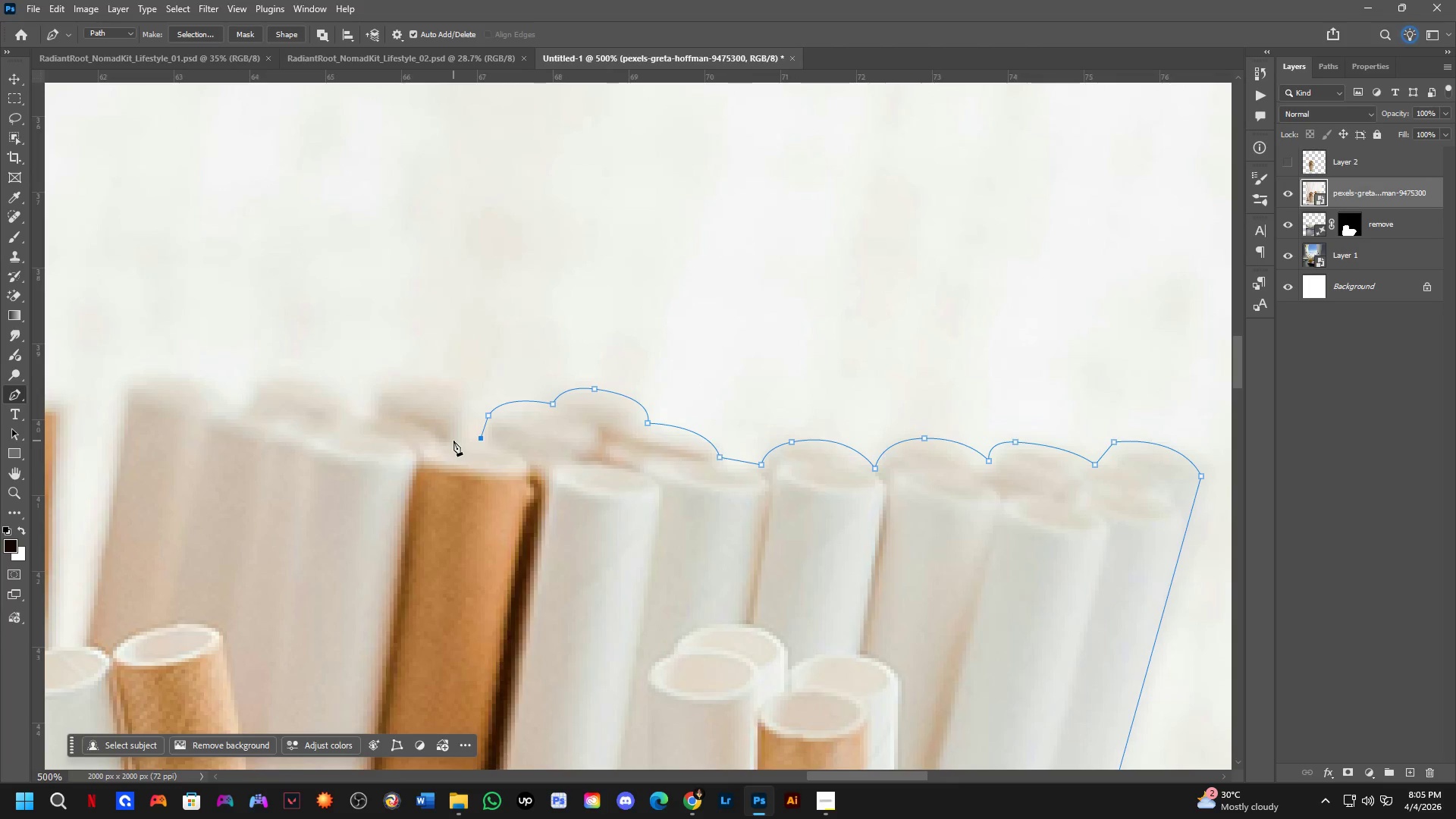 
left_click_drag(start_coordinate=[453, 441], to_coordinate=[443, 450])
 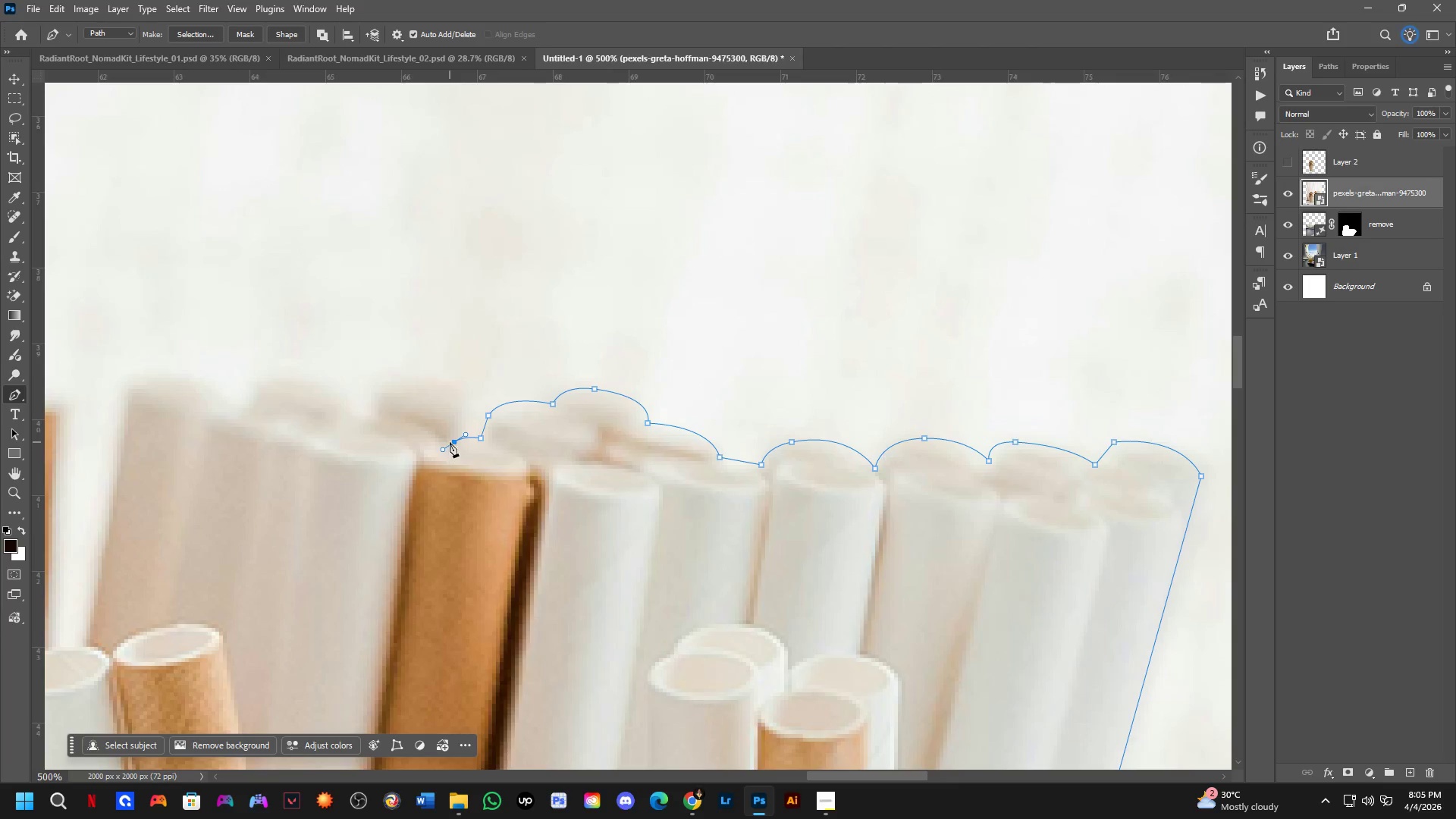 
hold_key(key=AltLeft, duration=0.61)
left_click([453, 441])
 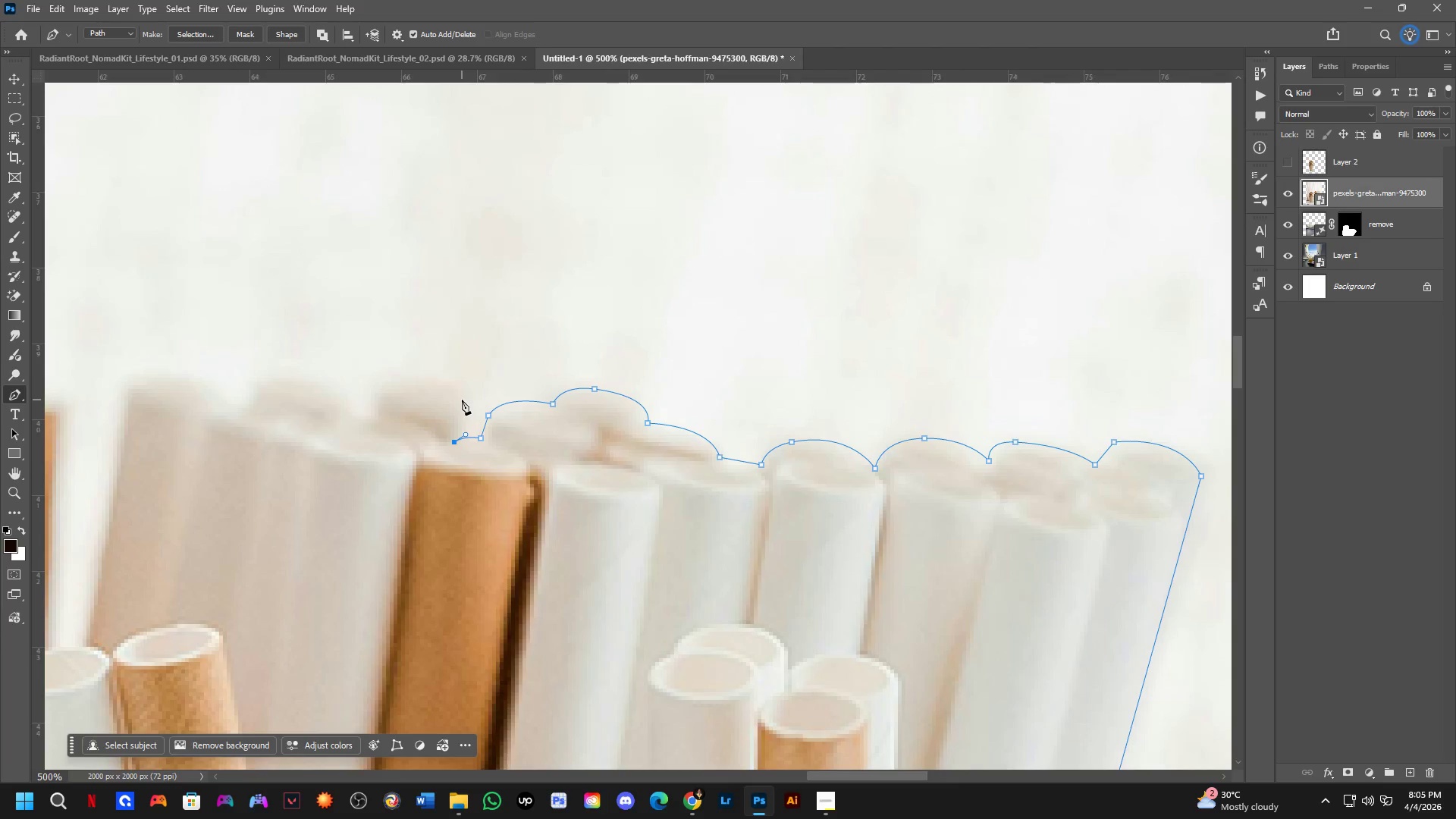 
left_click([462, 400])
 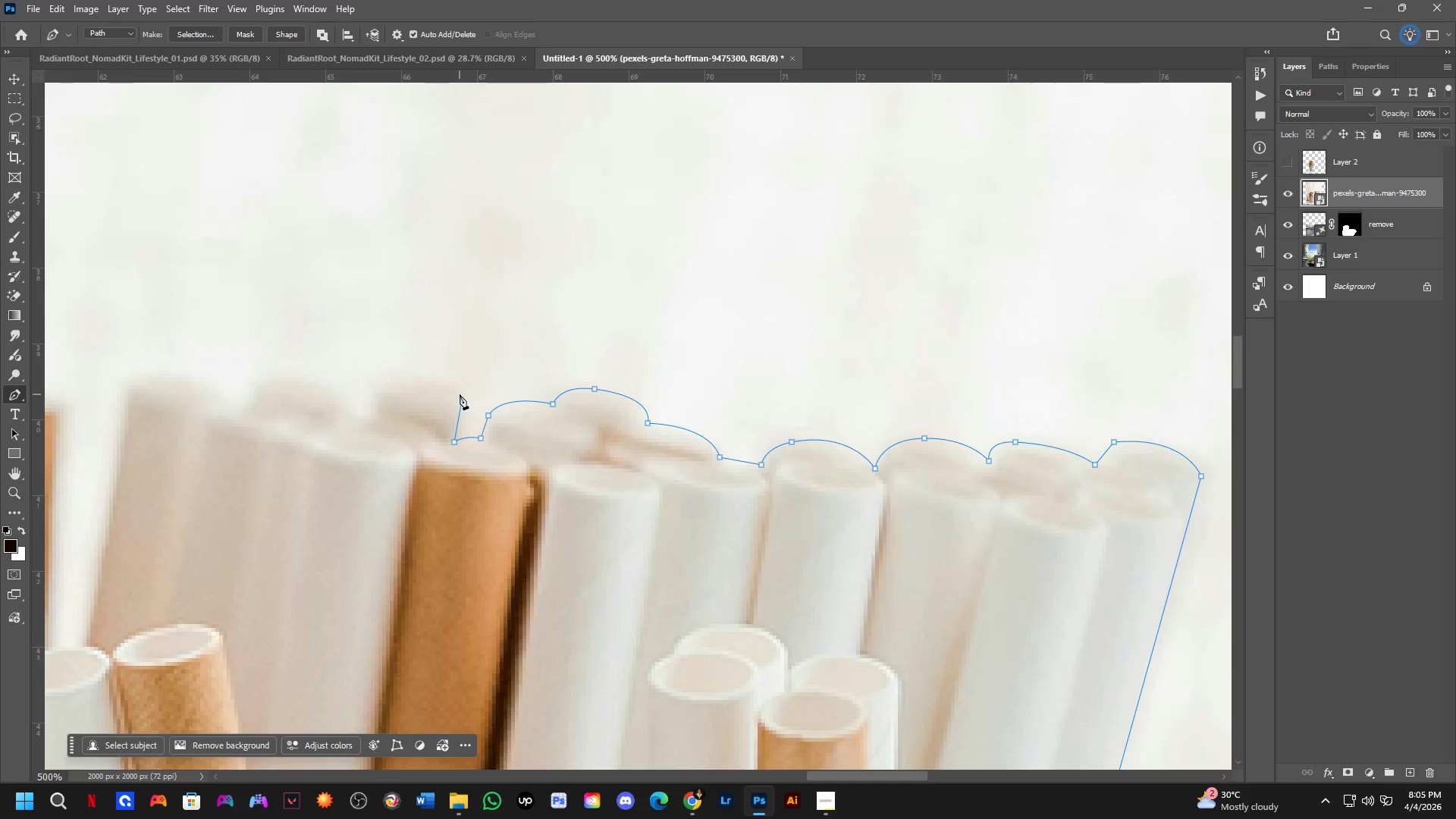 
key(Control+ControlLeft)
 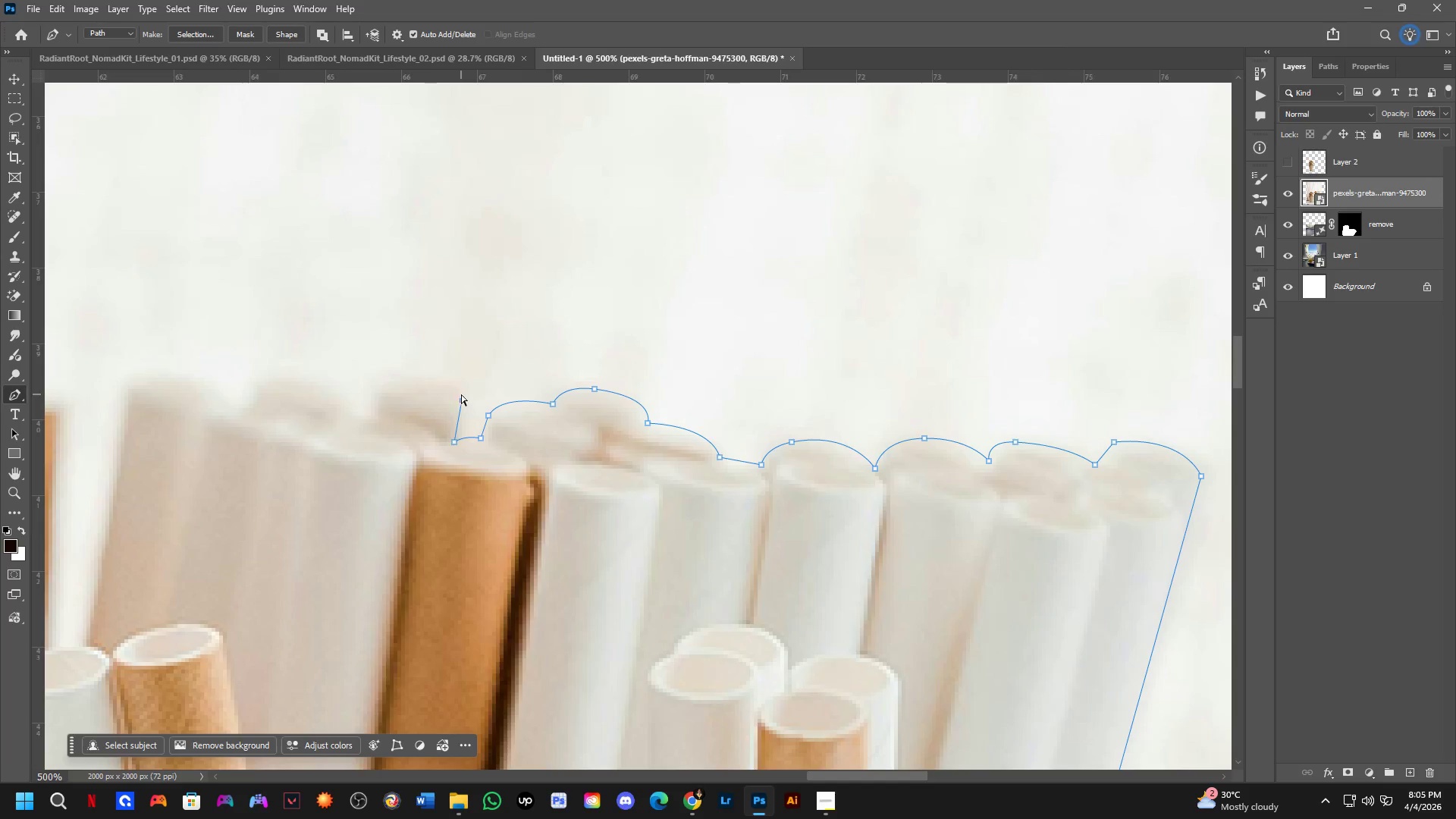 
key(Control+Z)
 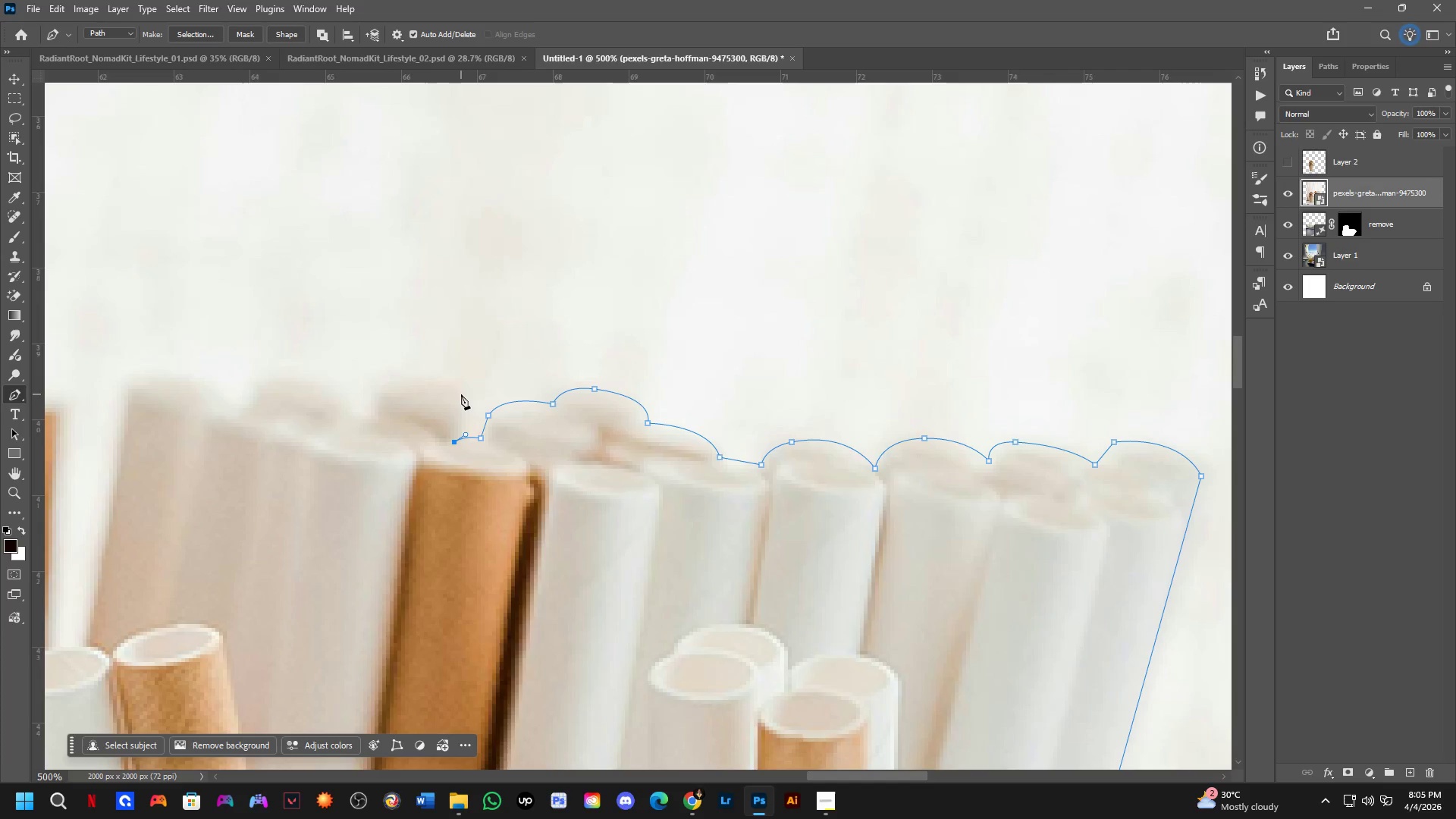 
left_click([461, 394])
 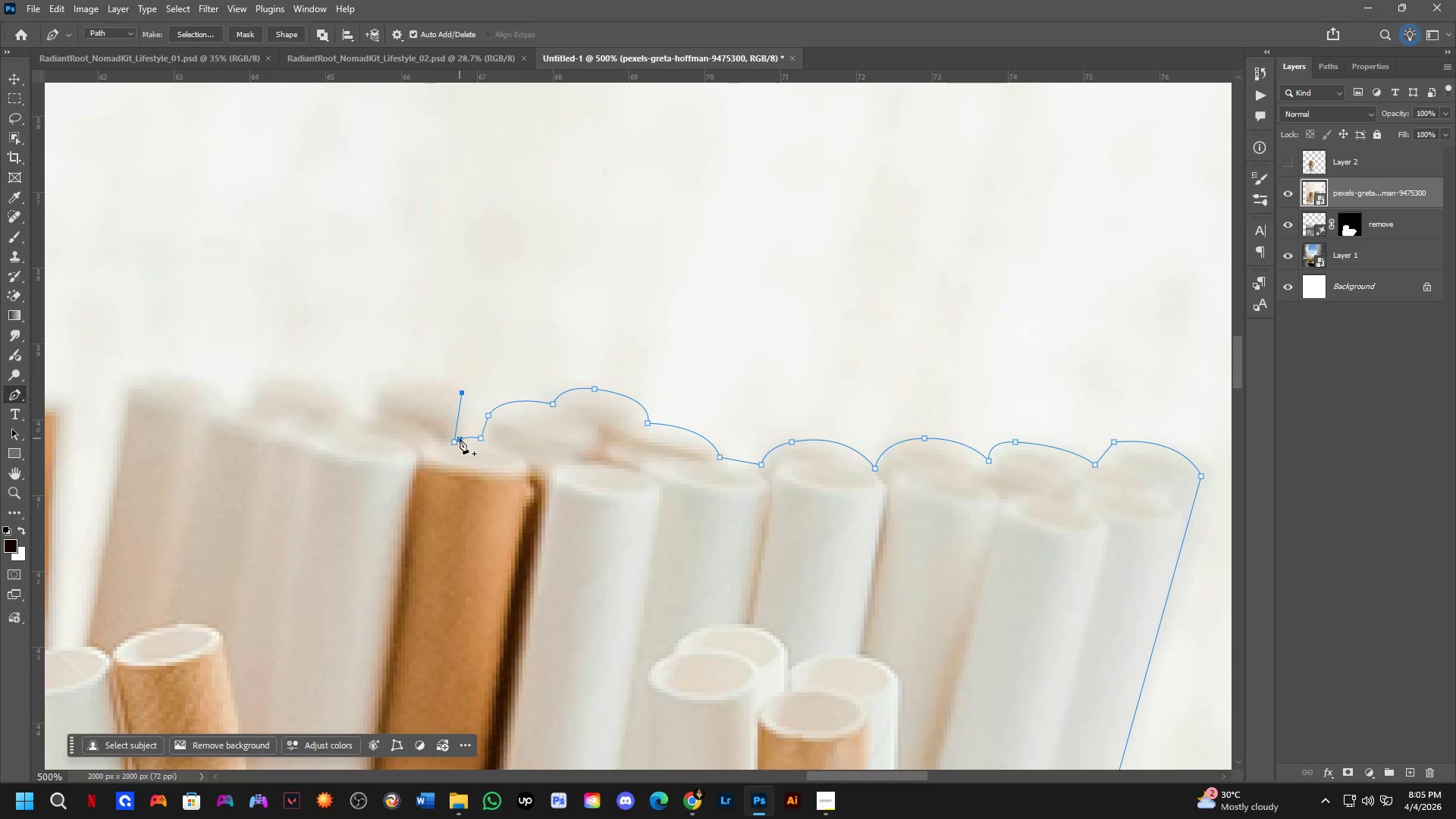 
hold_key(key=ControlLeft, duration=1.09)
left_click_drag(start_coordinate=[455, 442], to_coordinate=[460, 439])
 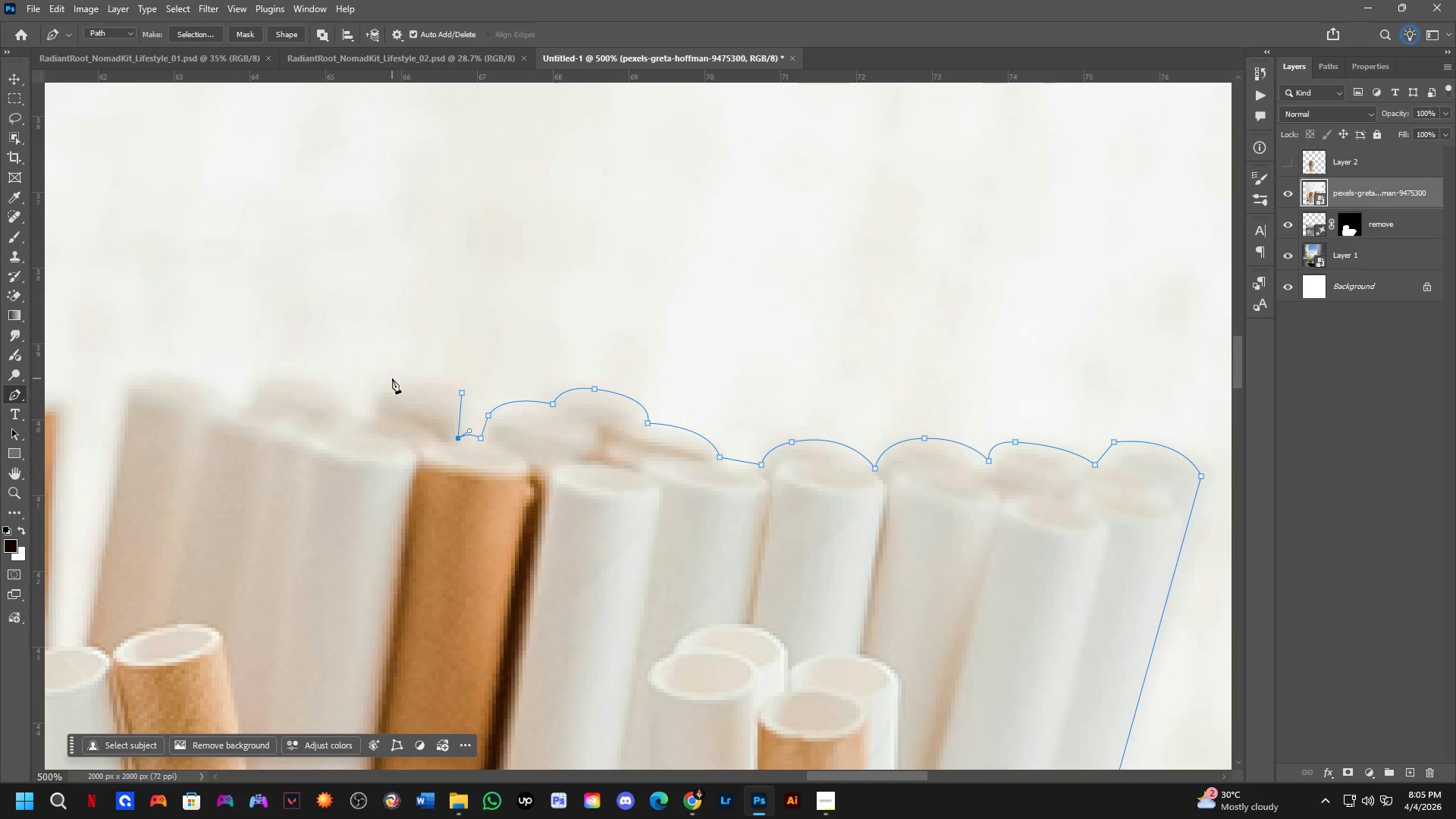 
left_click_drag(start_coordinate=[388, 378], to_coordinate=[350, 383])
 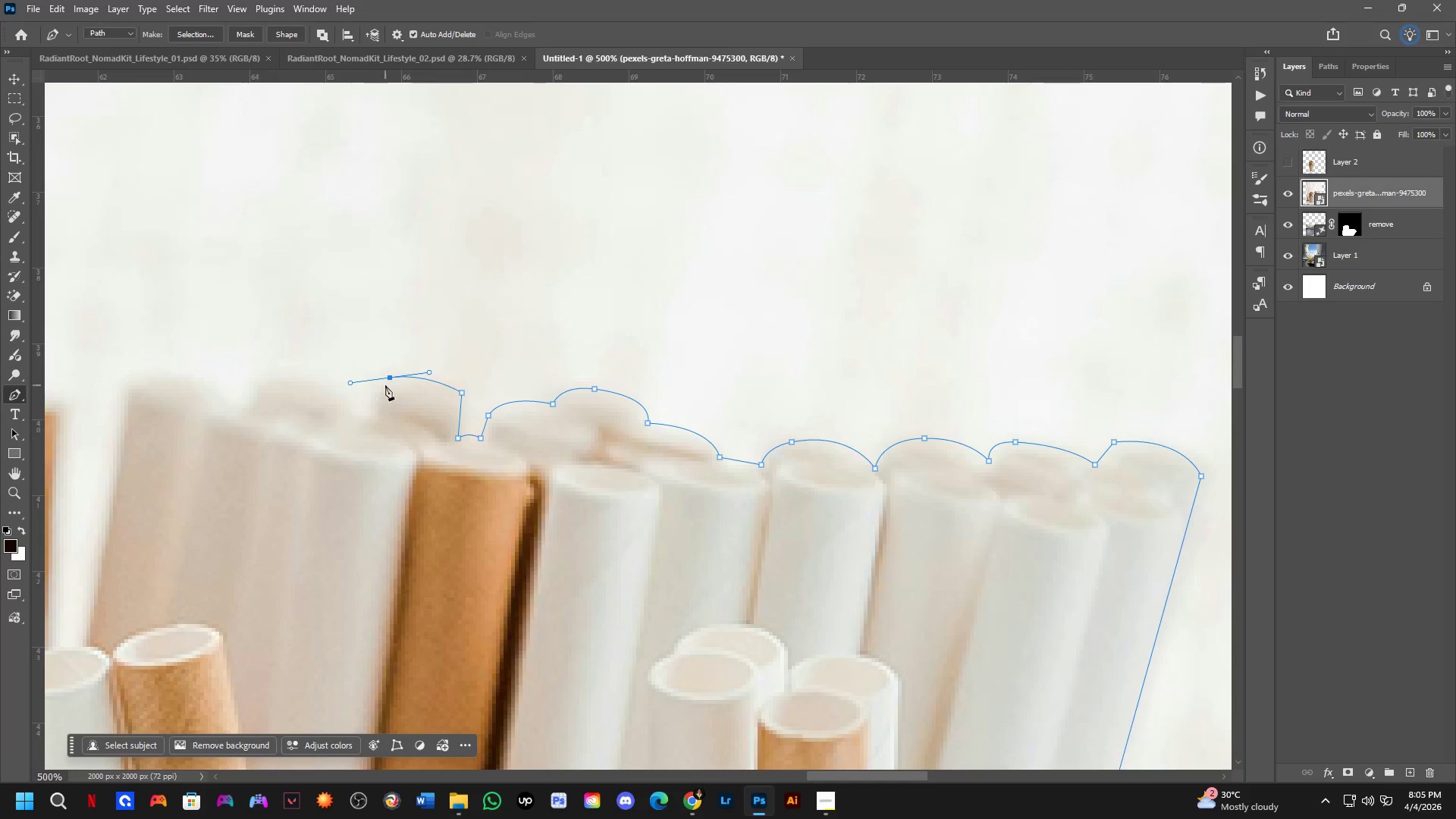 
hold_key(key=ControlLeft, duration=1.25)
left_click_drag(start_coordinate=[389, 377], to_coordinate=[398, 379])
 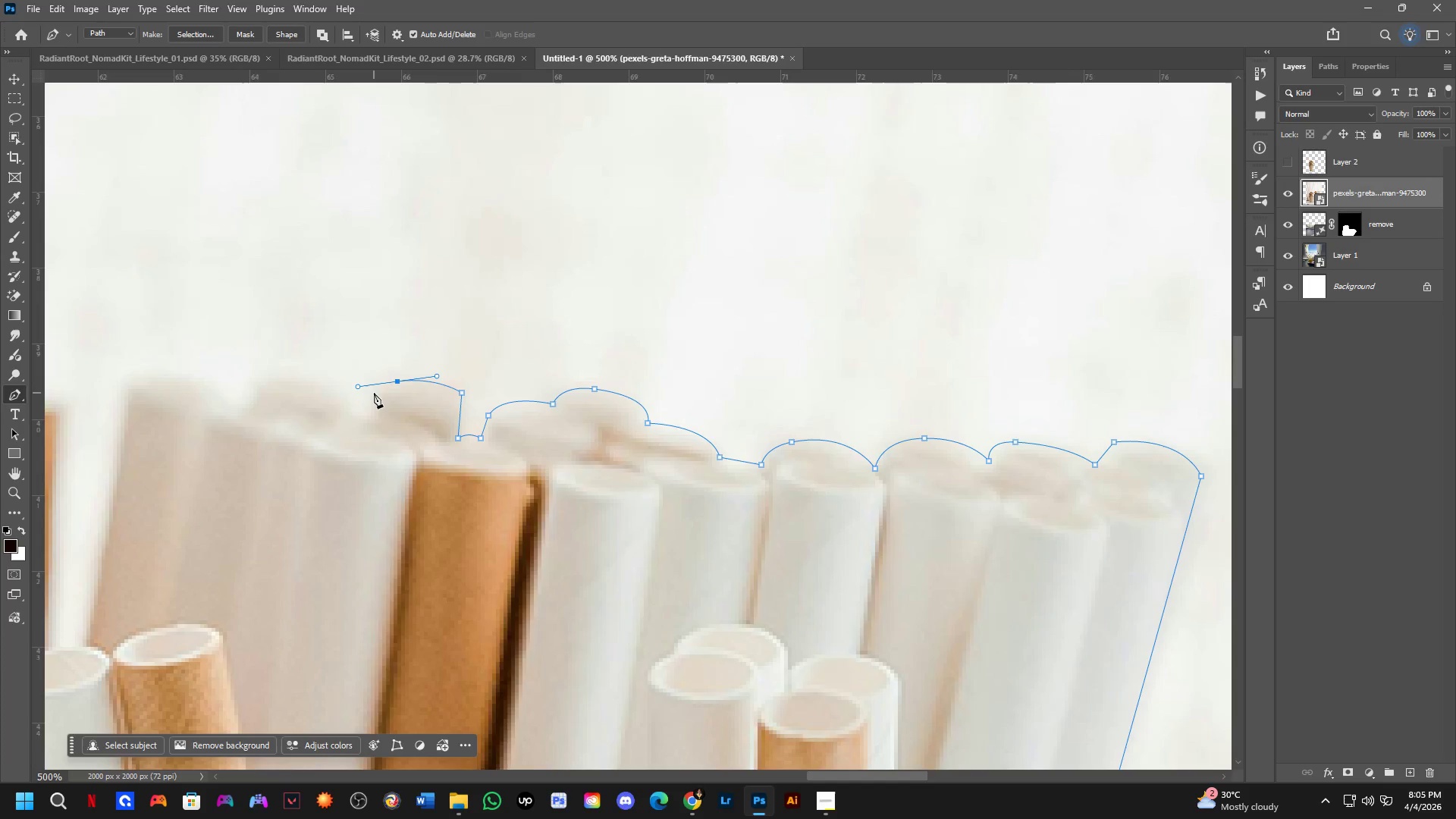 
left_click([372, 393])
 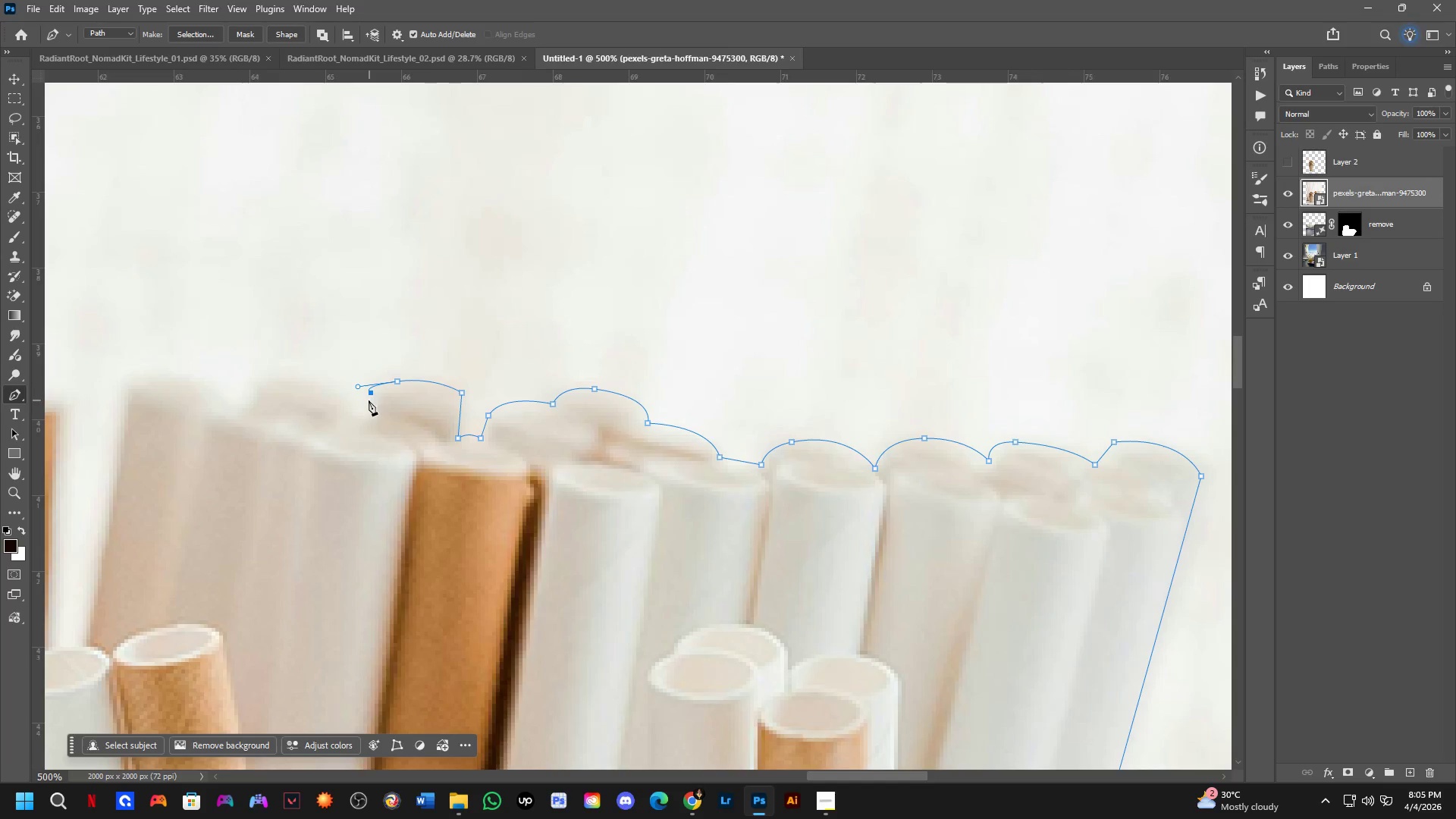 
hold_key(key=ControlLeft, duration=0.95)
left_click_drag(start_coordinate=[356, 387], to_coordinate=[369, 387])
 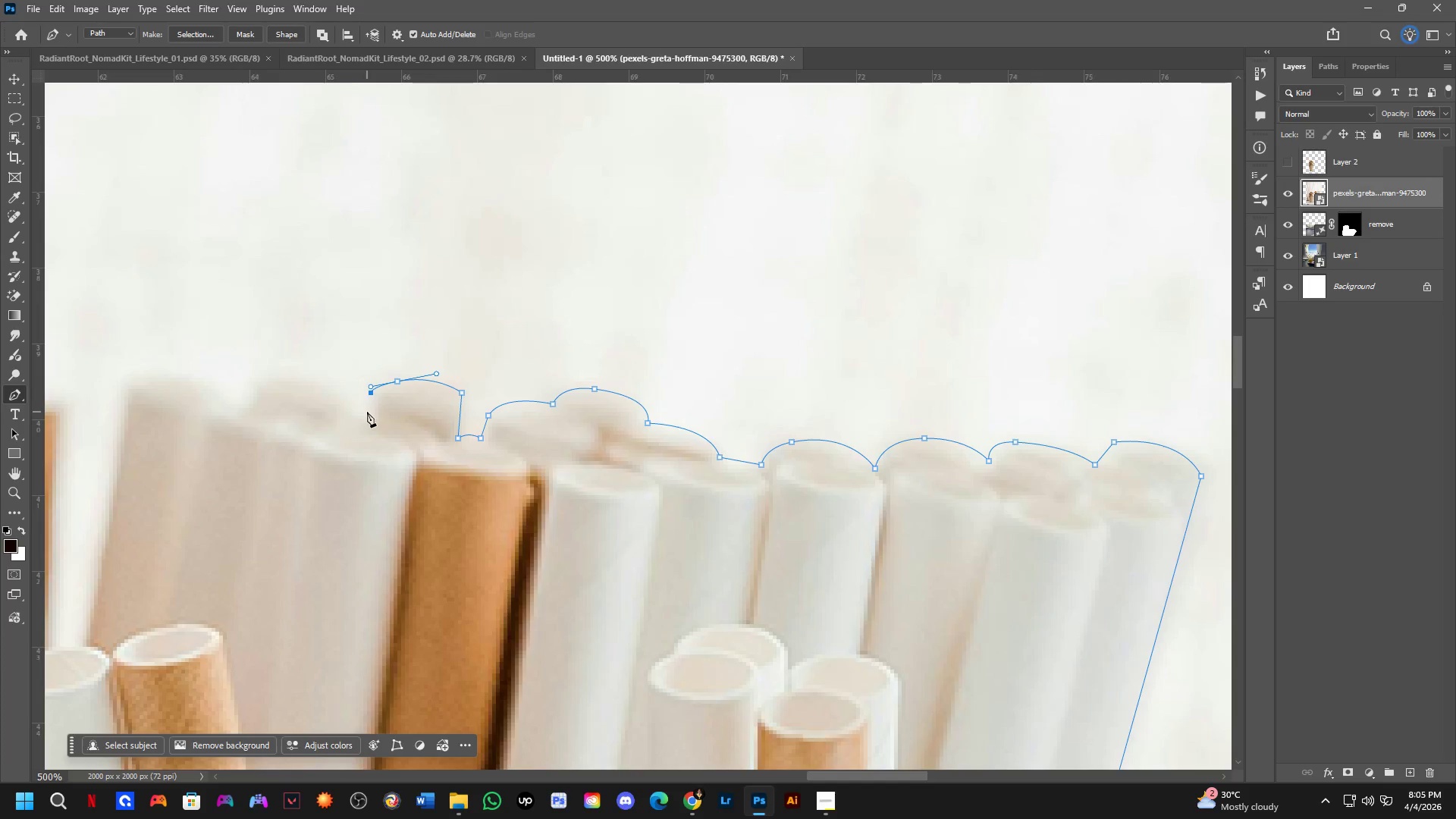 
left_click([370, 409])
 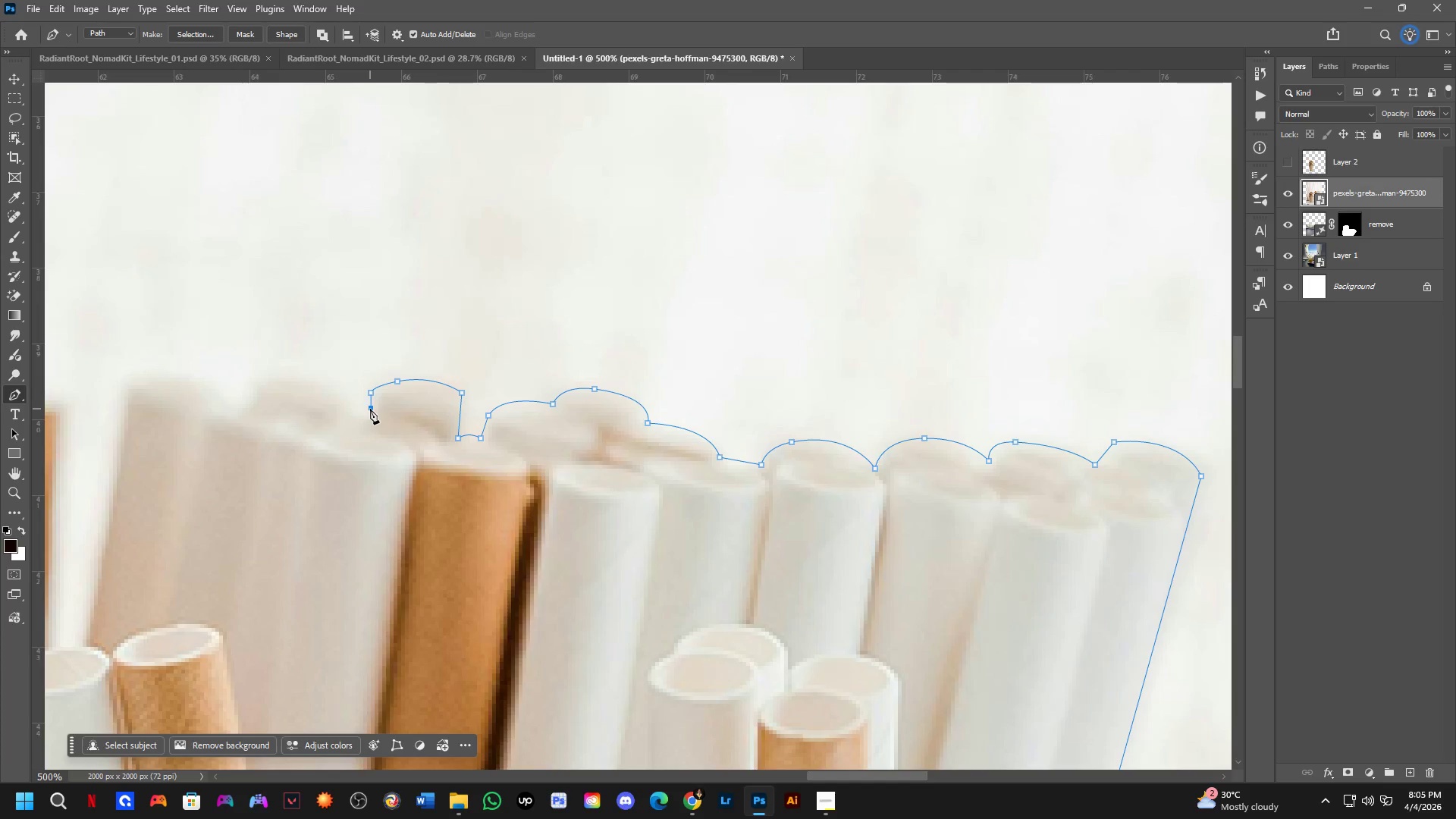 
key(Control+ControlLeft)
 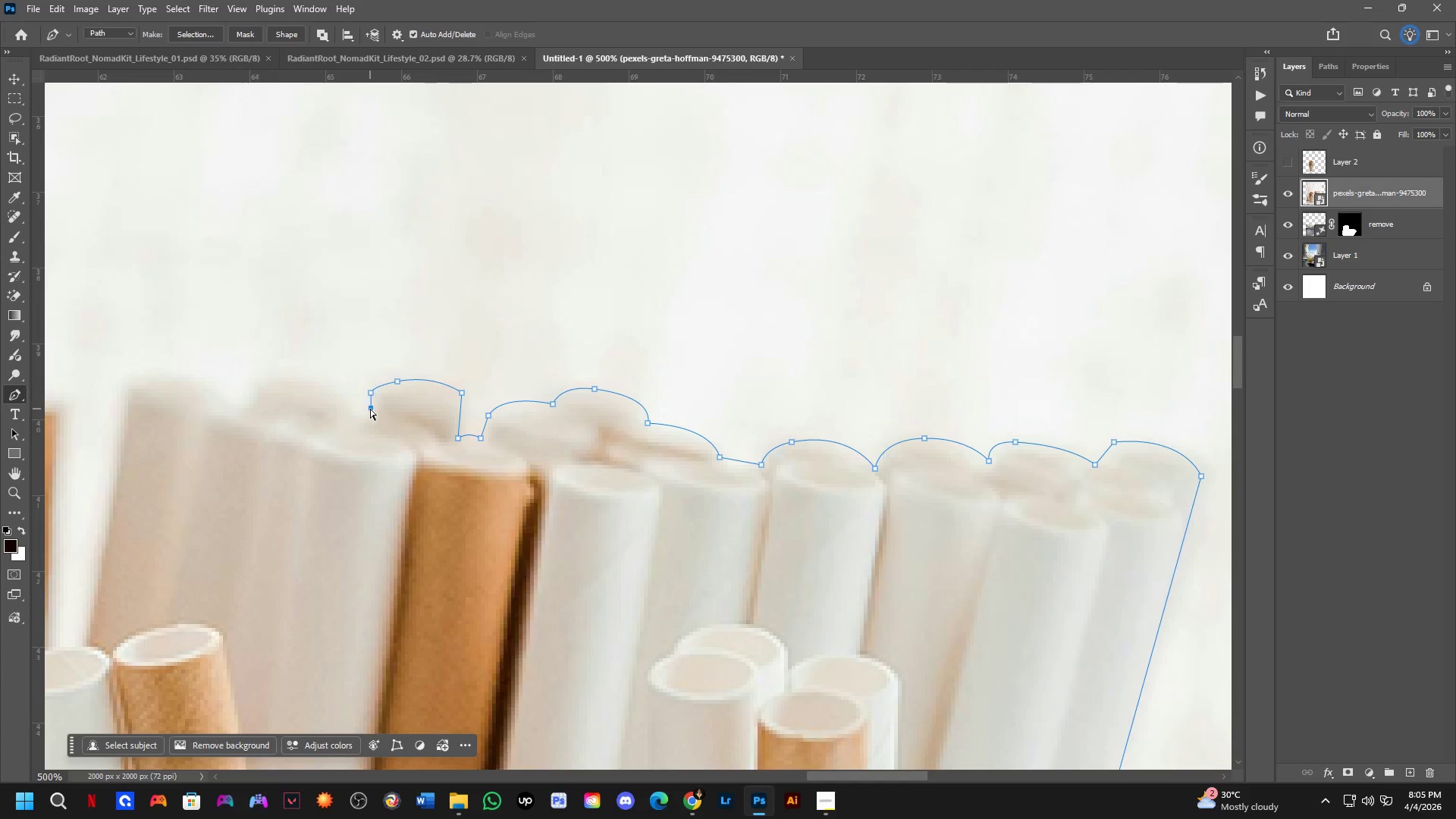 
key(Control+Z)
 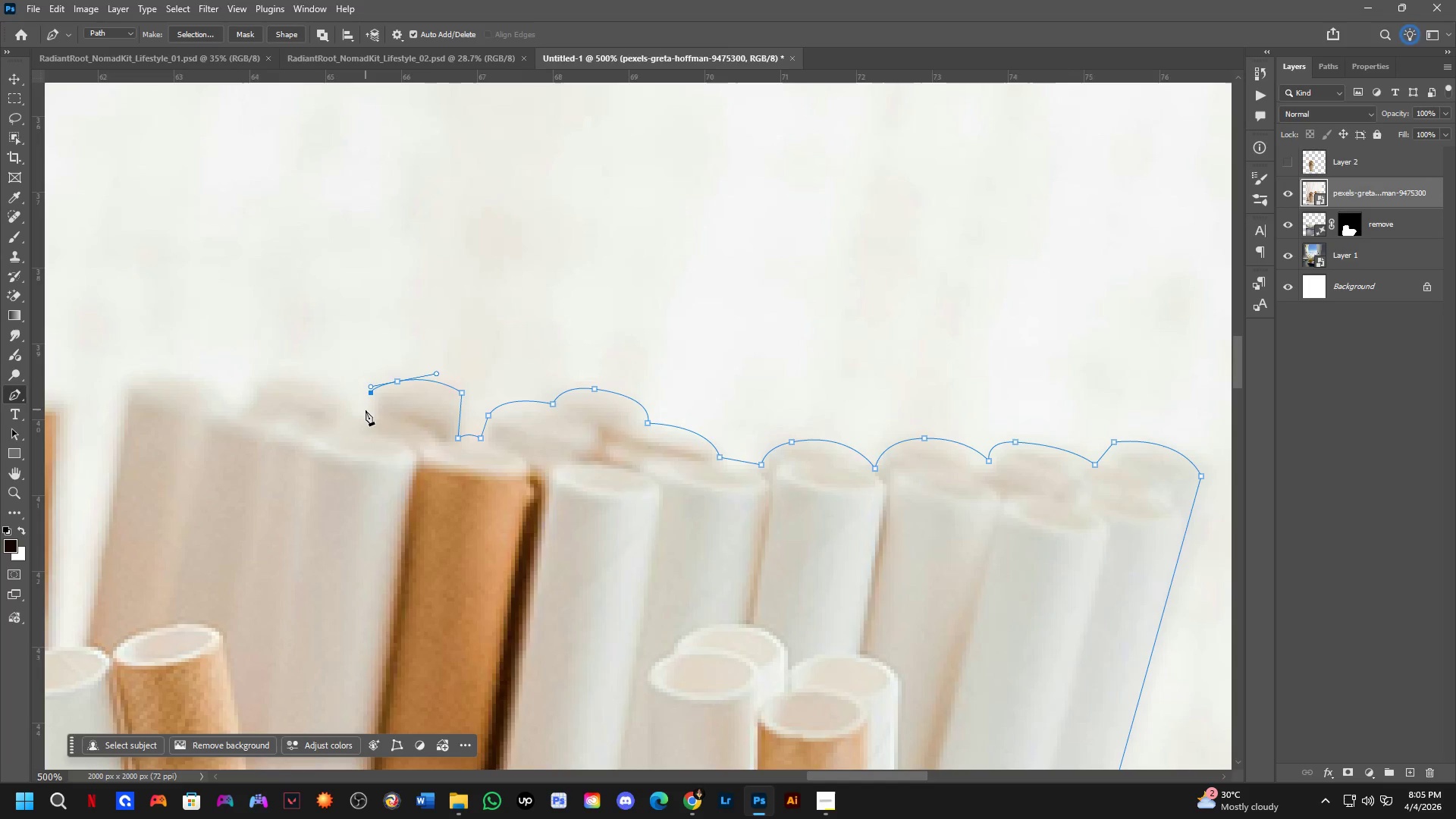 
left_click([366, 412])
 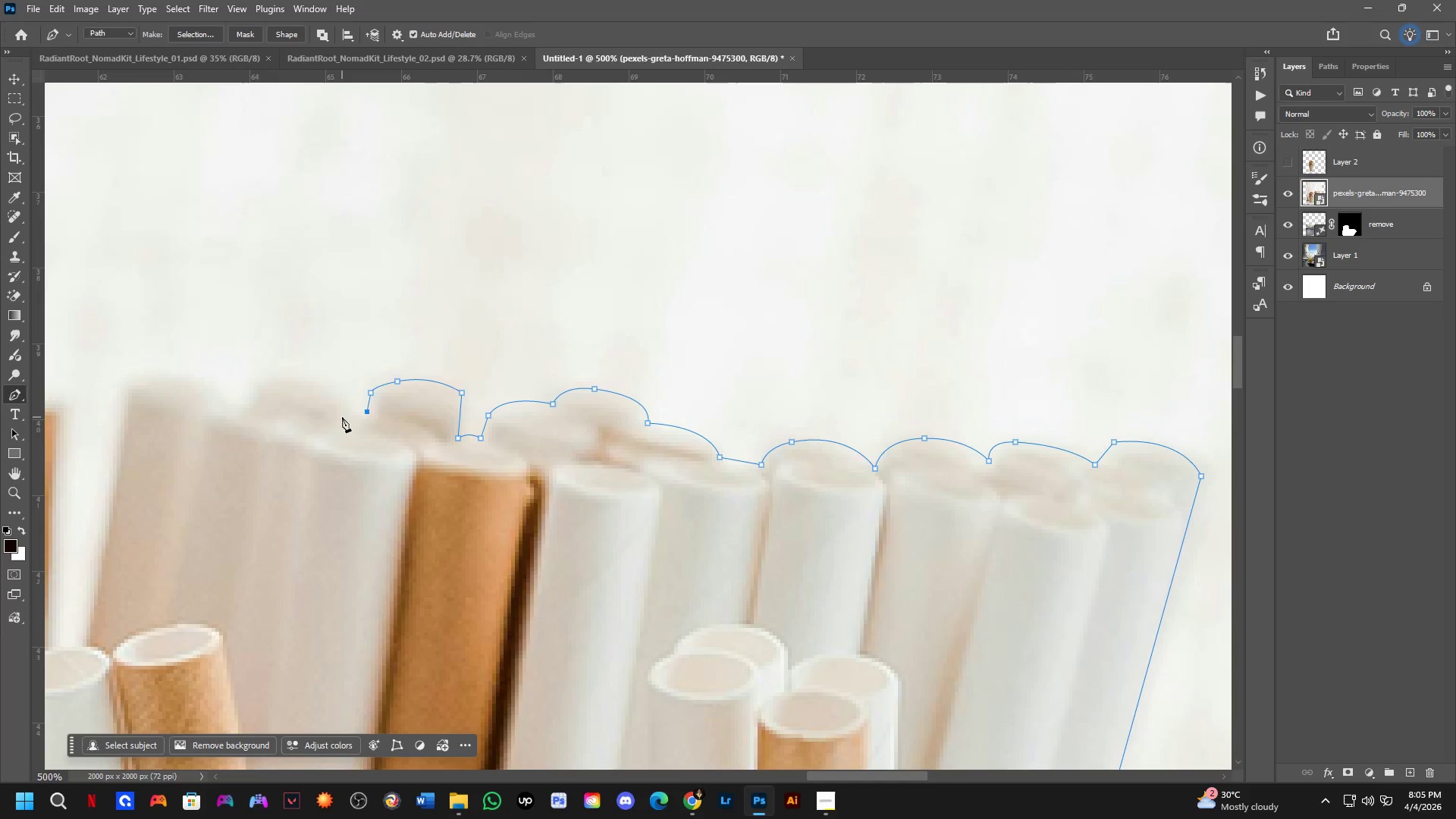 
left_click([346, 411])
 